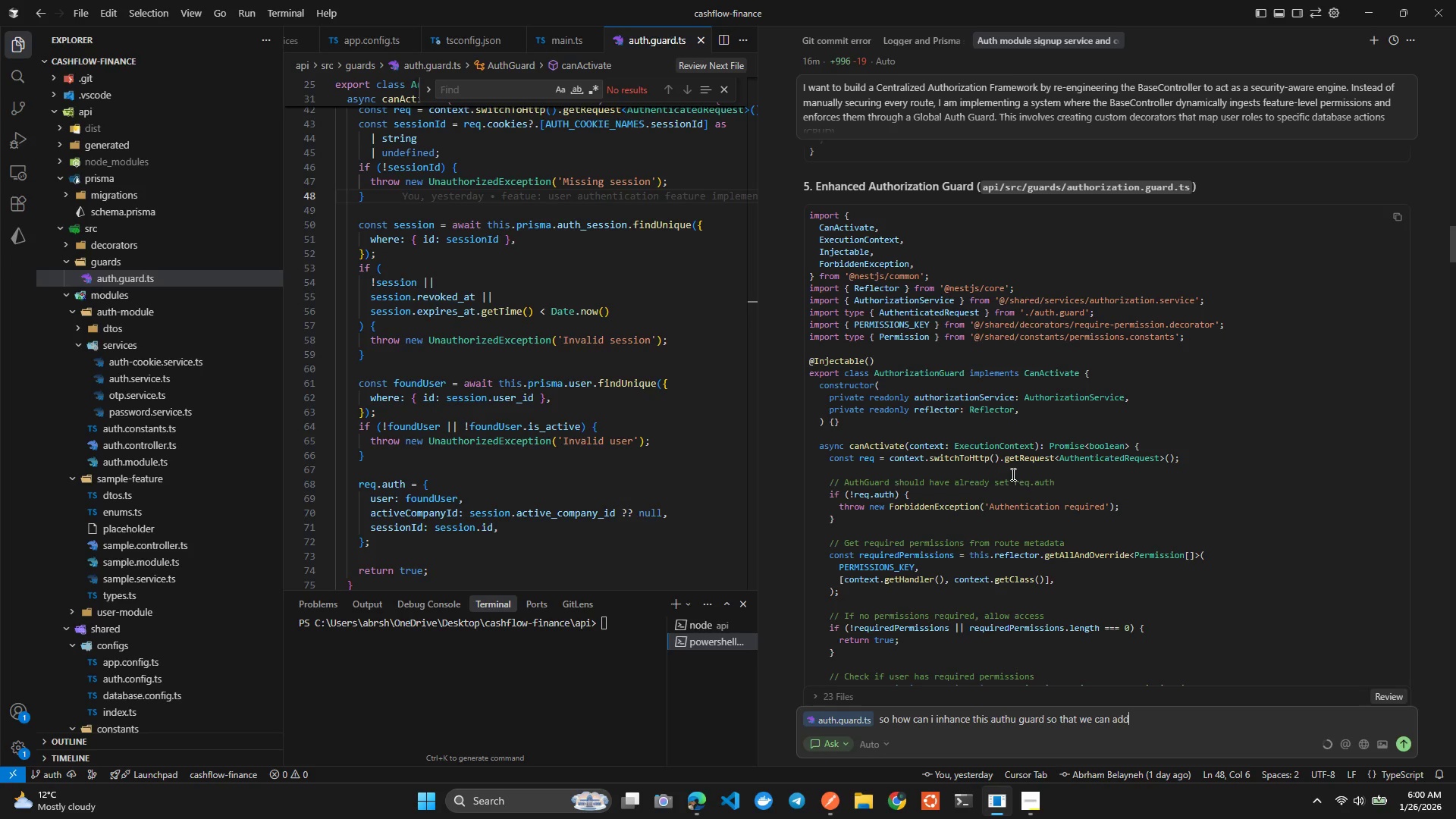 
key(Control+Space)
 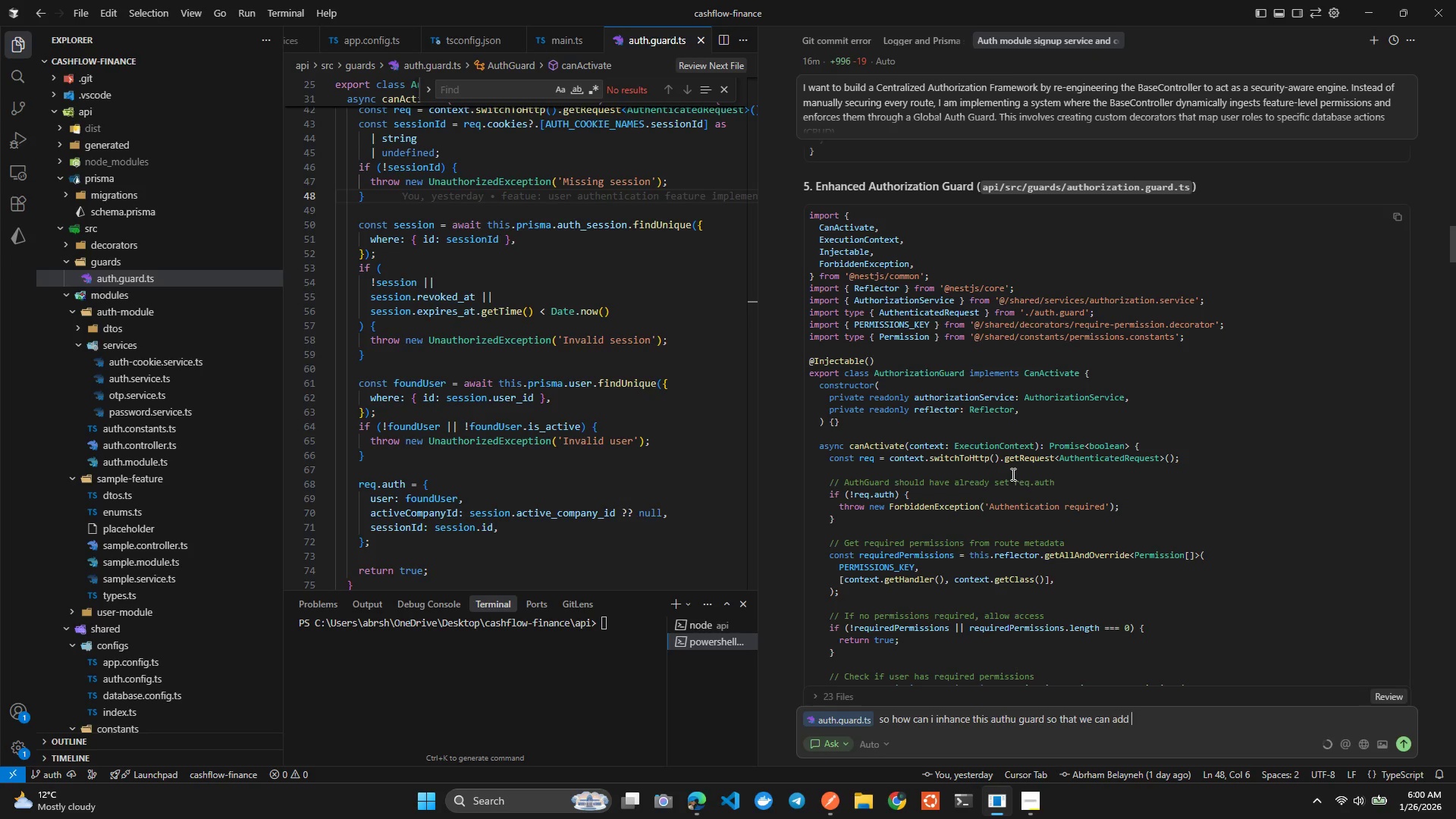 
key(Control+T)
 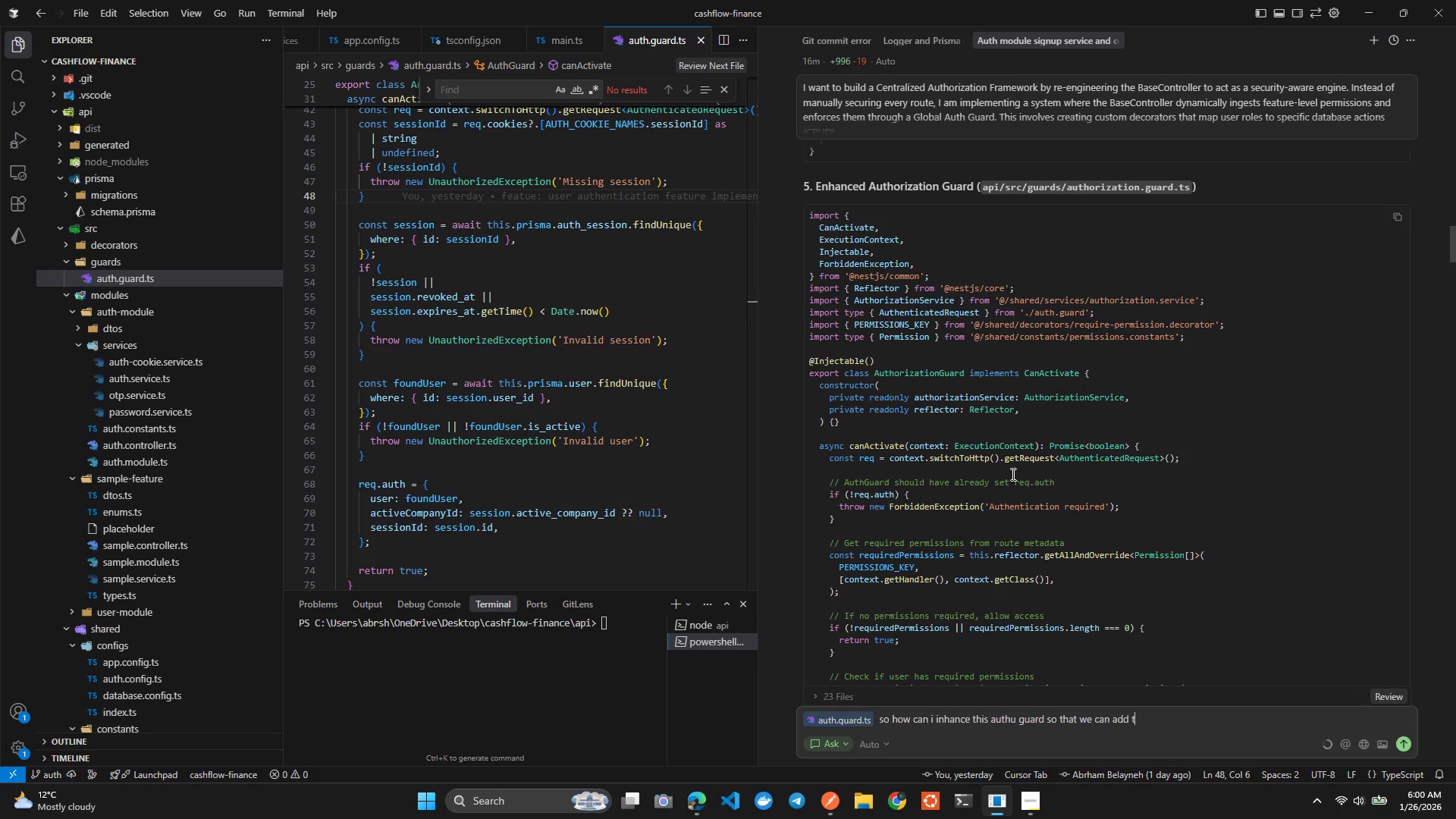 
key(Control+H)
 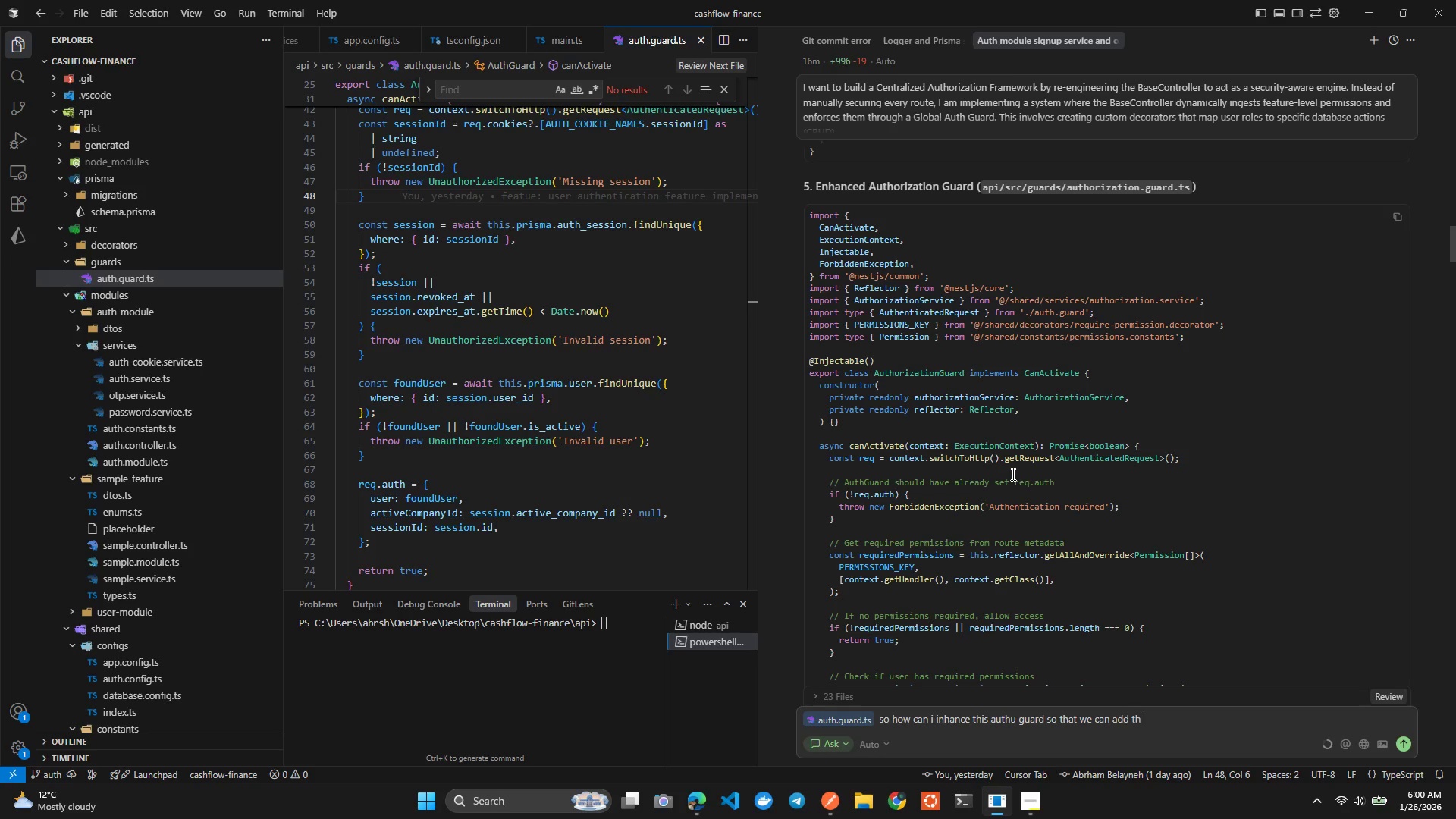 
key(Control+A)
 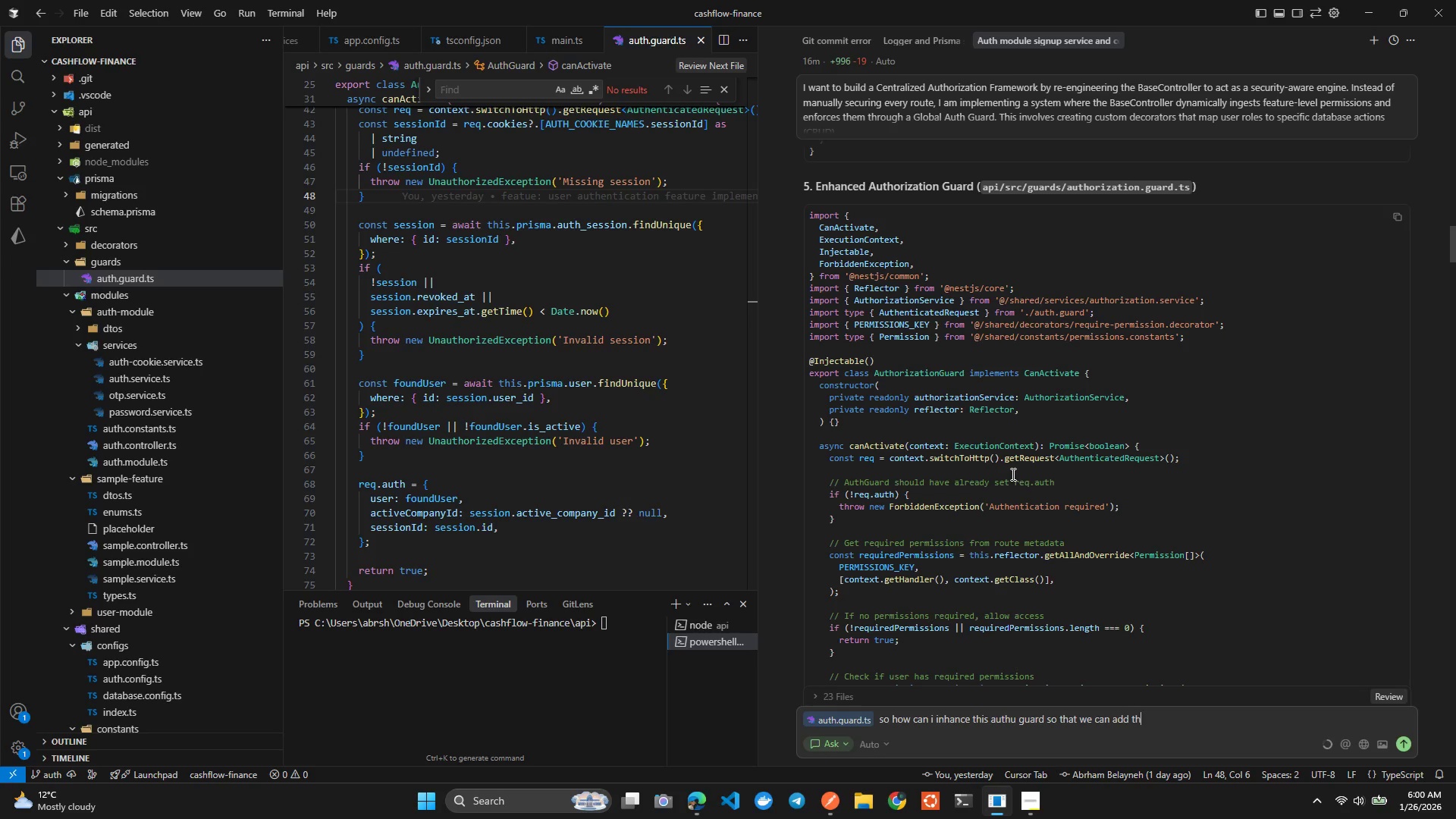 
key(Control+T)
 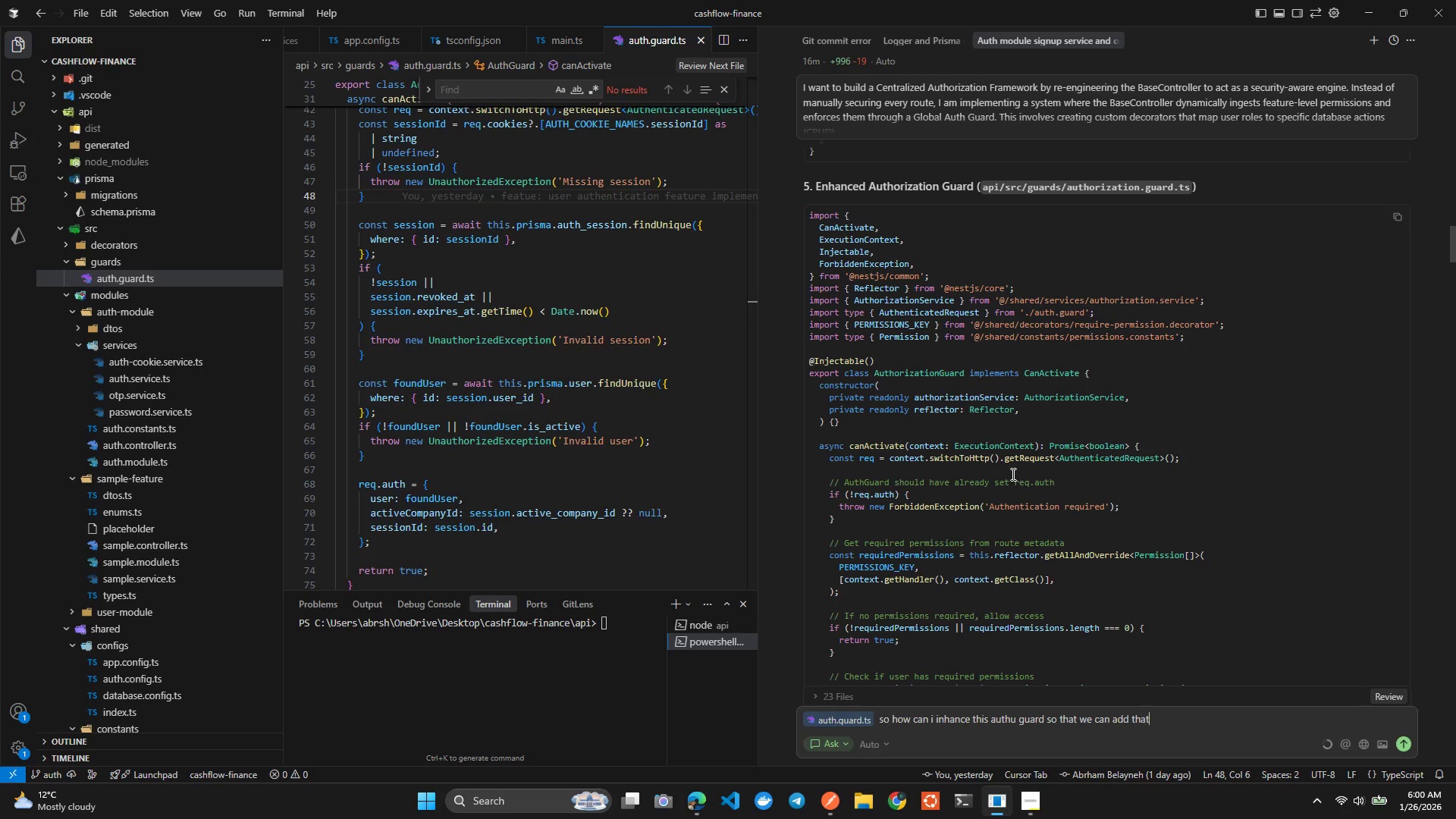 
key(Control+Space)
 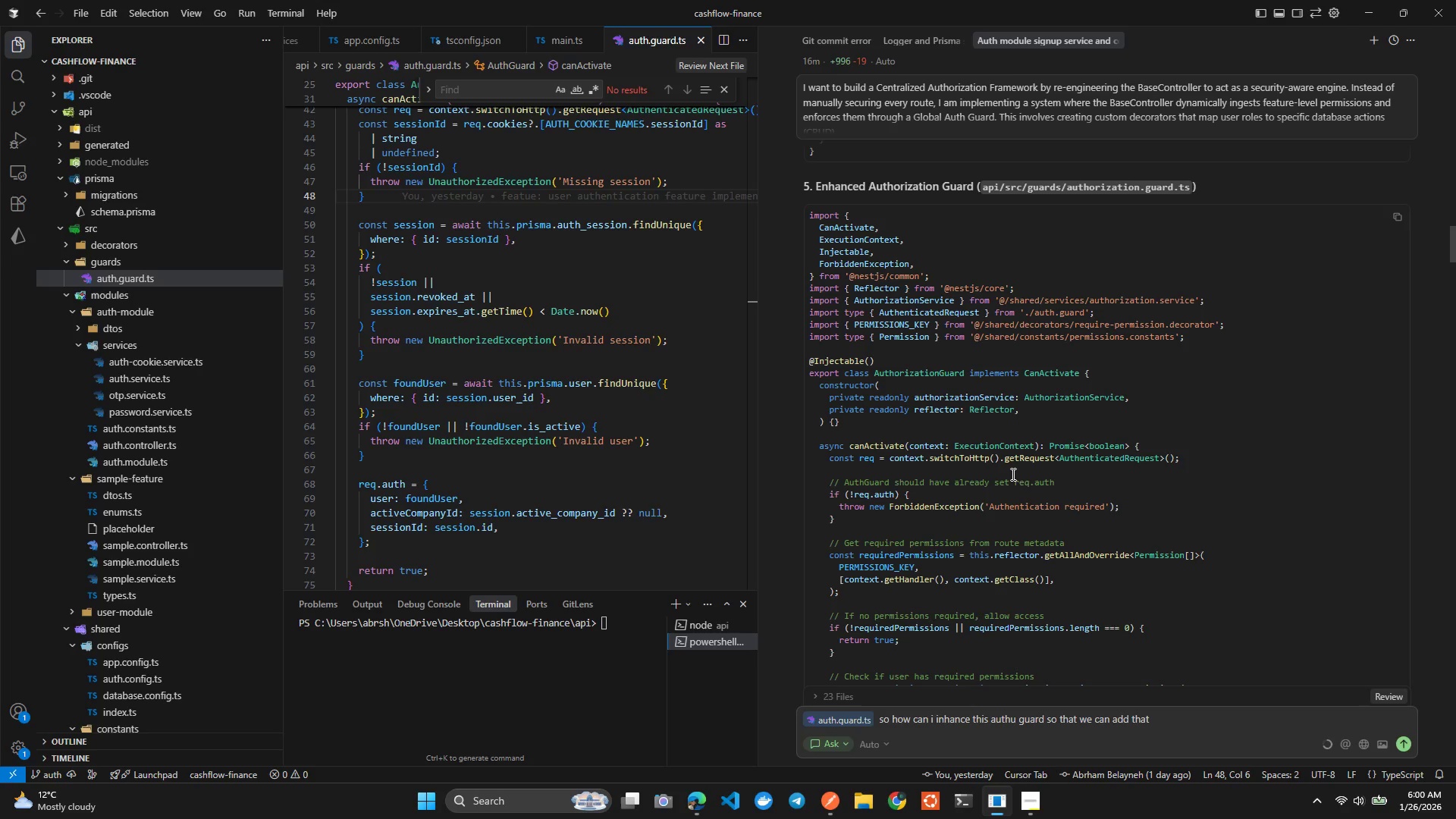 
key(Control+P)
 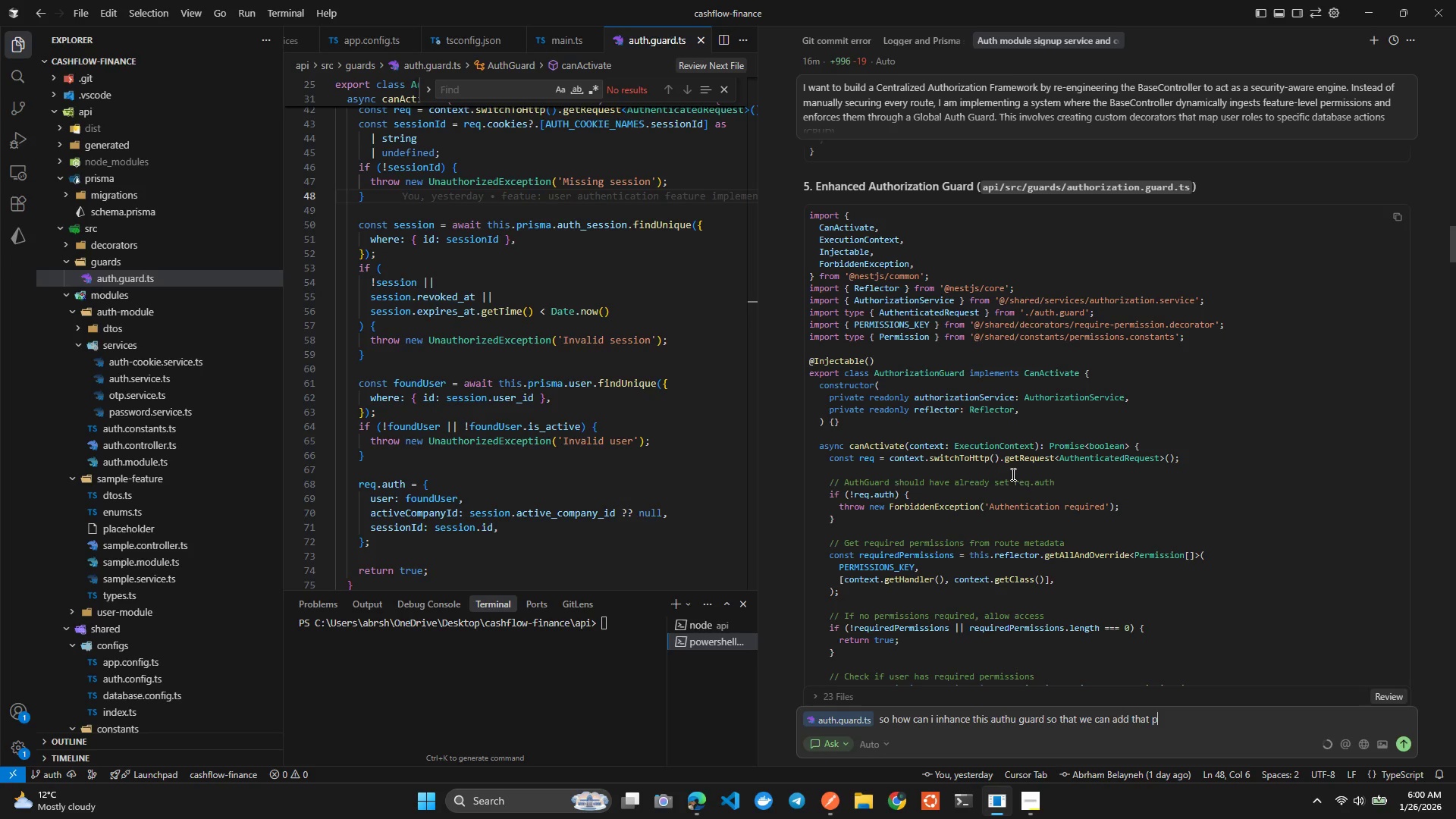 
key(Control+E)
 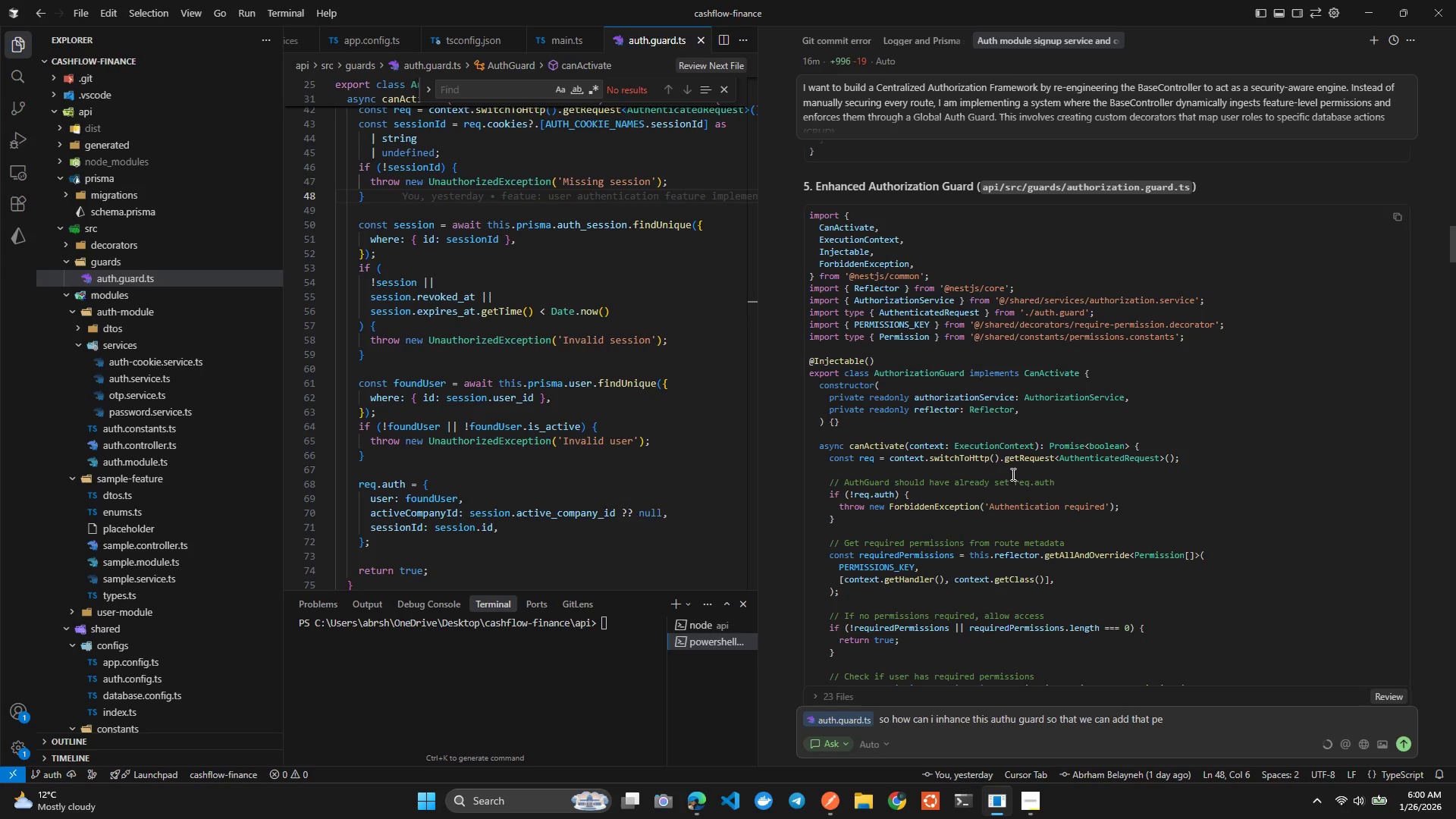 
key(Control+R)
 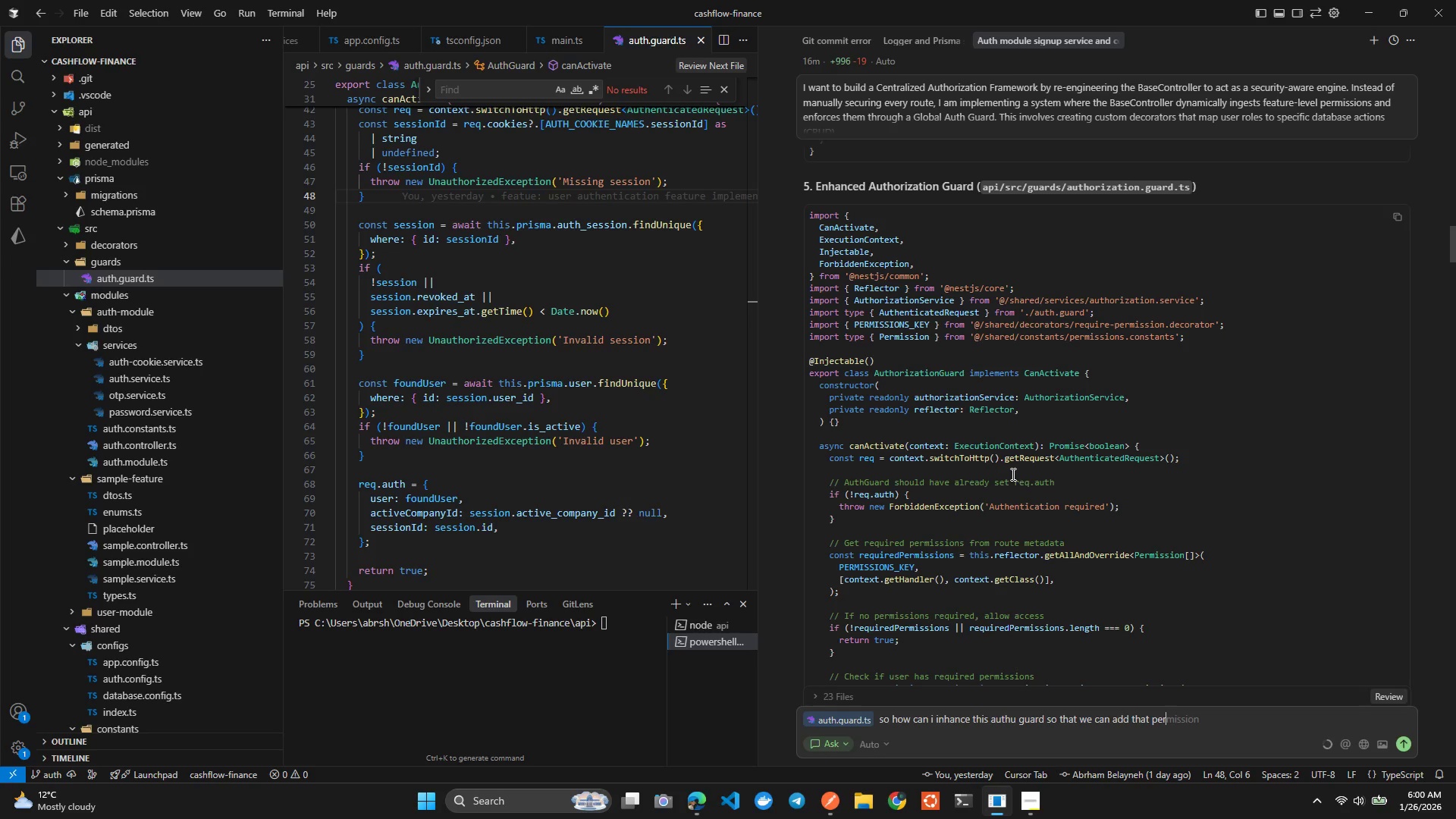 
key(Control+M)
 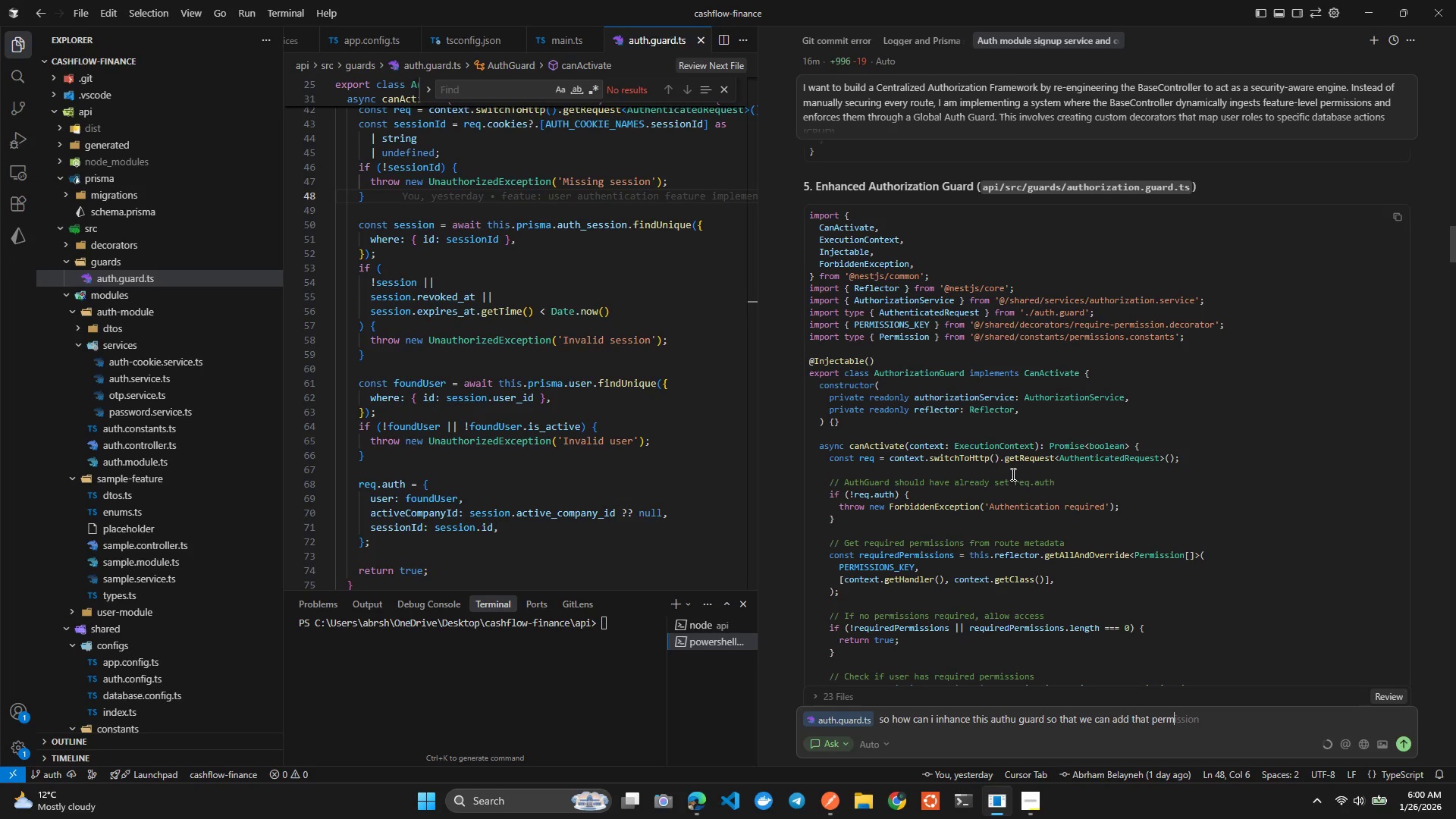 
key(Control+I)
 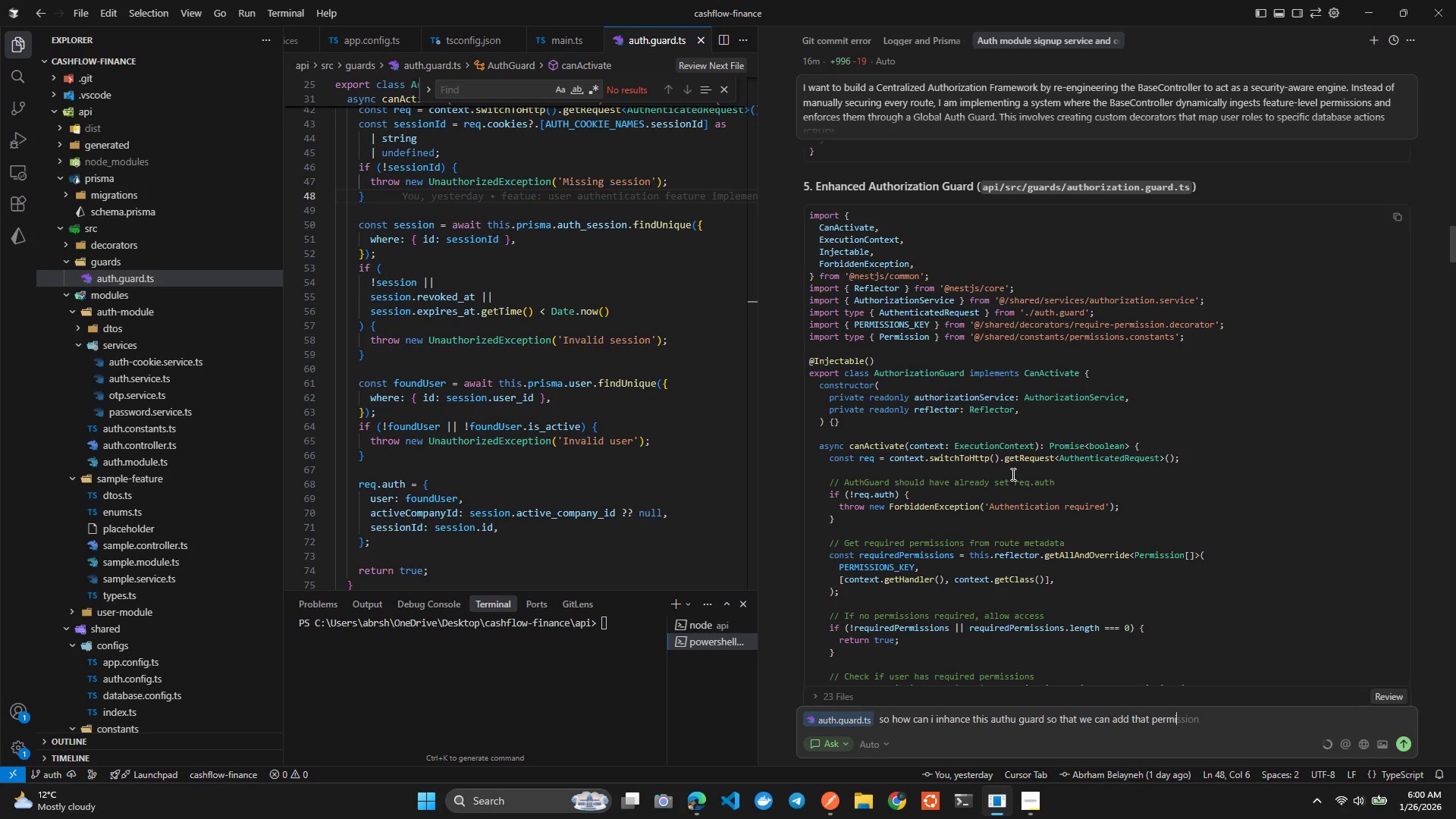 
key(Control+S)
 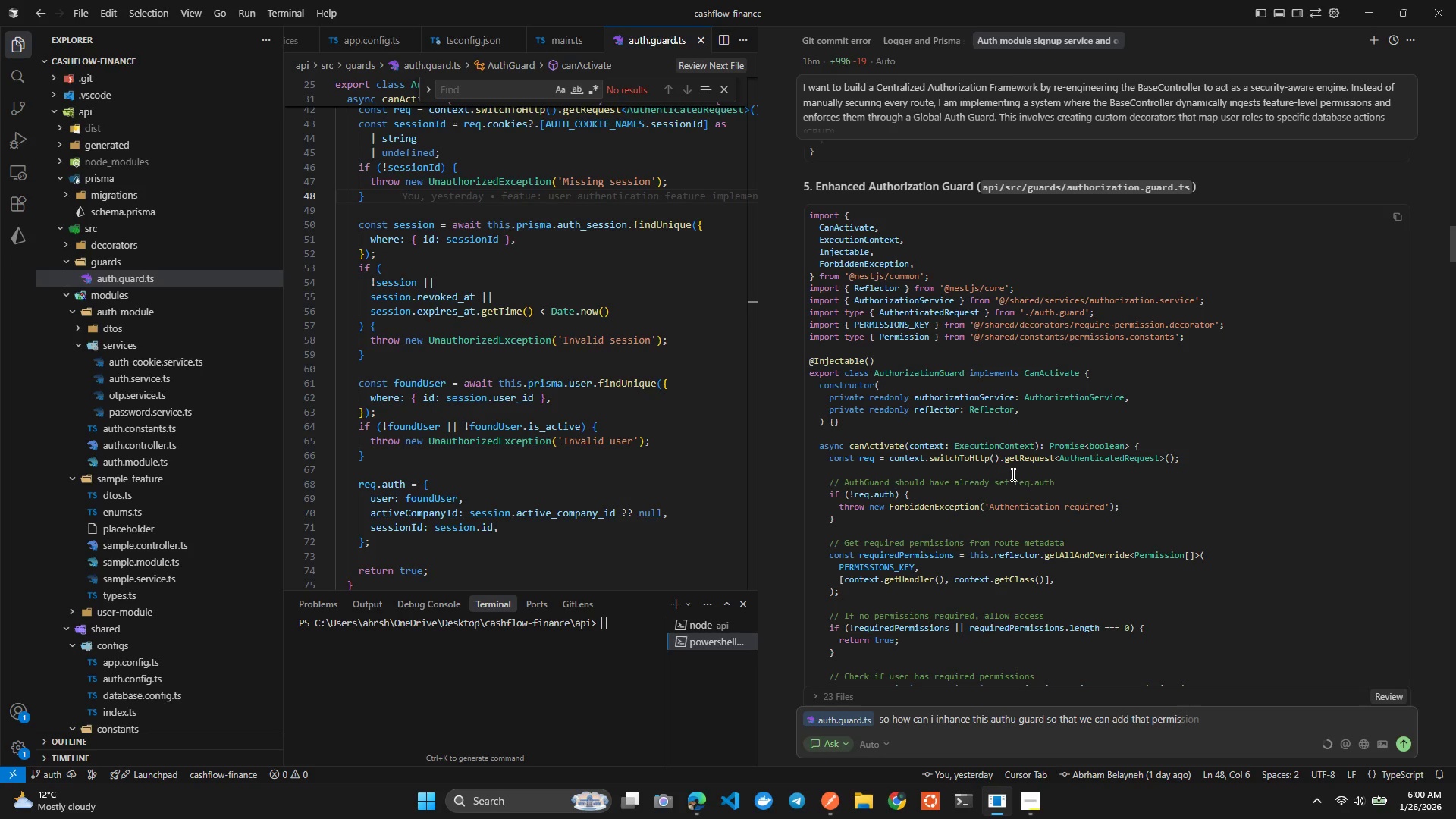 
key(Control+S)
 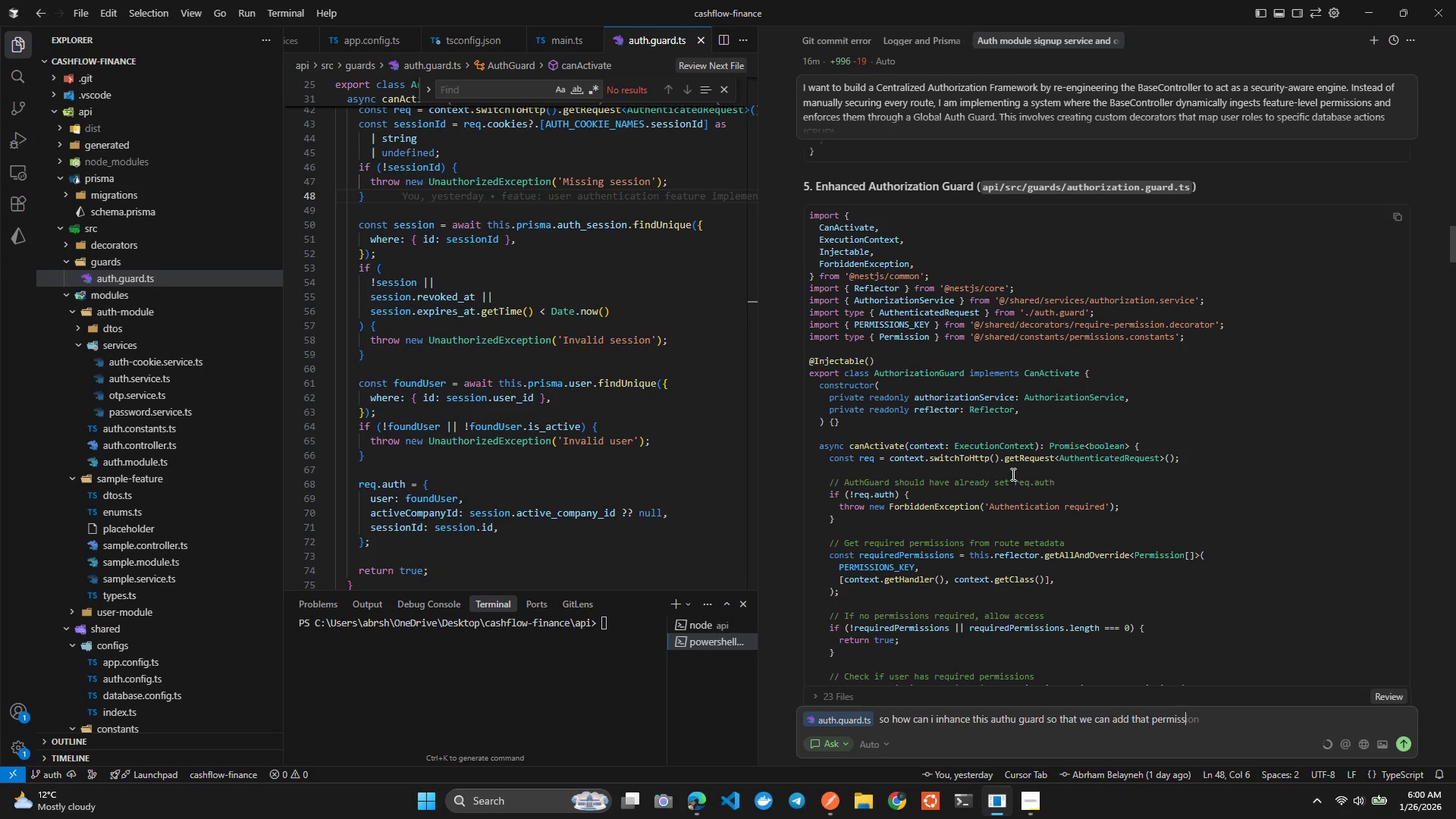 
key(Control+I)
 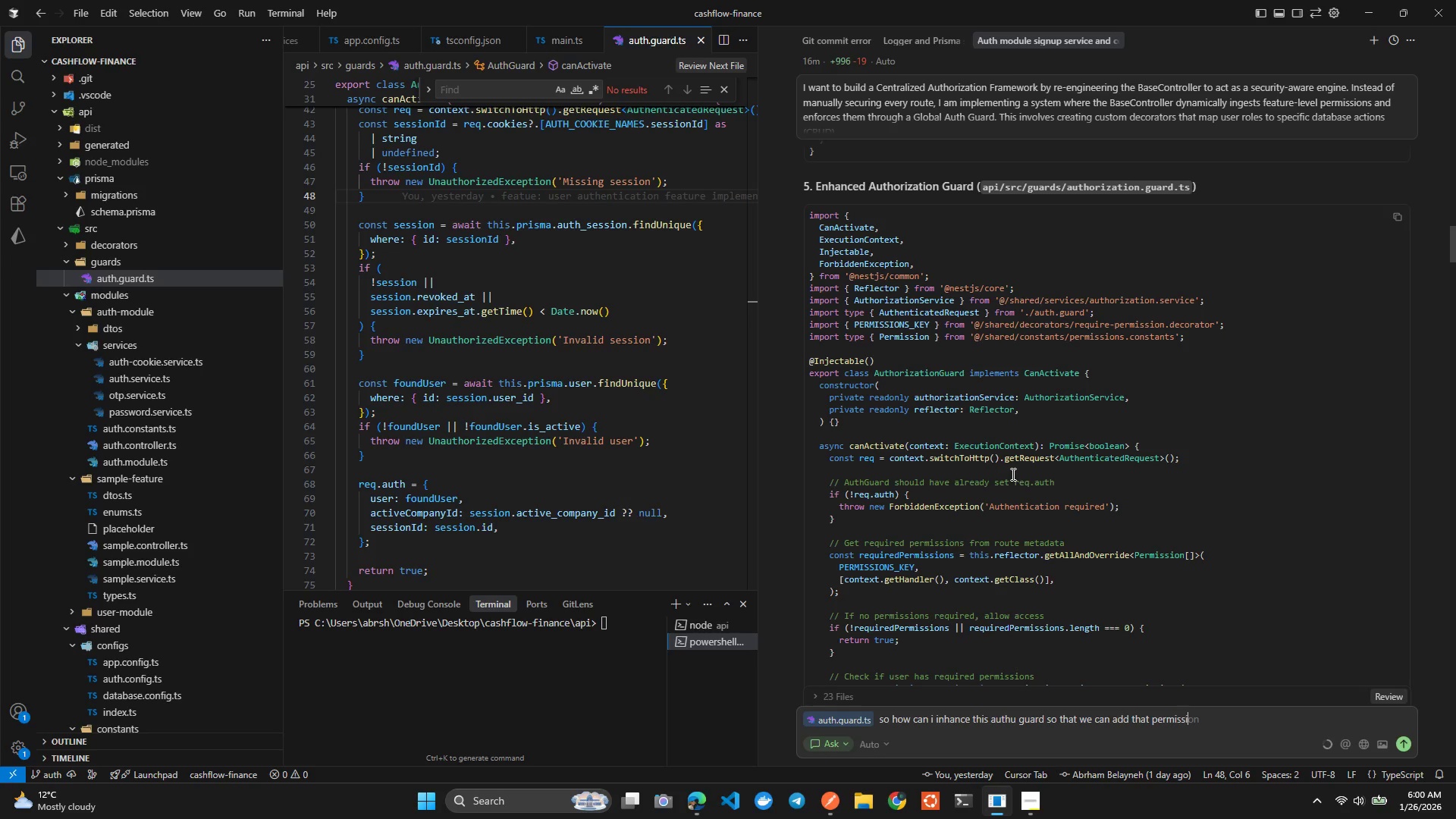 
key(Control+O)
 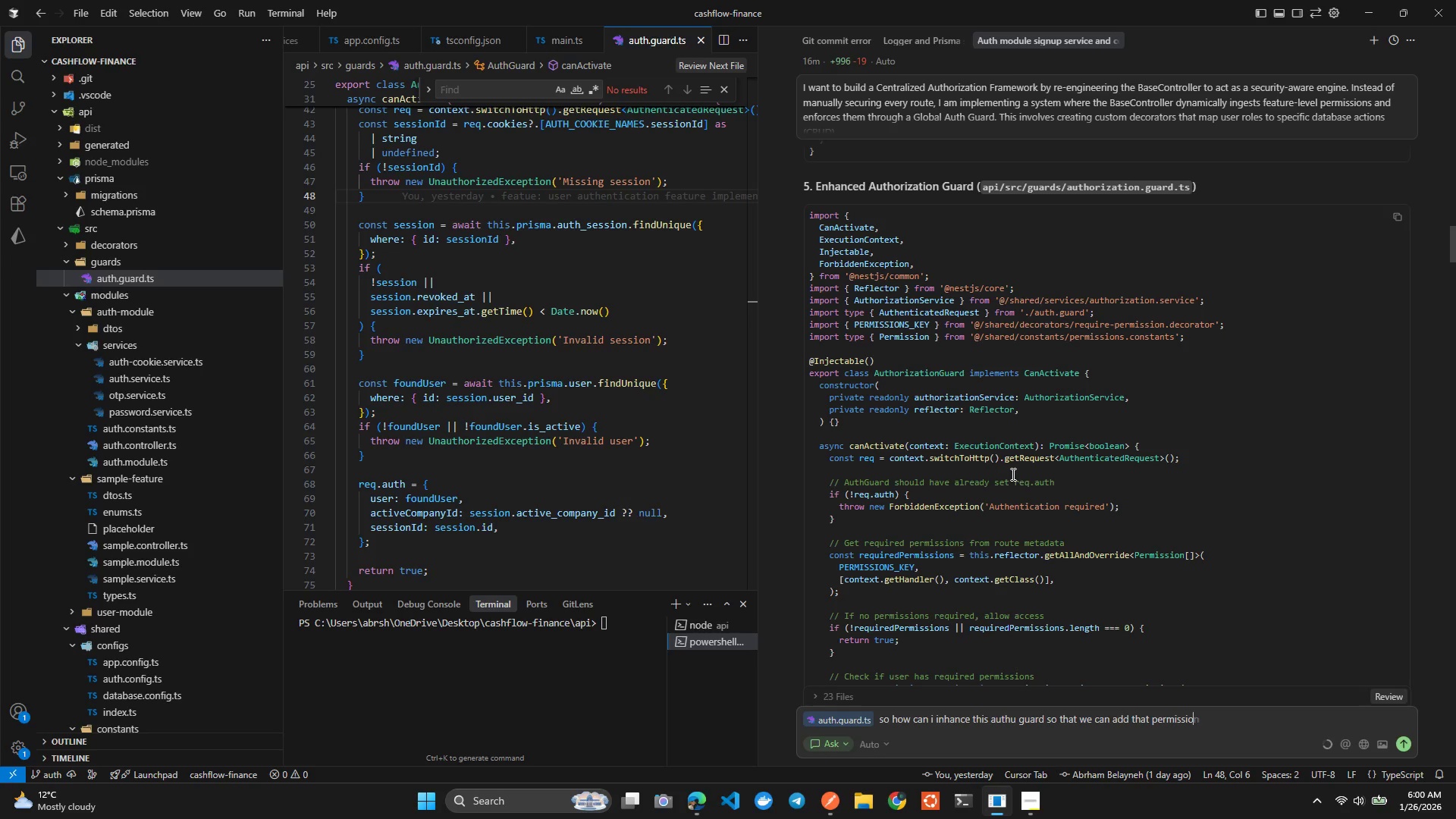 
key(Control+N)
 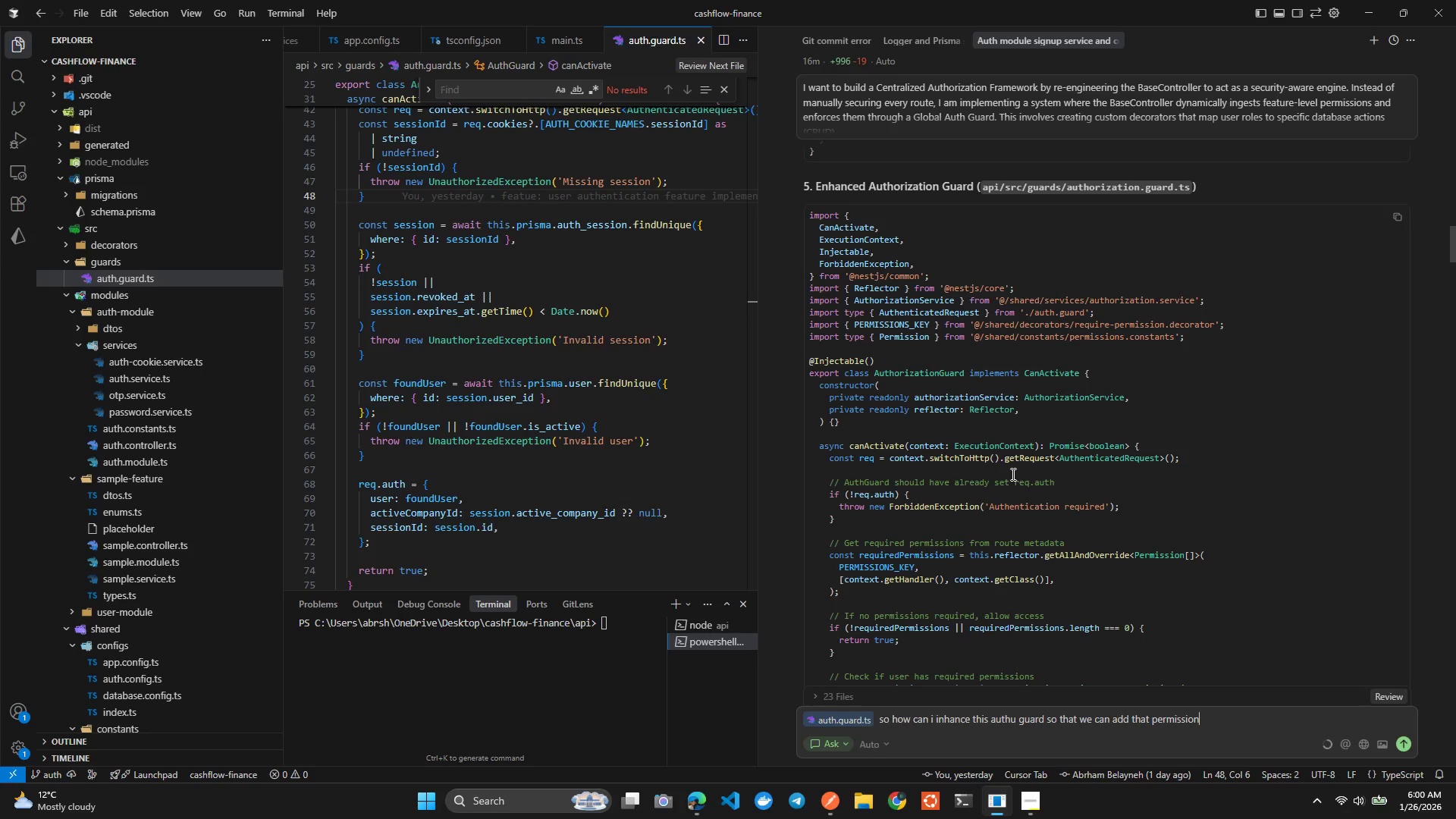 
key(Control+S)
 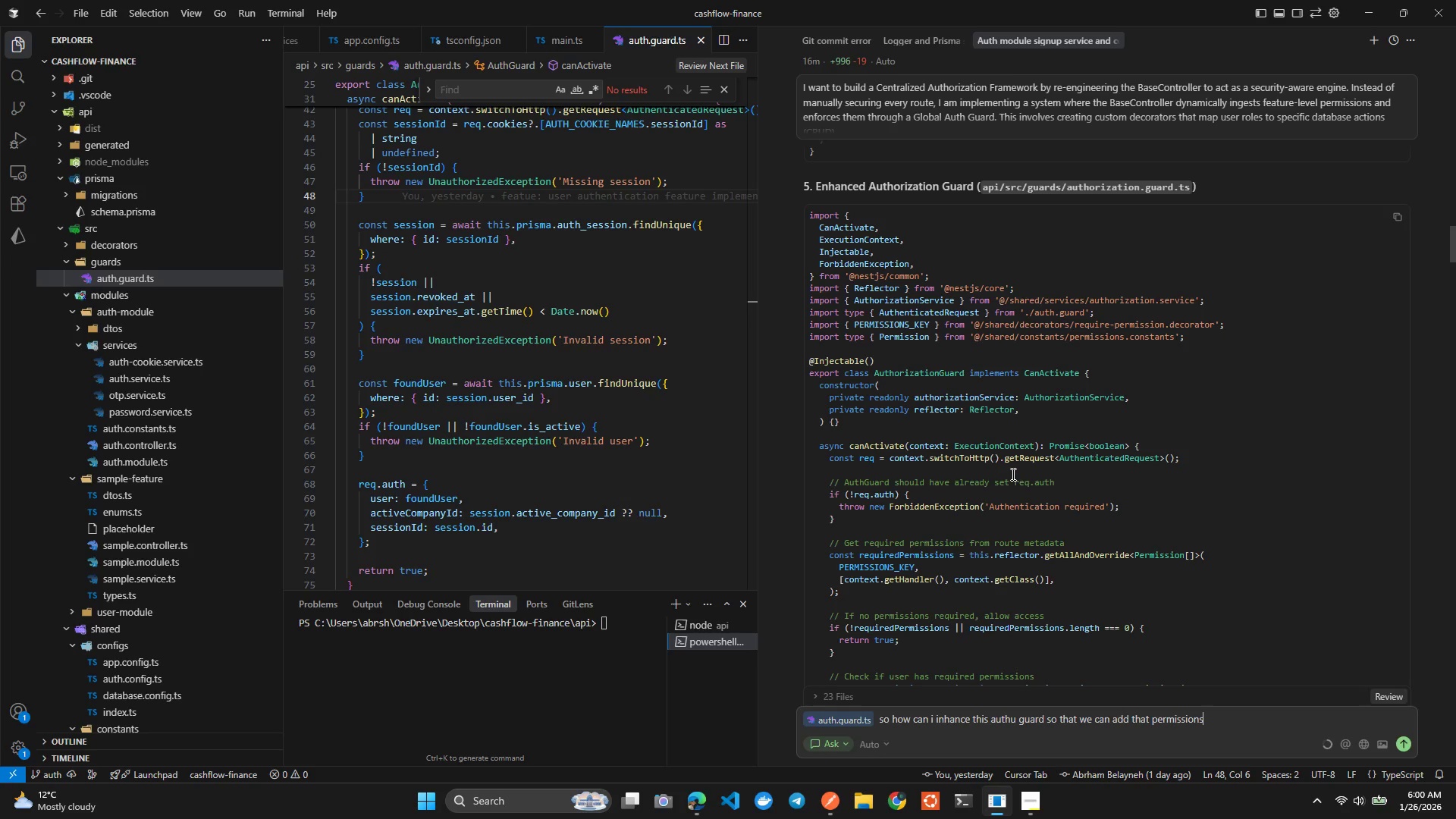 
key(Control+Period)
 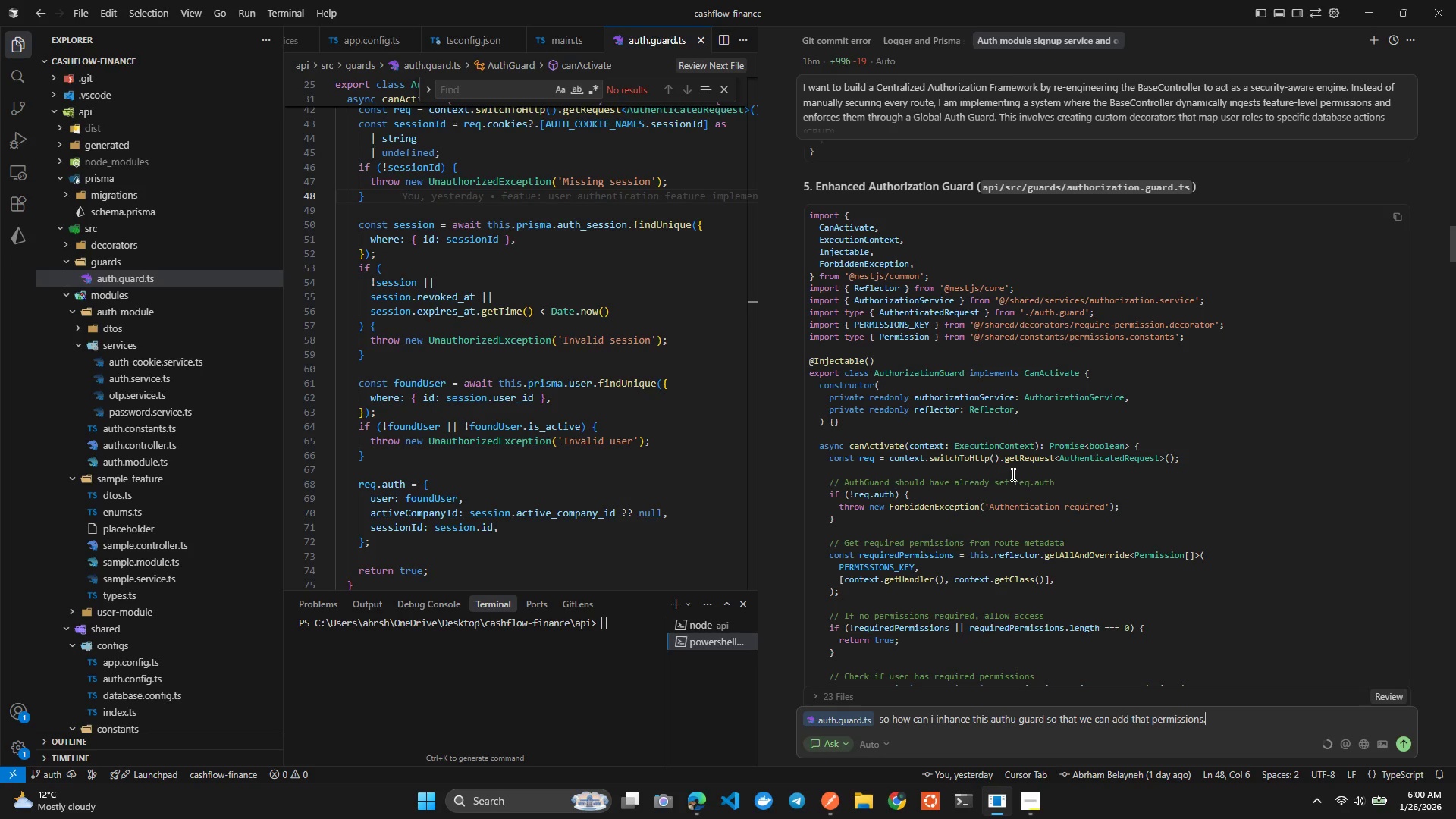 
key(Control+Space)
 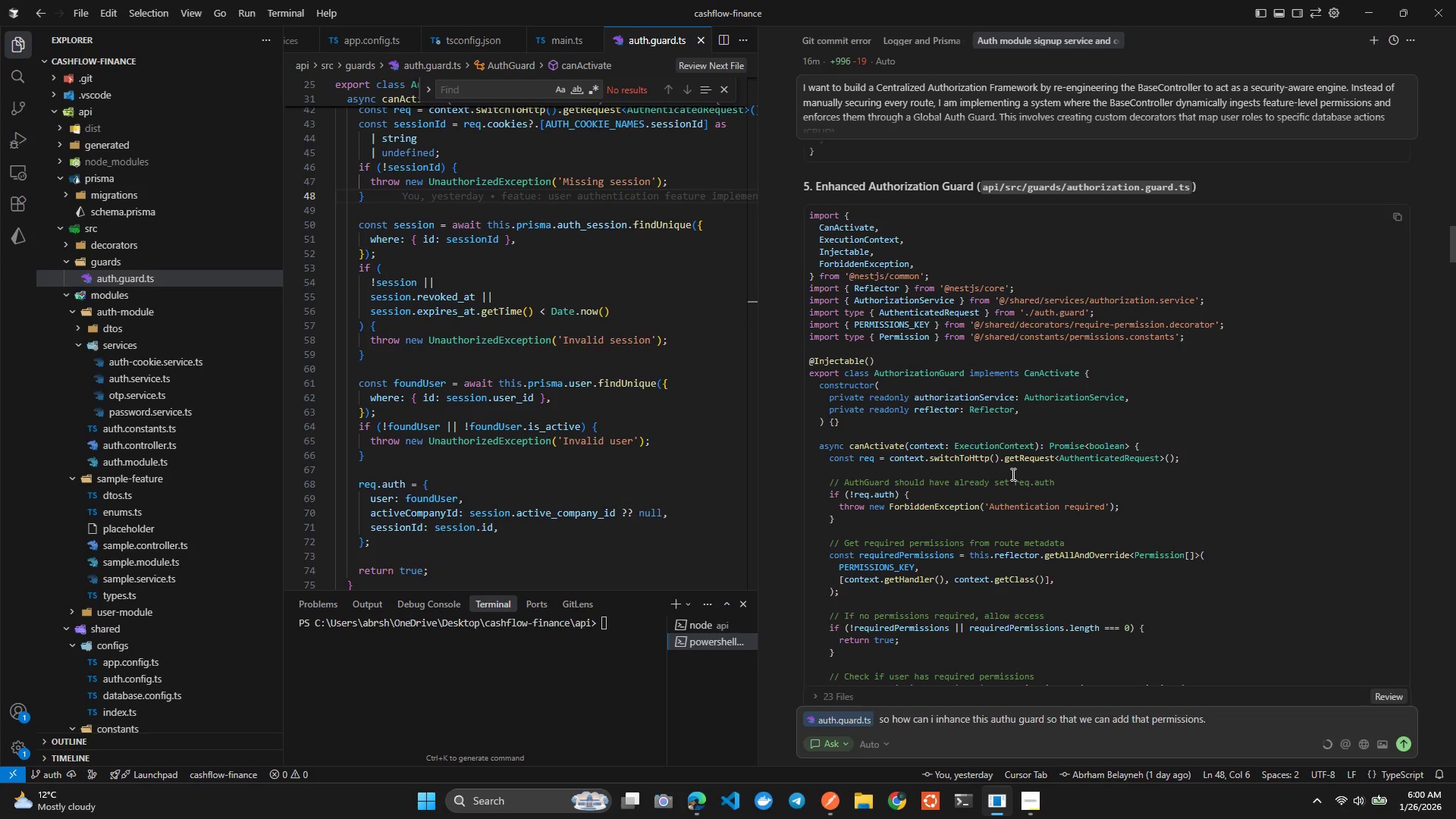 
key(Control+B)
 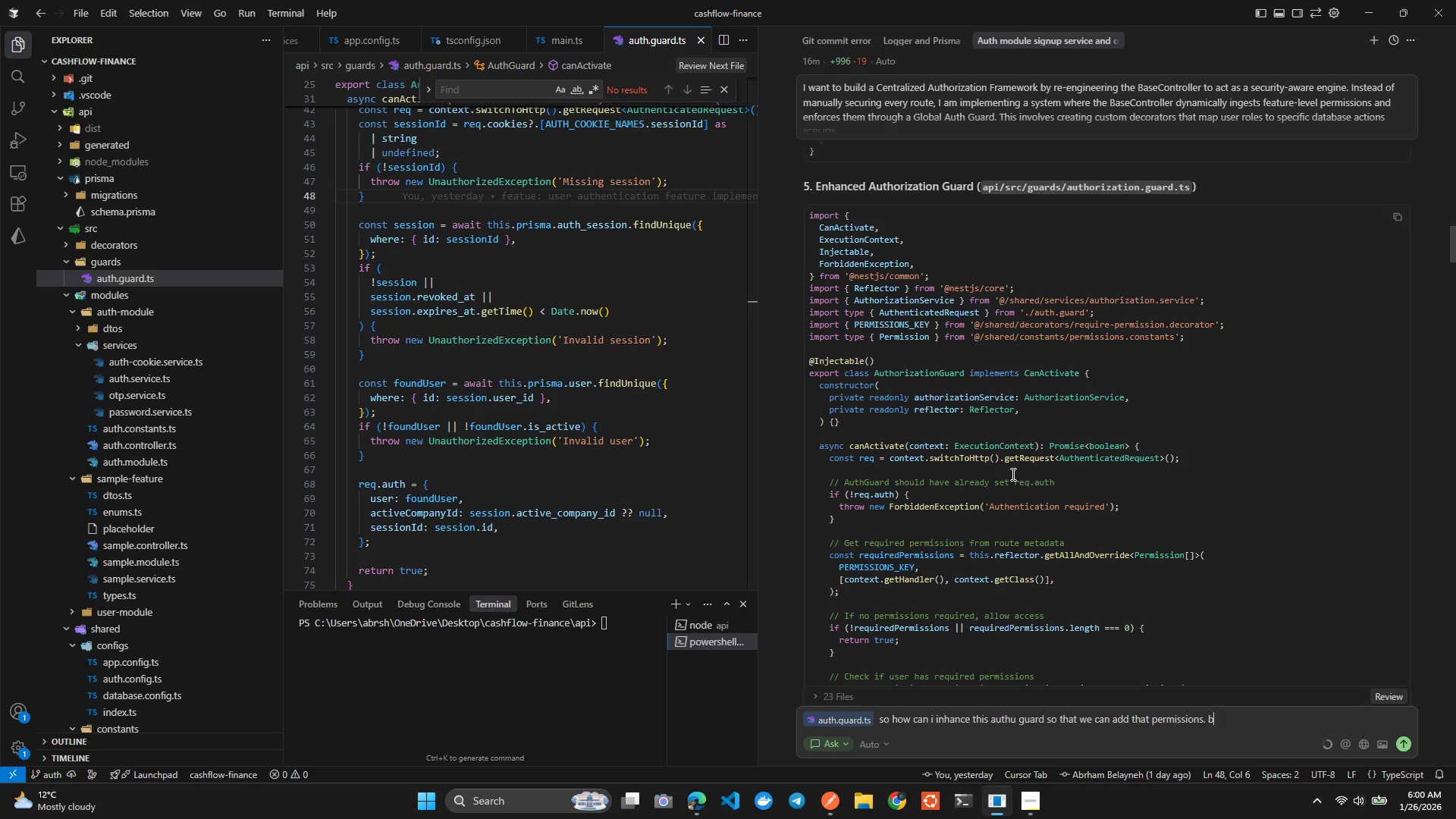 
key(Control+U)
 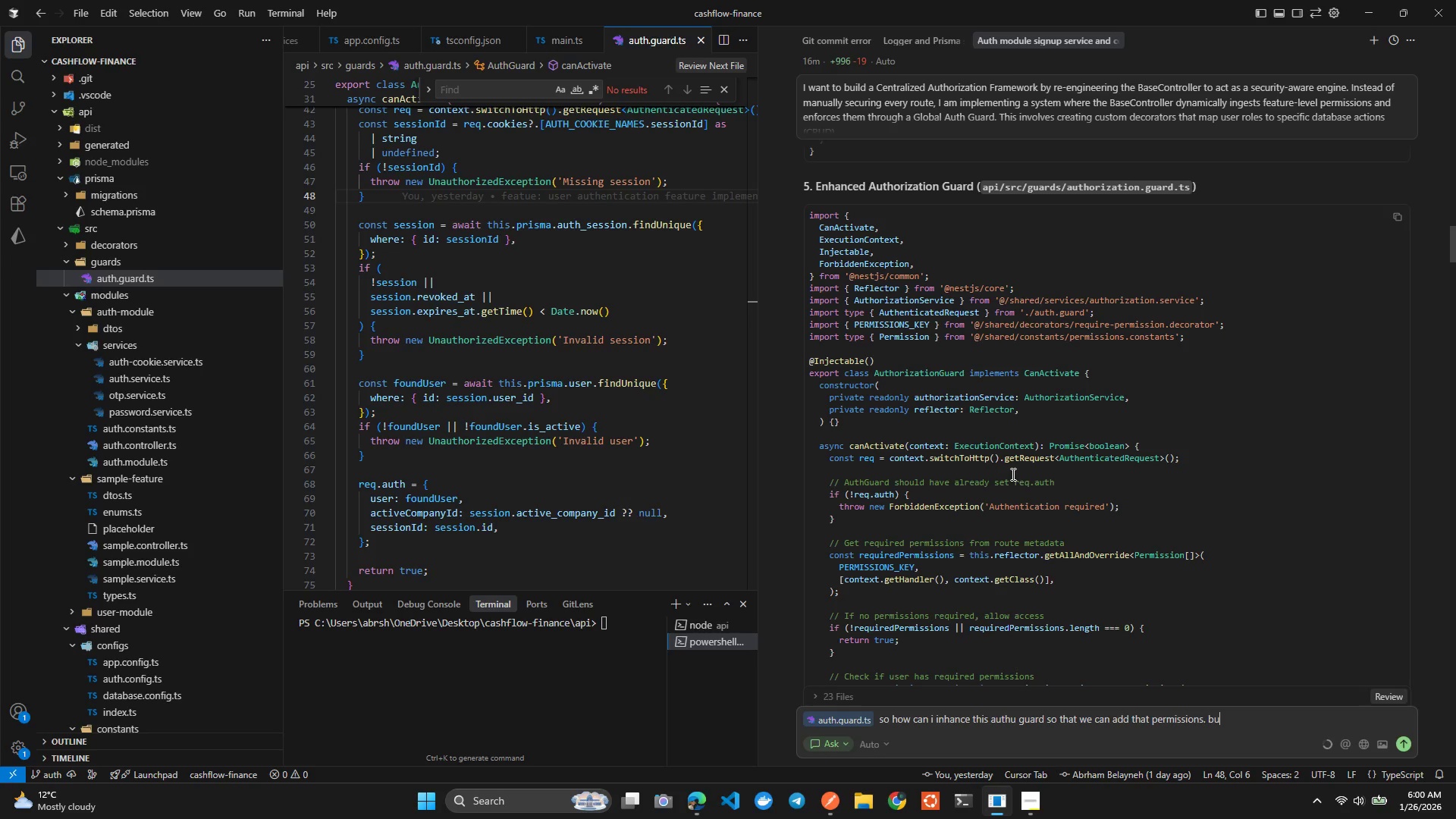 
key(Control+T)
 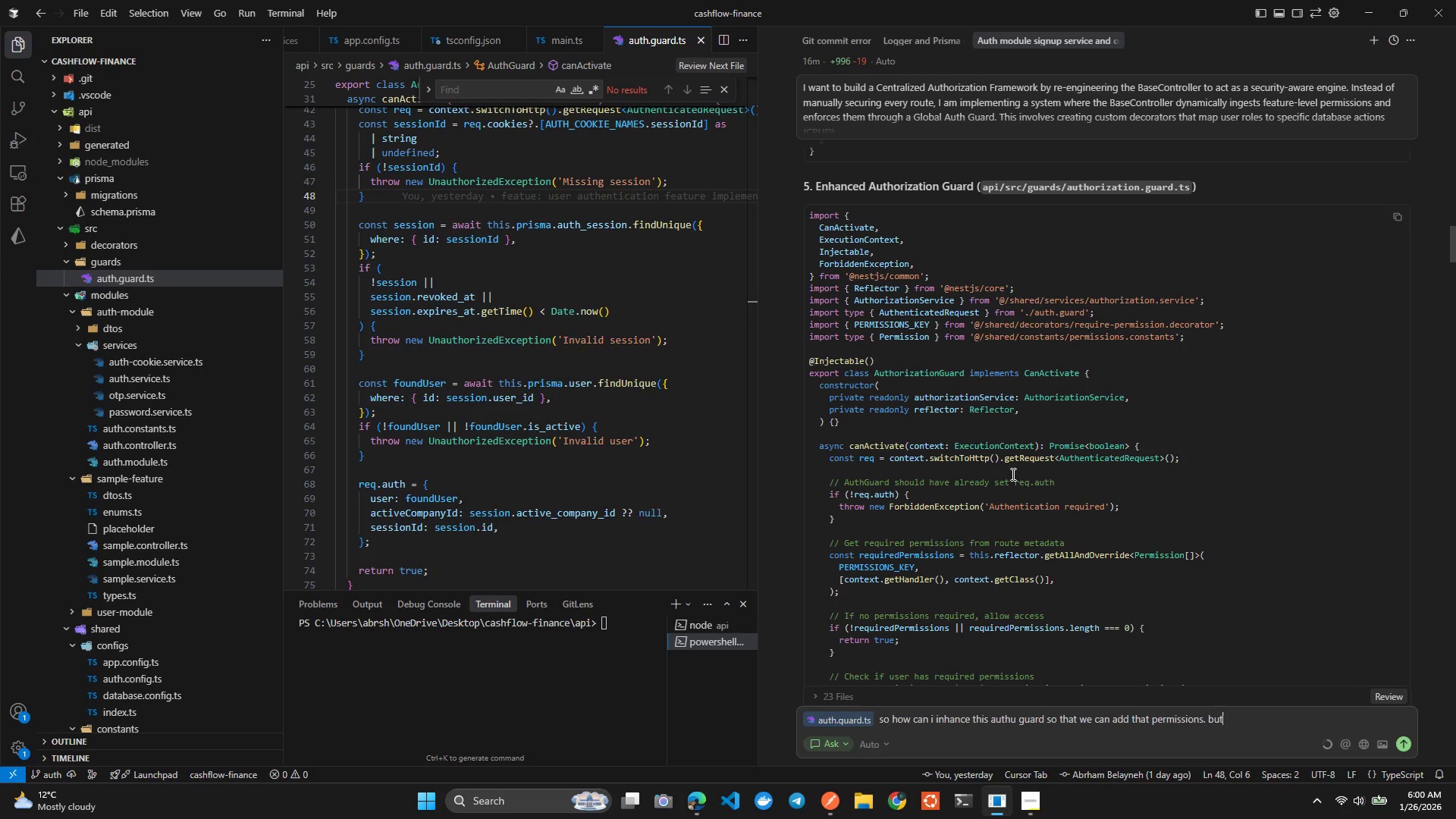 
key(Control+Space)
 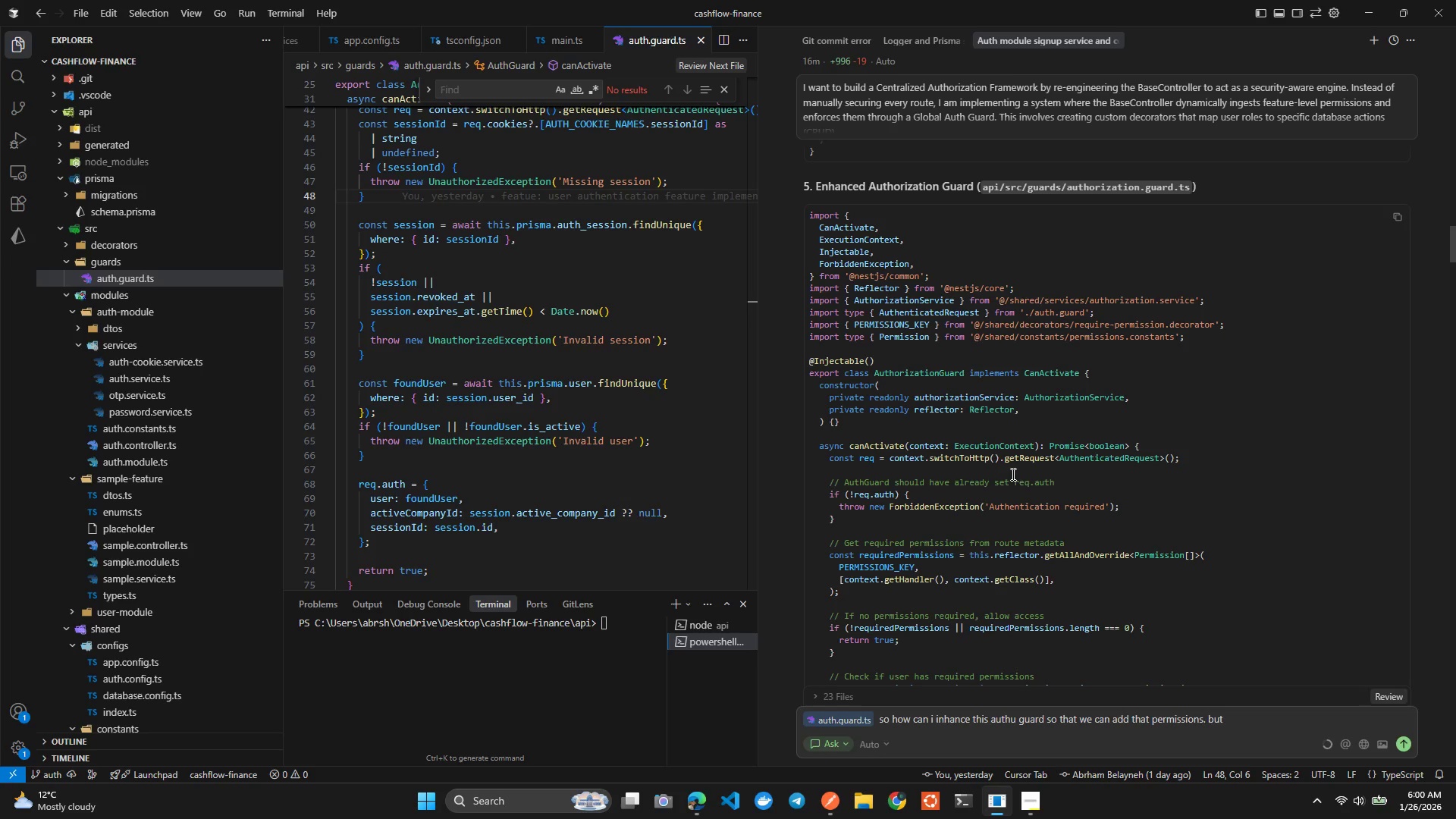 
key(Control+S)
 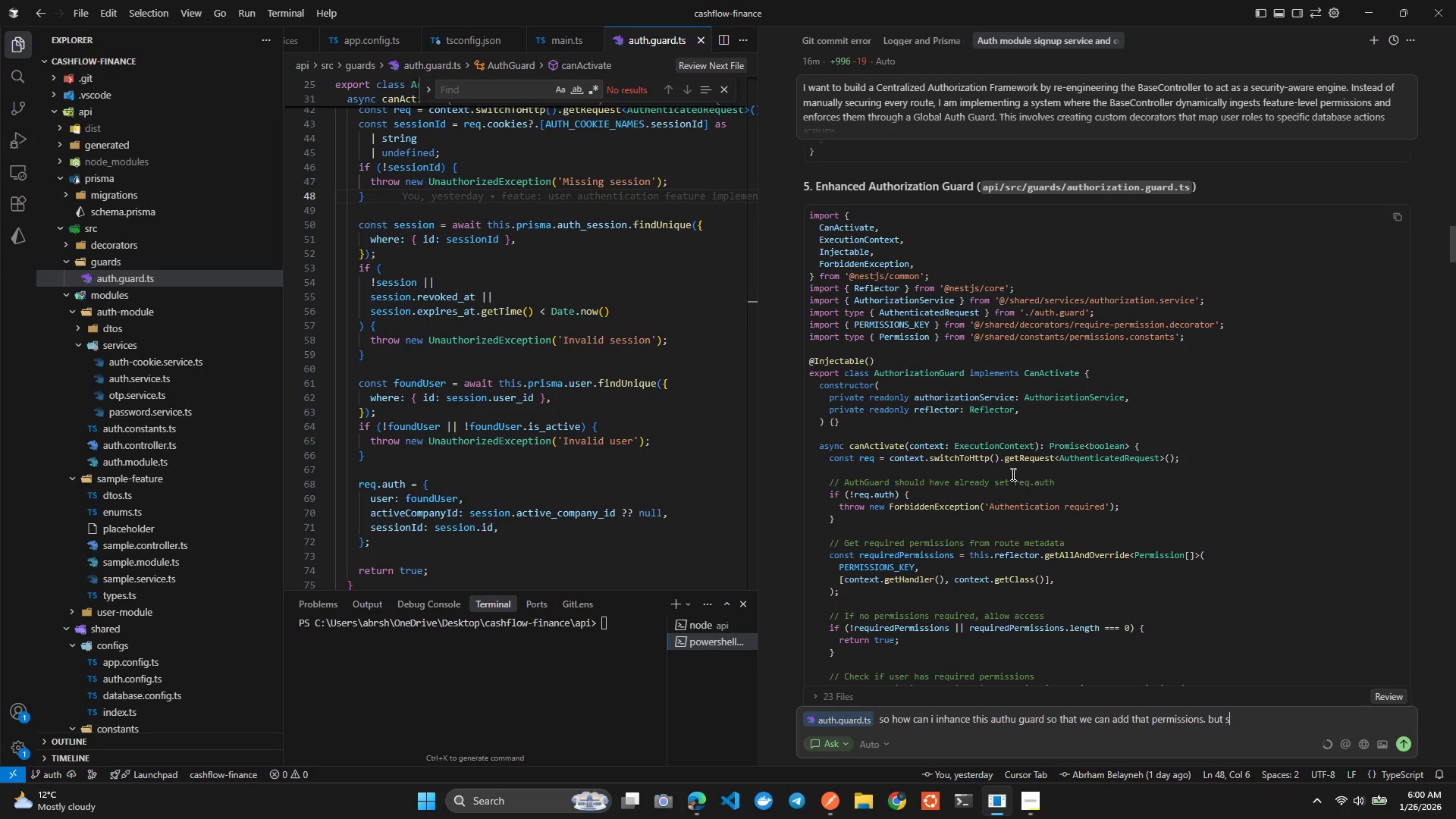 
key(Control+H)
 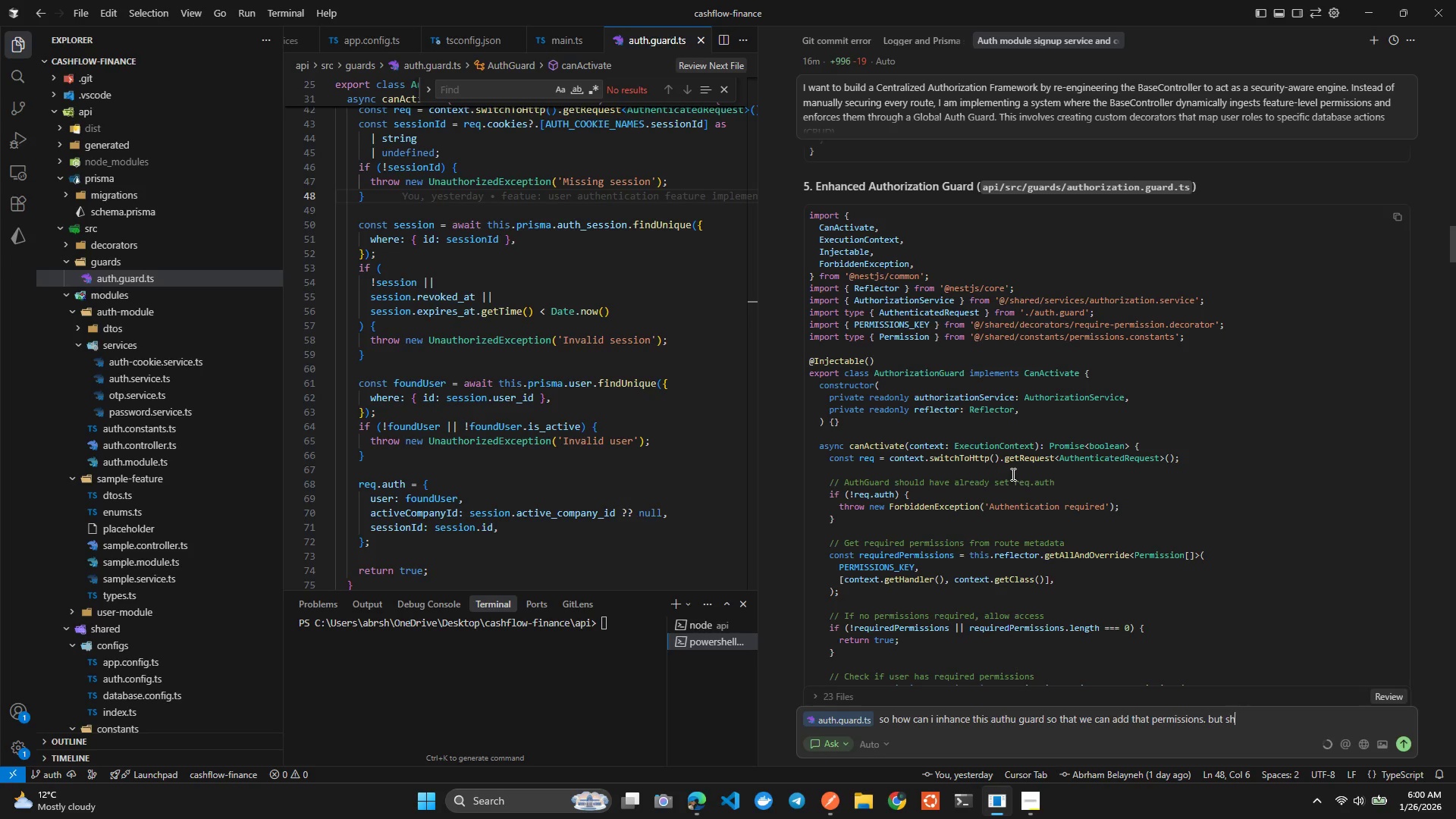 
key(Control+O)
 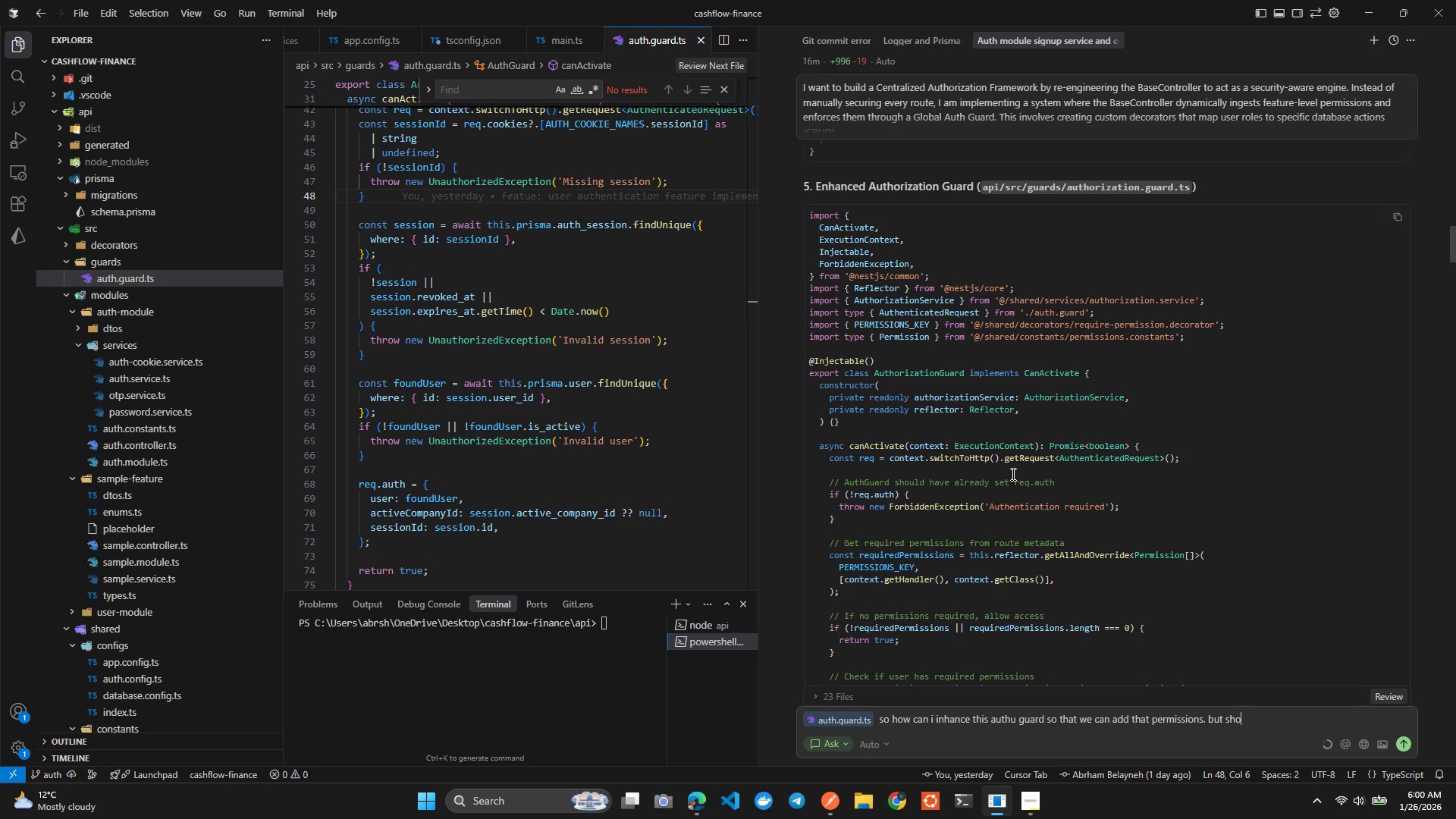 
key(Control+U)
 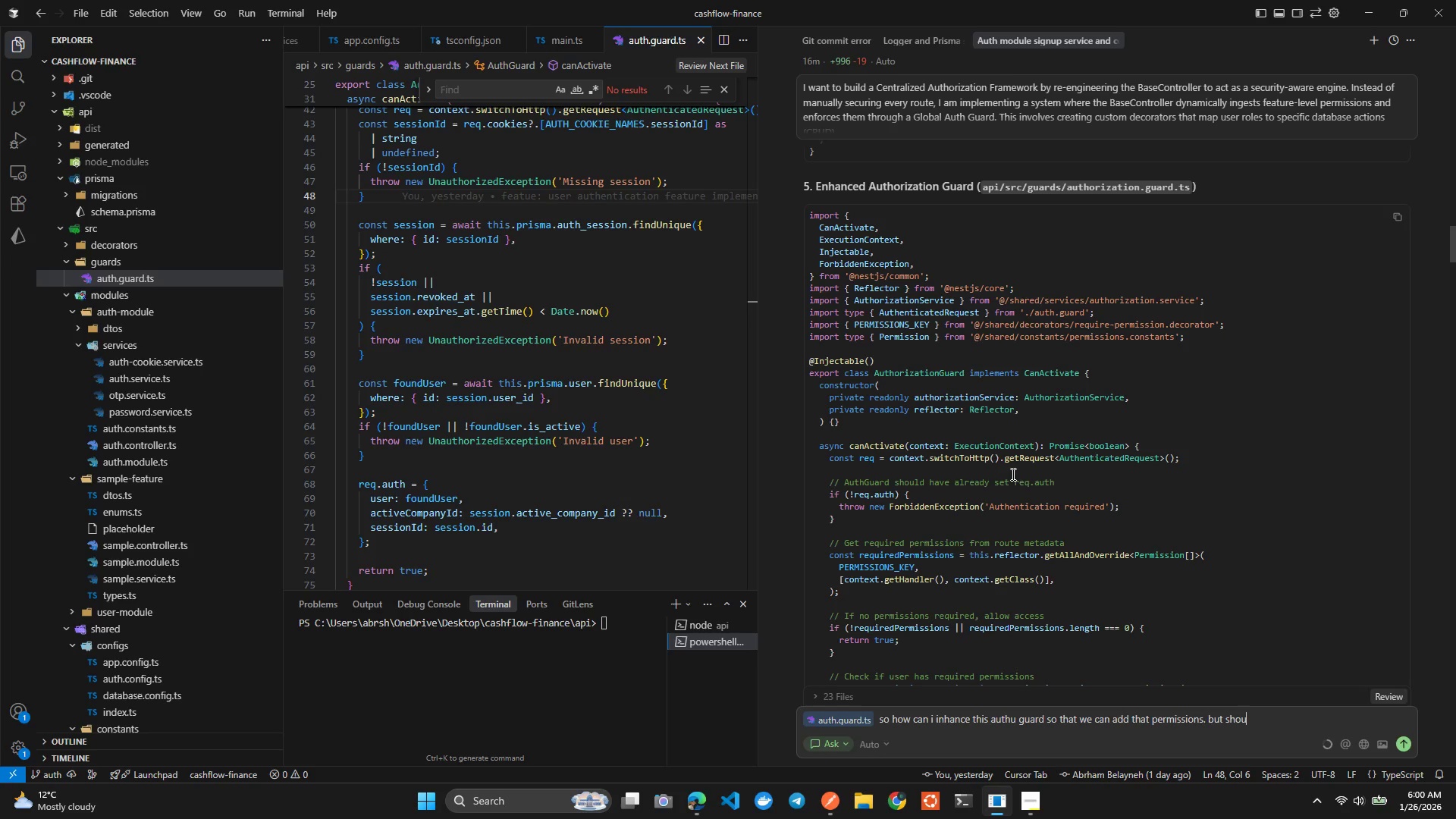 
key(Control+L)
 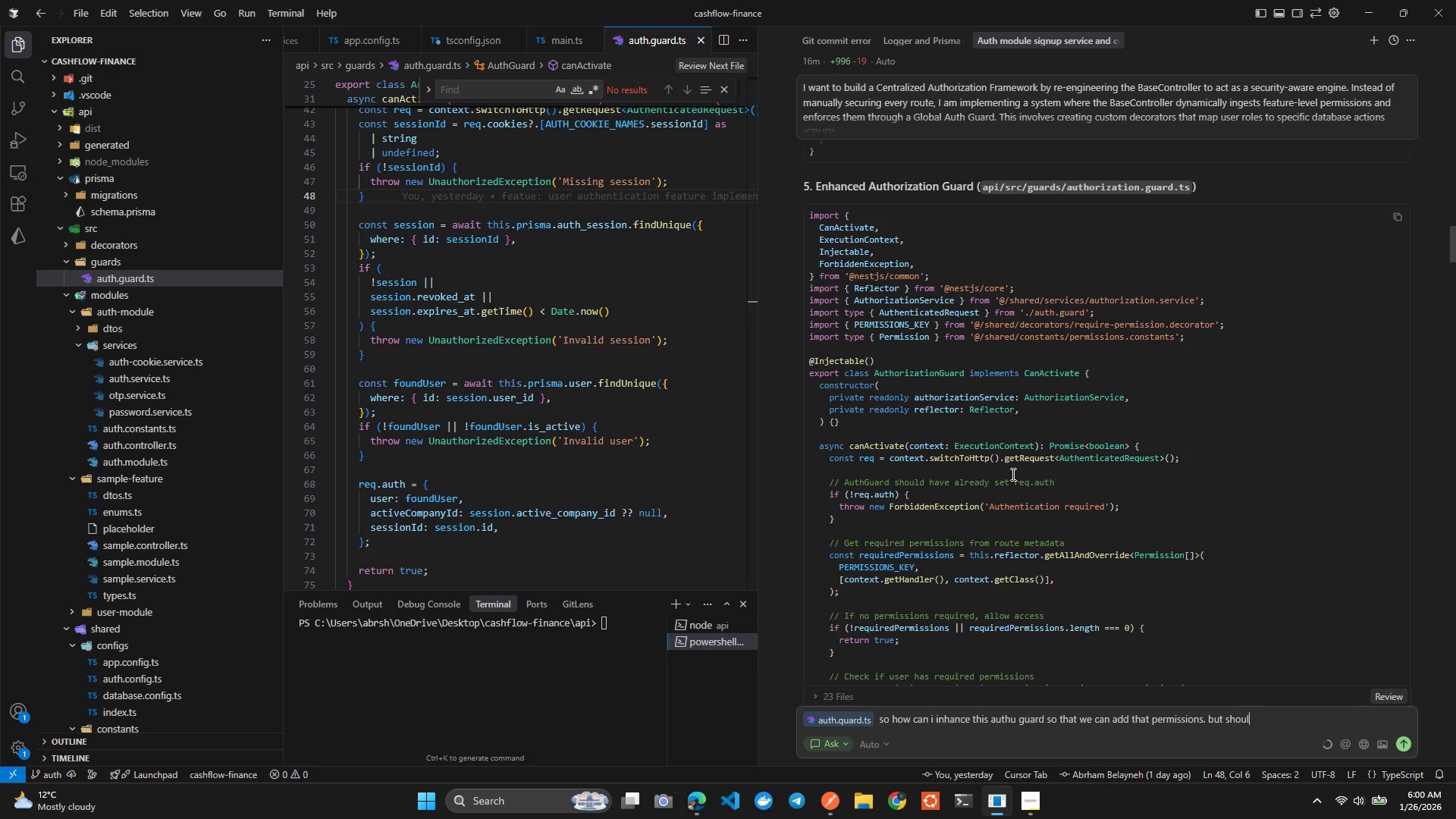 
key(Control+D)
 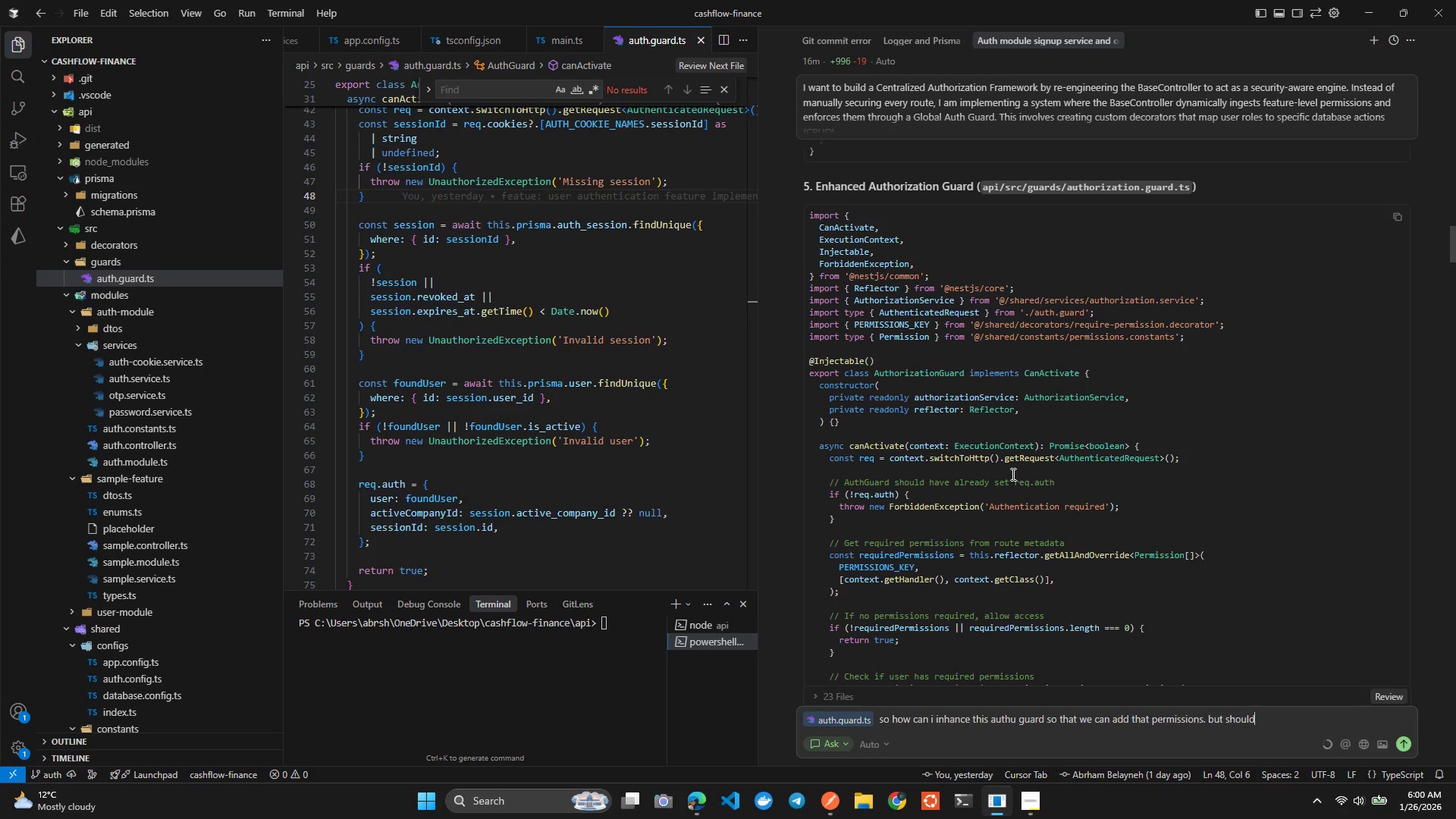 
key(Control+Space)
 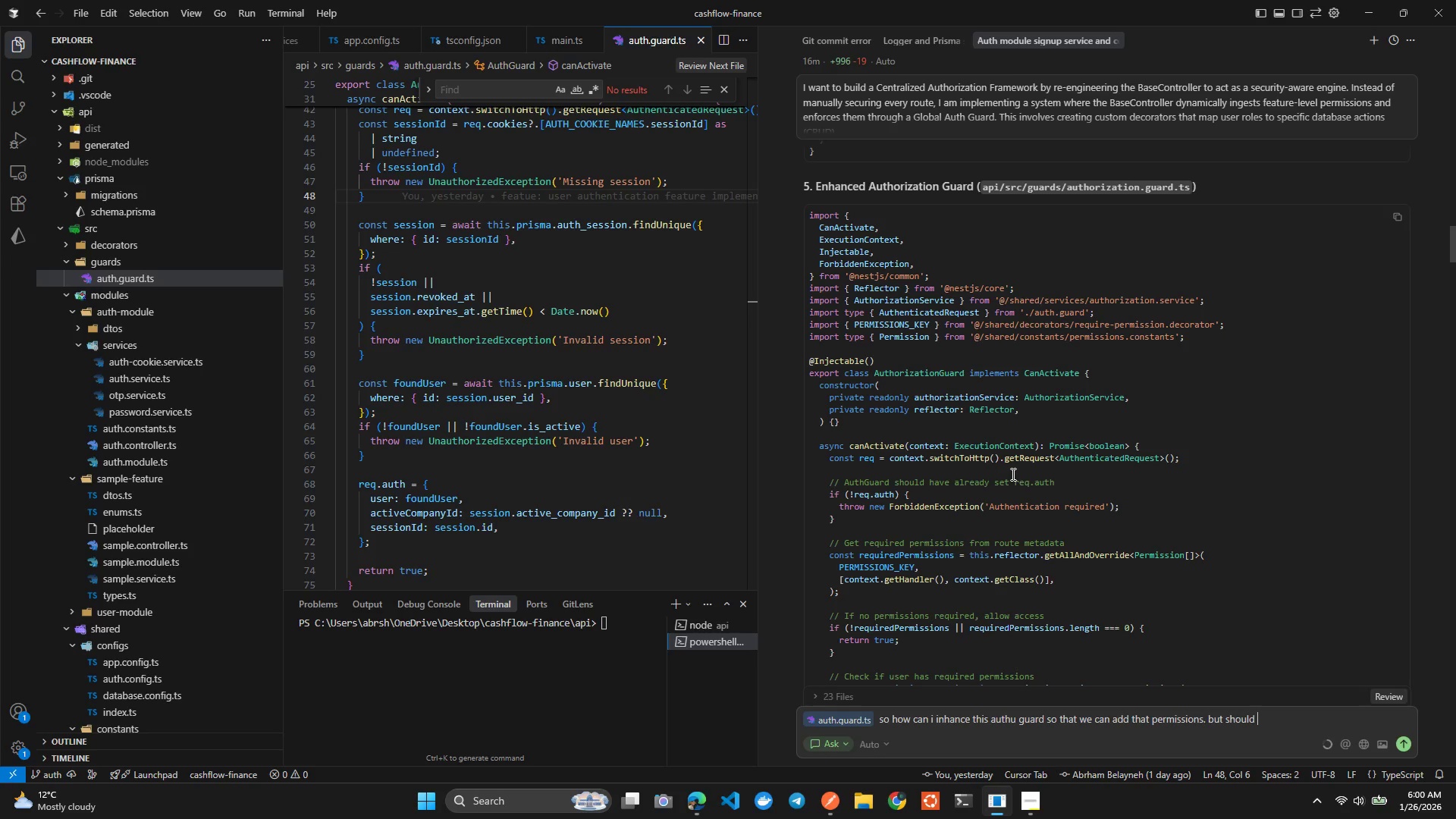 
key(Control+B)
 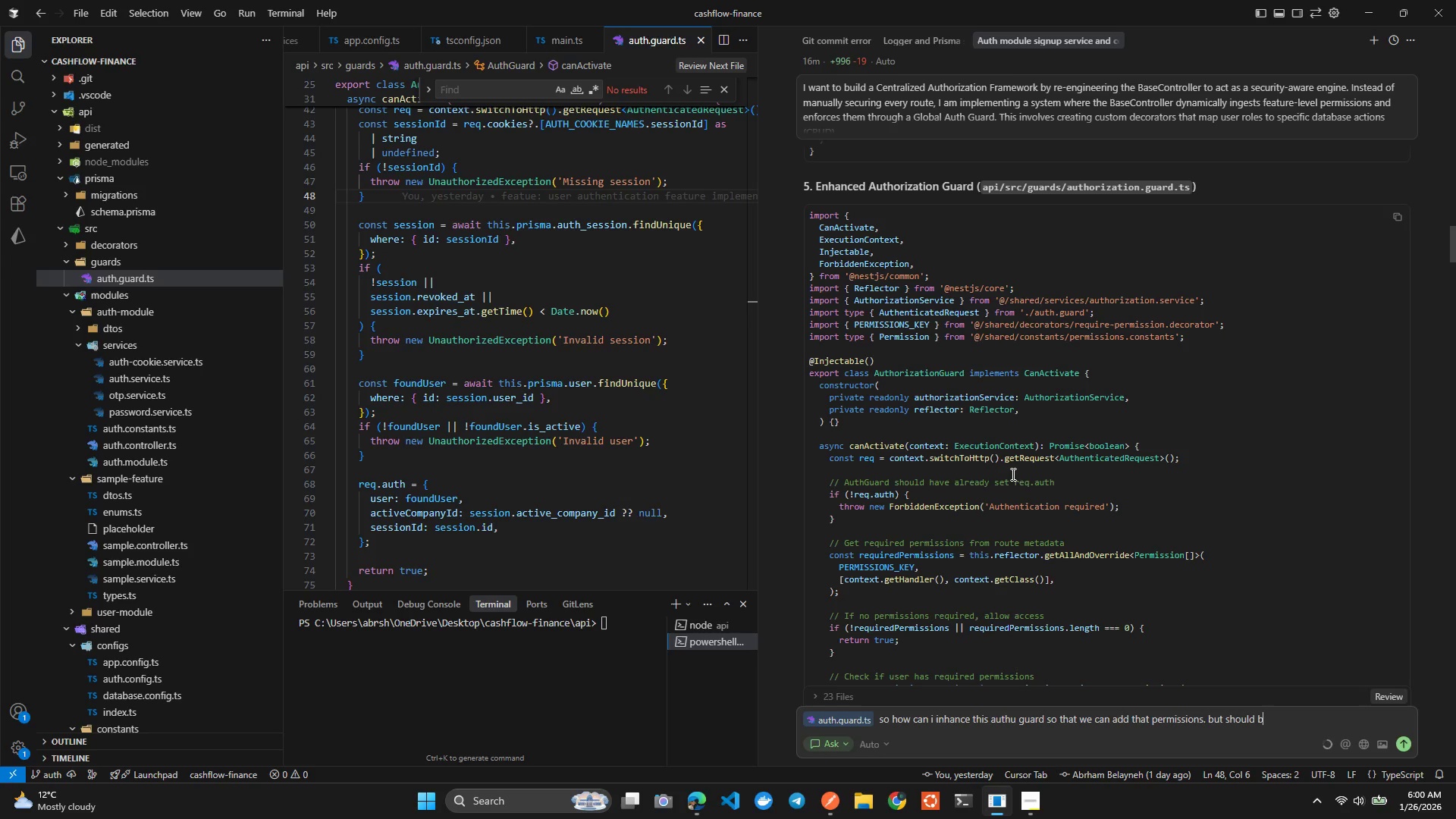 
key(Control+E)
 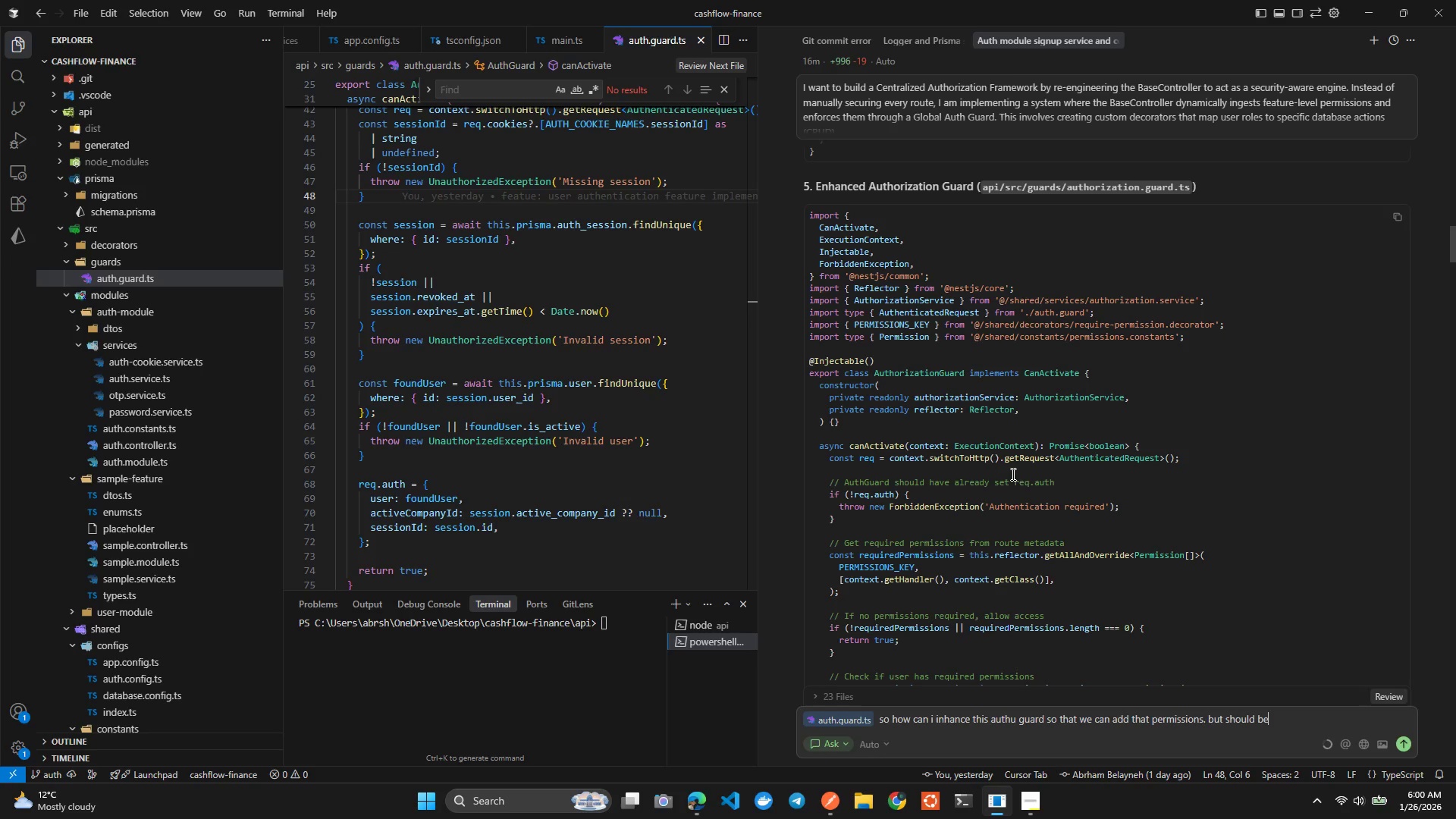 
key(Control+Space)
 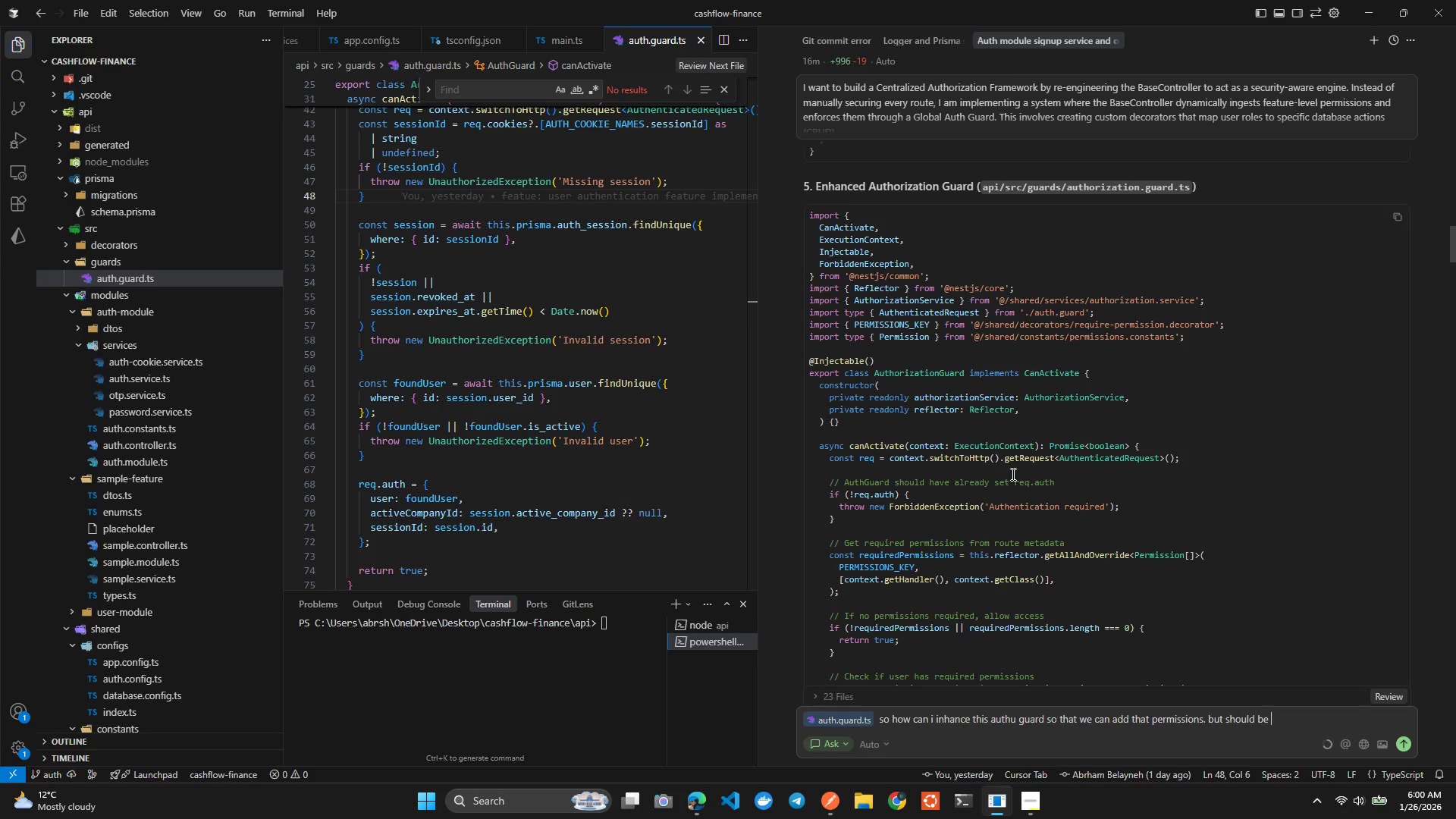 
key(Control+A)
 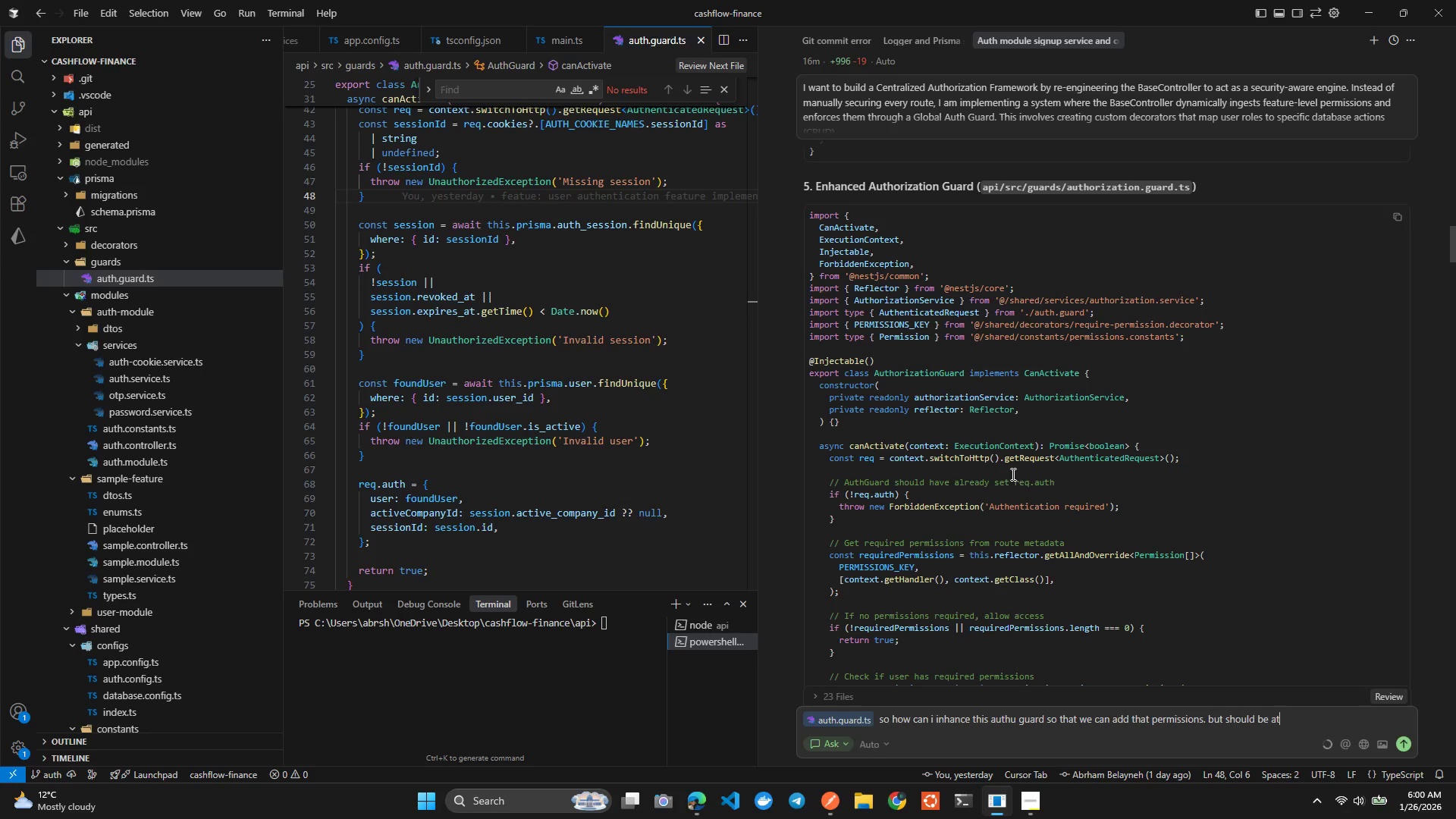 
key(Control+T)
 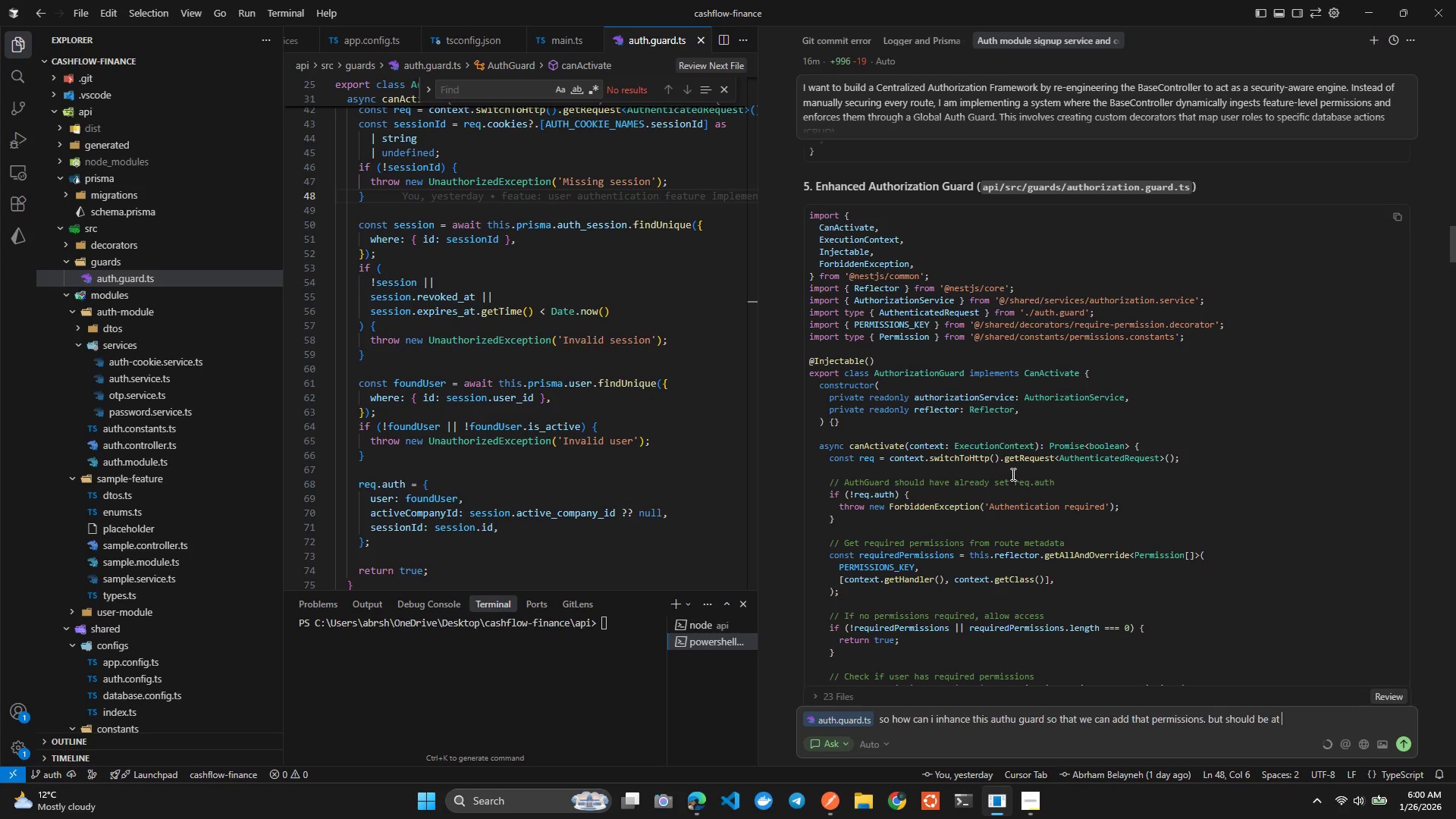 
key(Control+Space)
 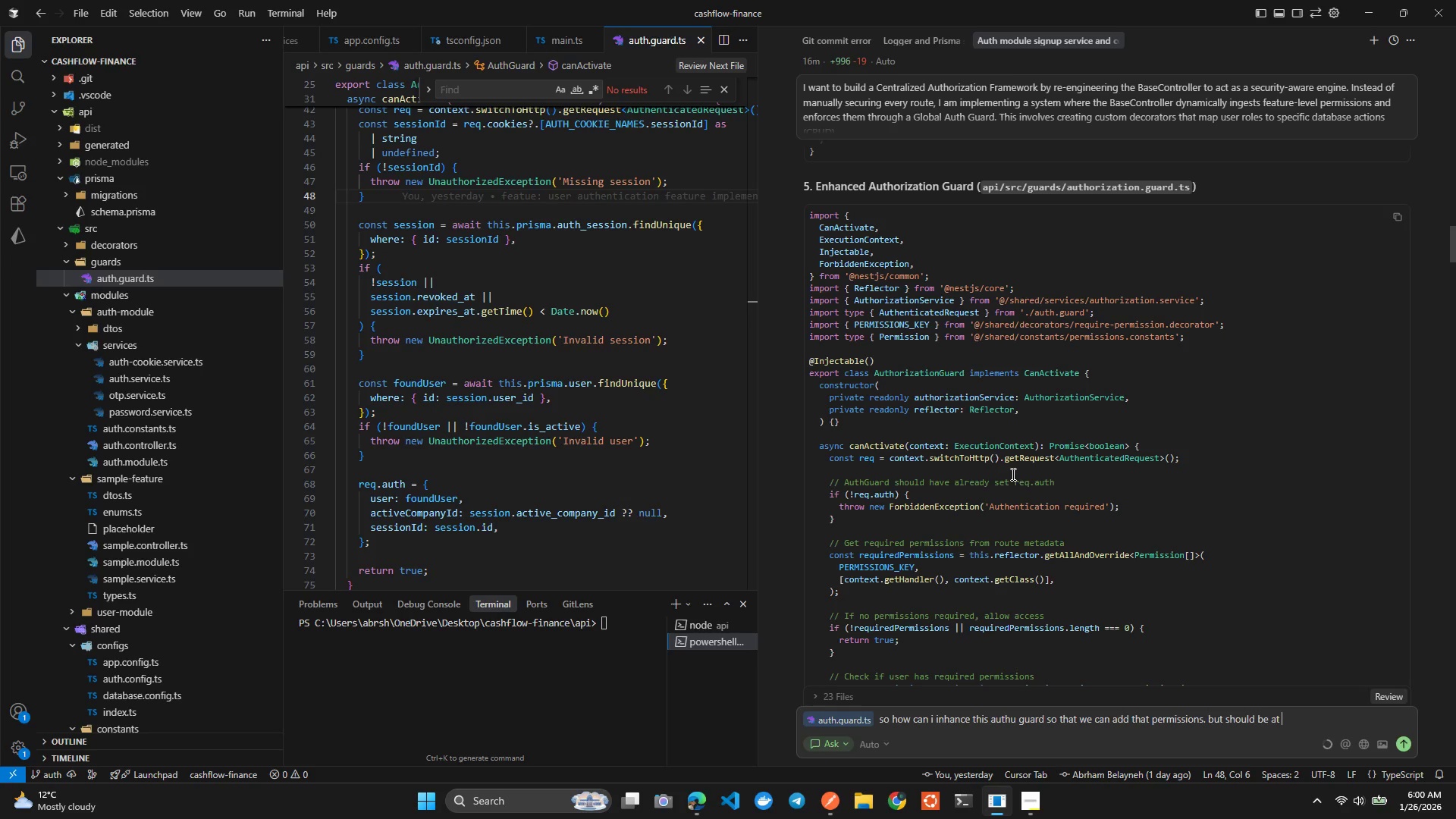 
key(Control+T)
 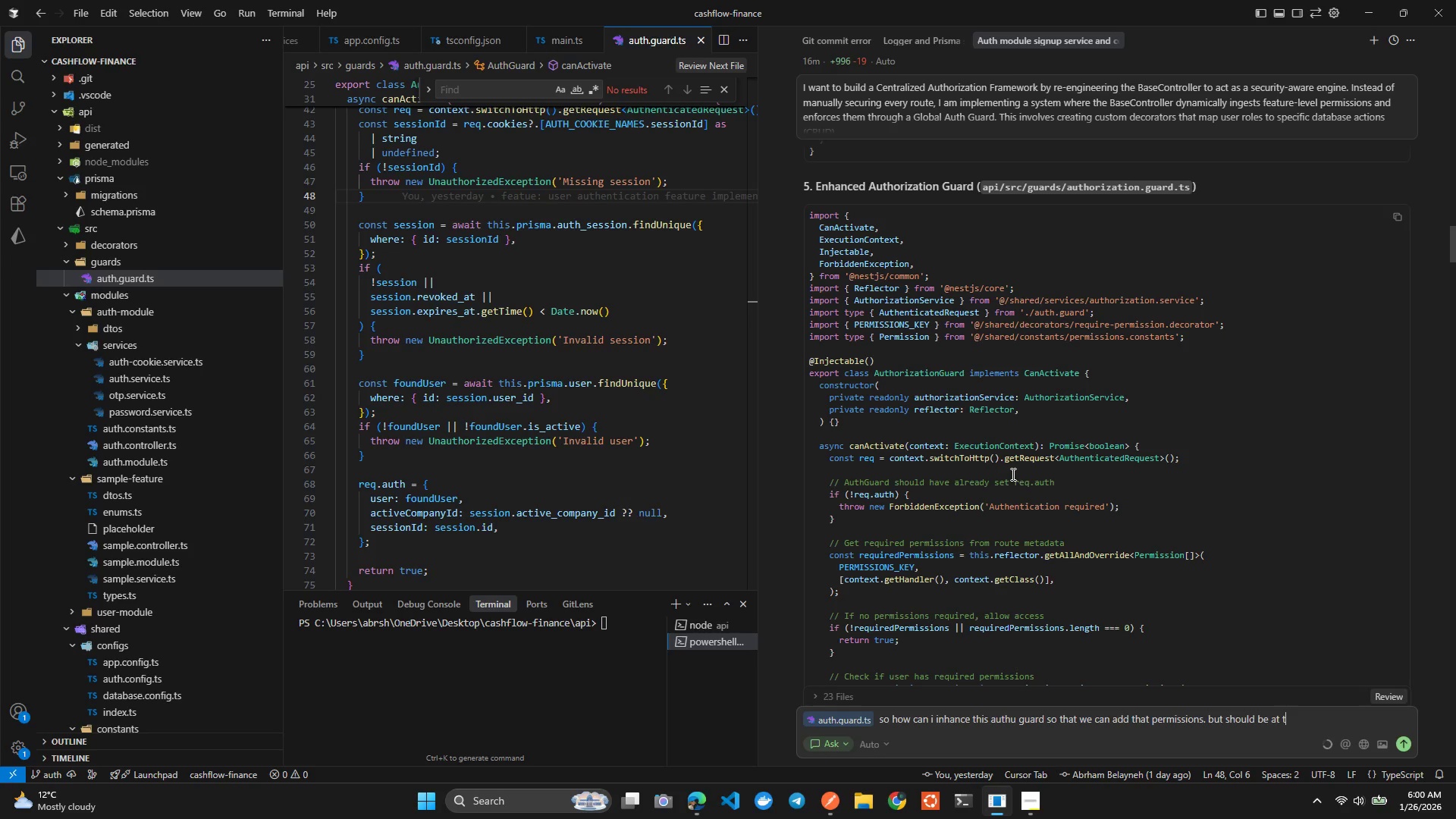 
key(Control+H)
 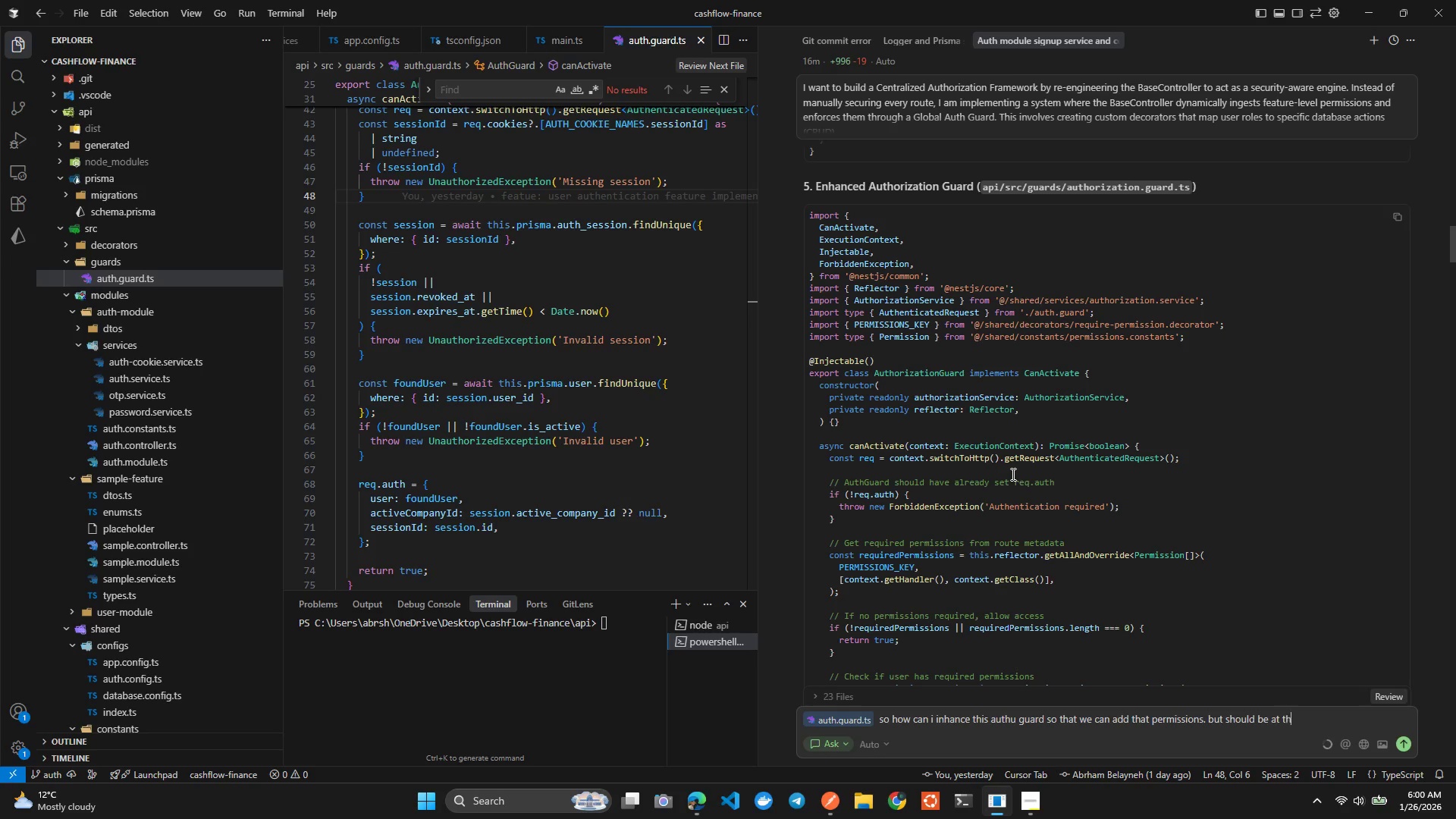 
key(Control+E)
 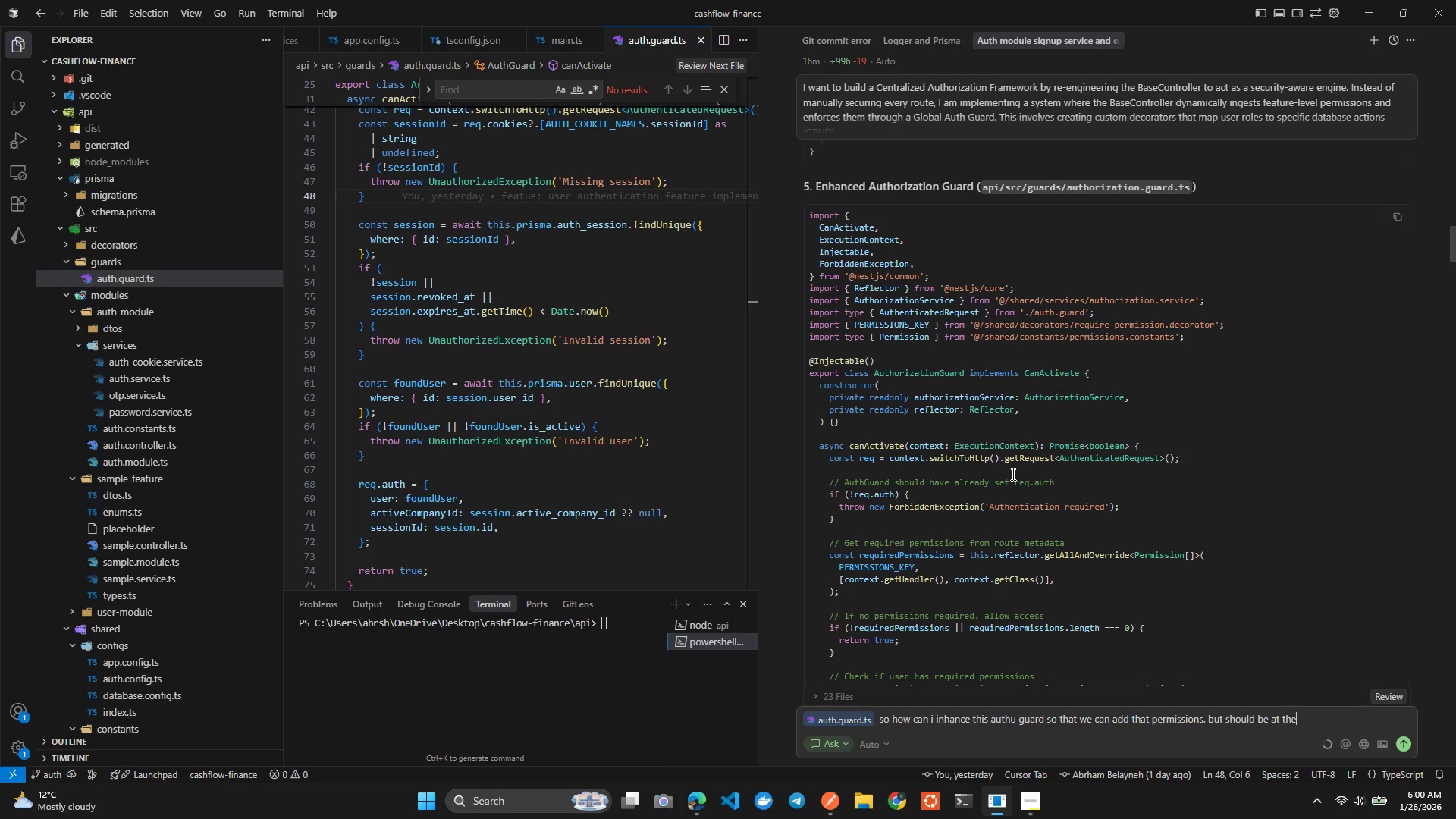 
key(Control+Space)
 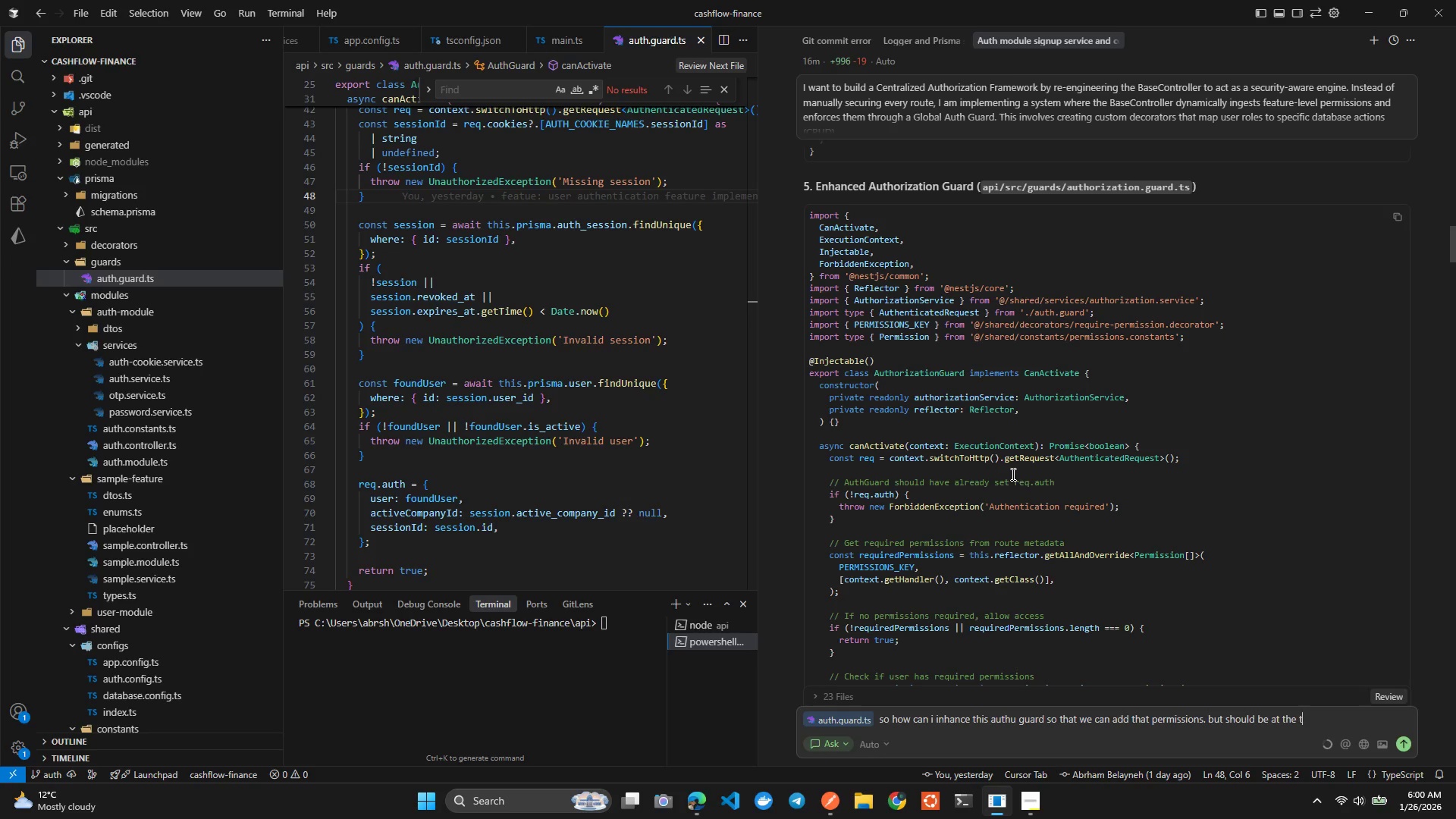 
key(Control+T)
 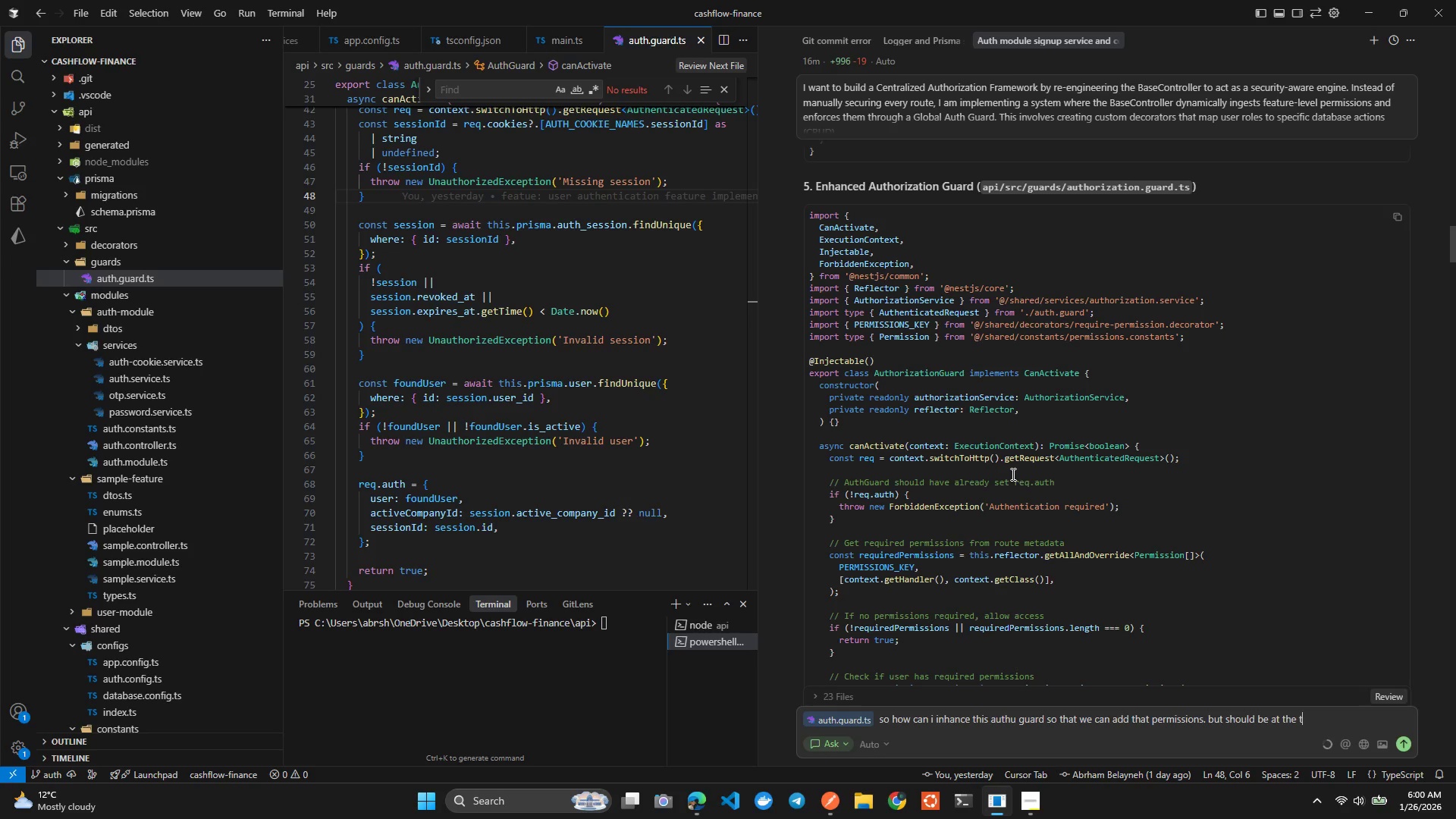 
key(Control+O)
 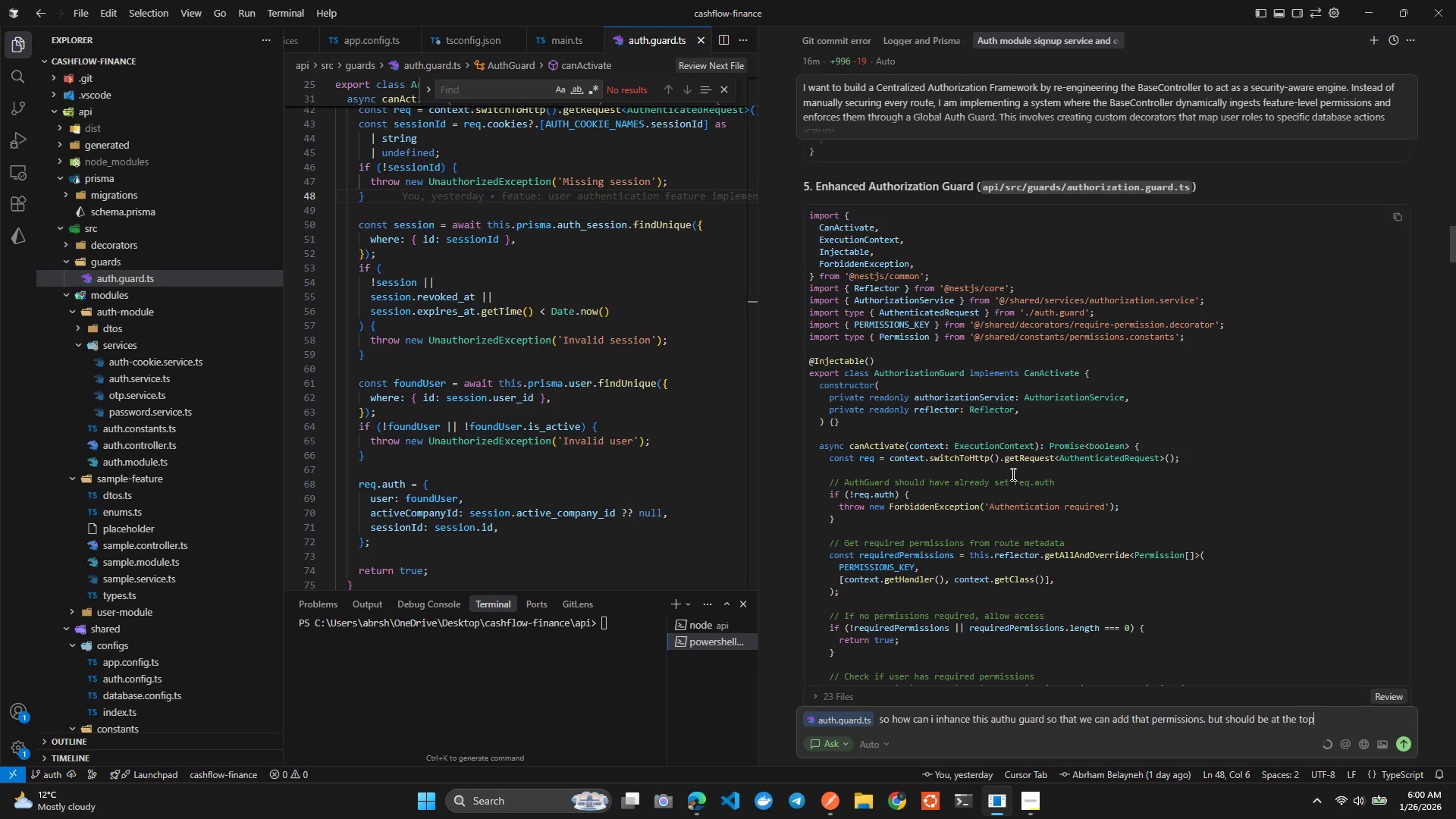 
key(Control+P)
 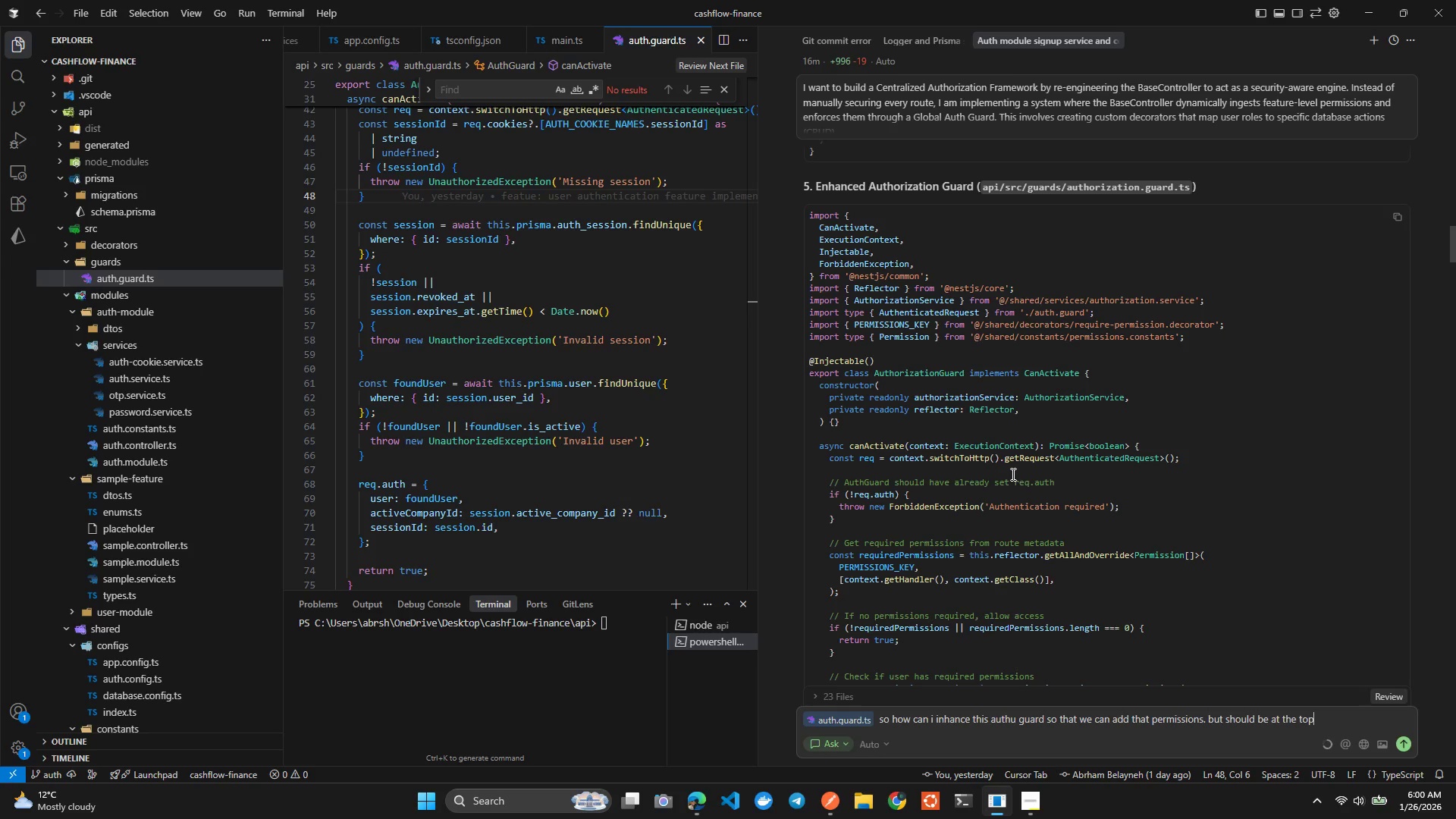 
key(Control+Space)
 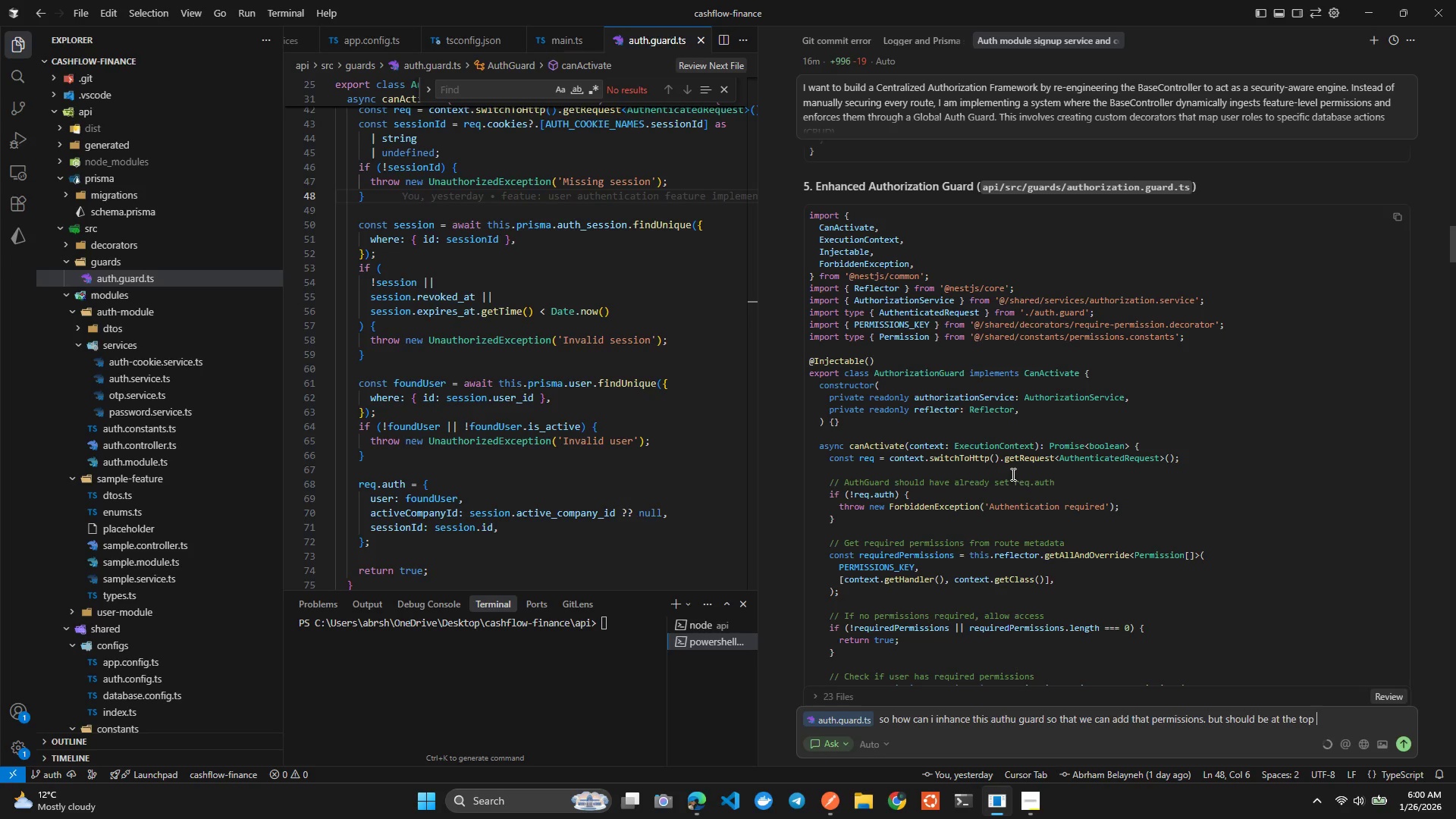 
key(Control+O)
 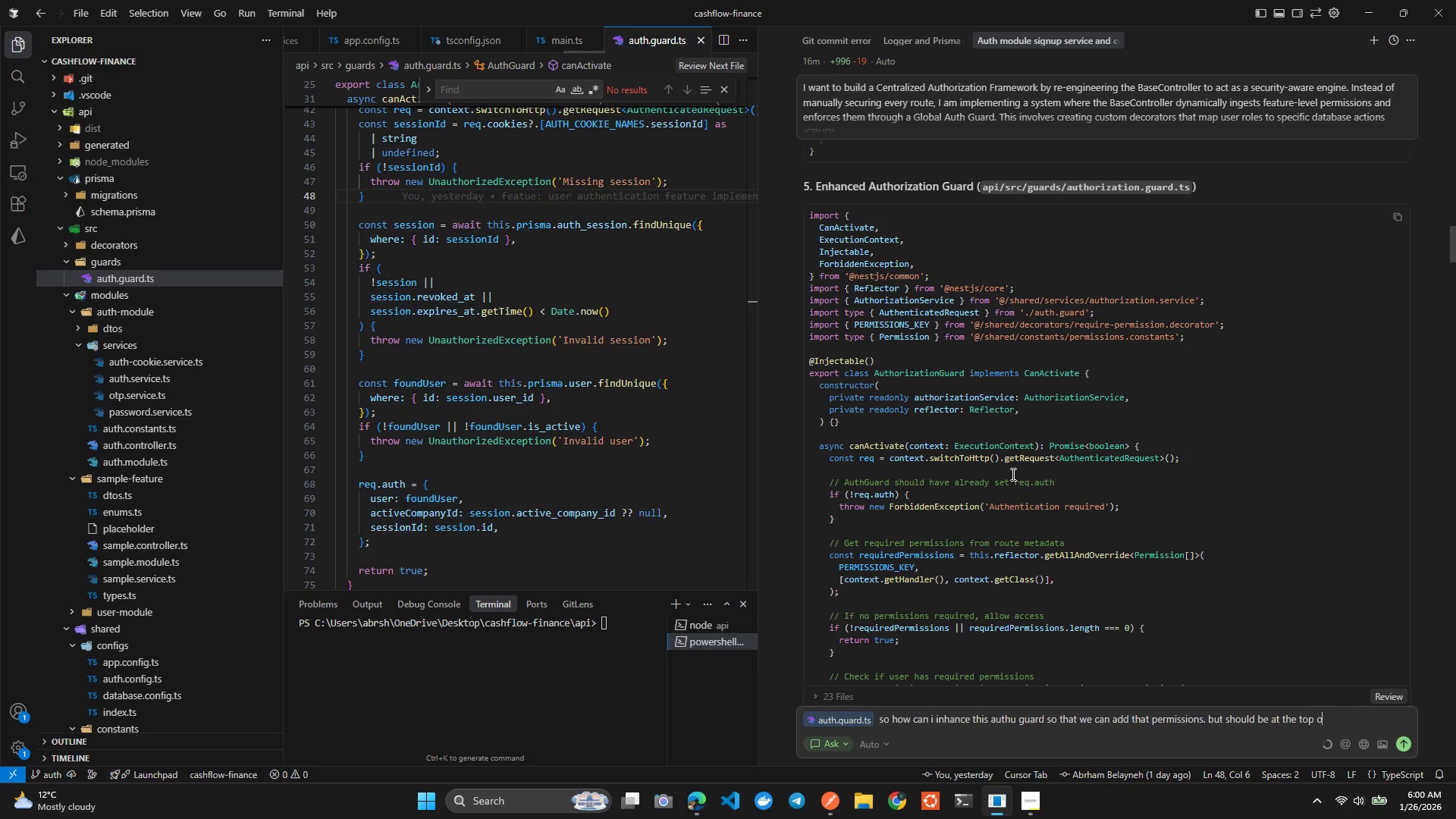 
key(Control+F)
 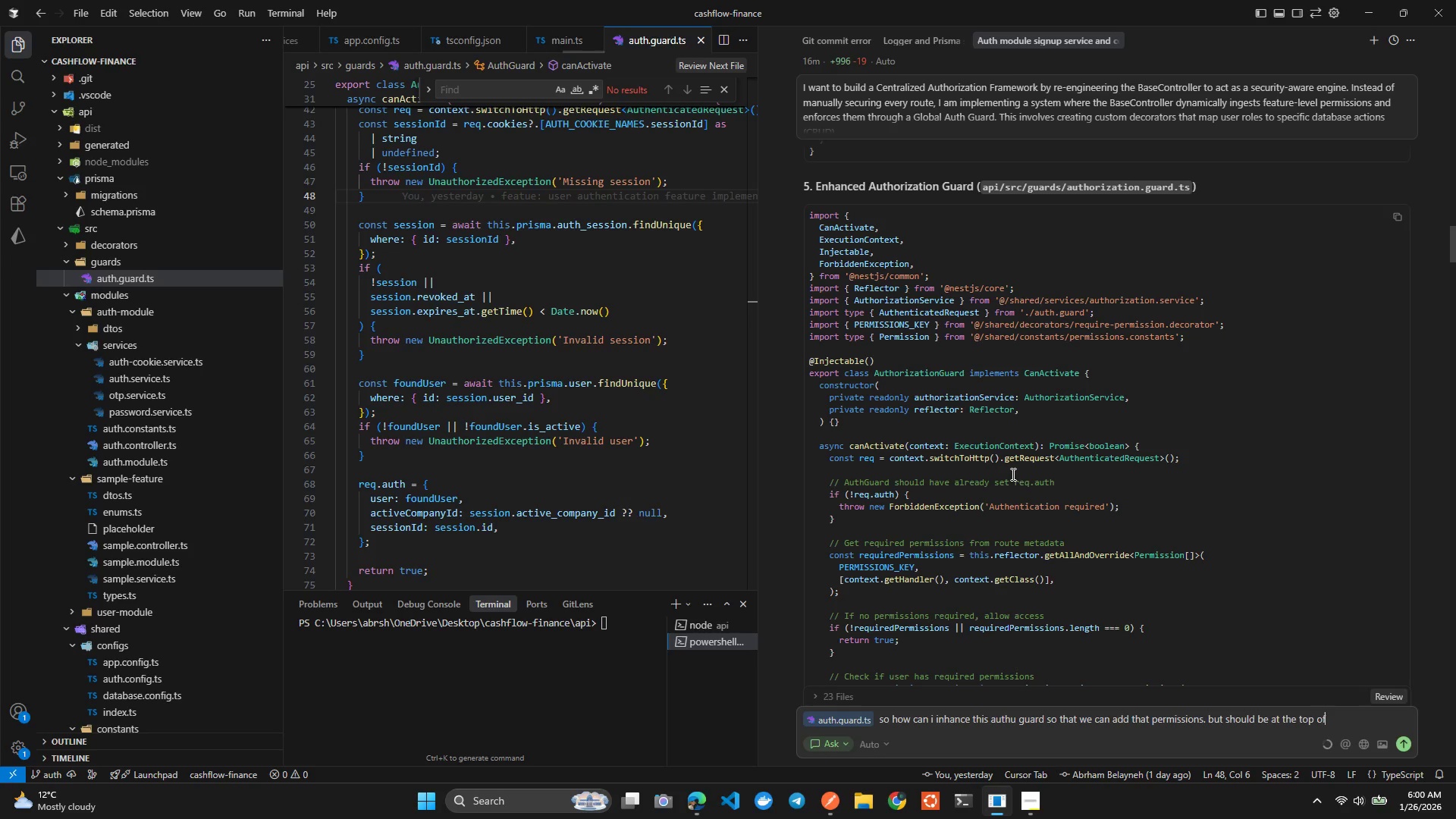 
key(Control+Space)
 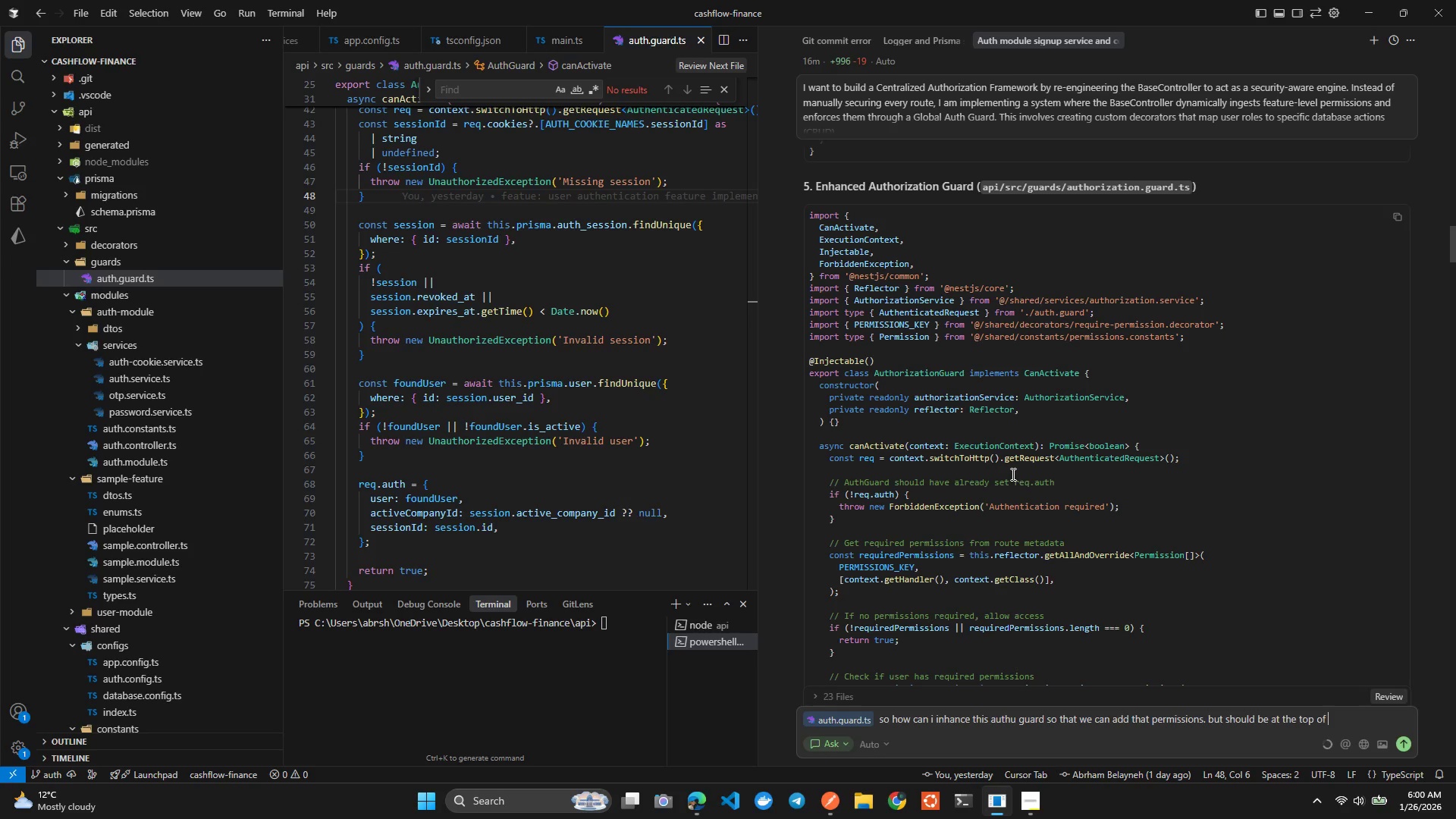 
key(Control+W)
 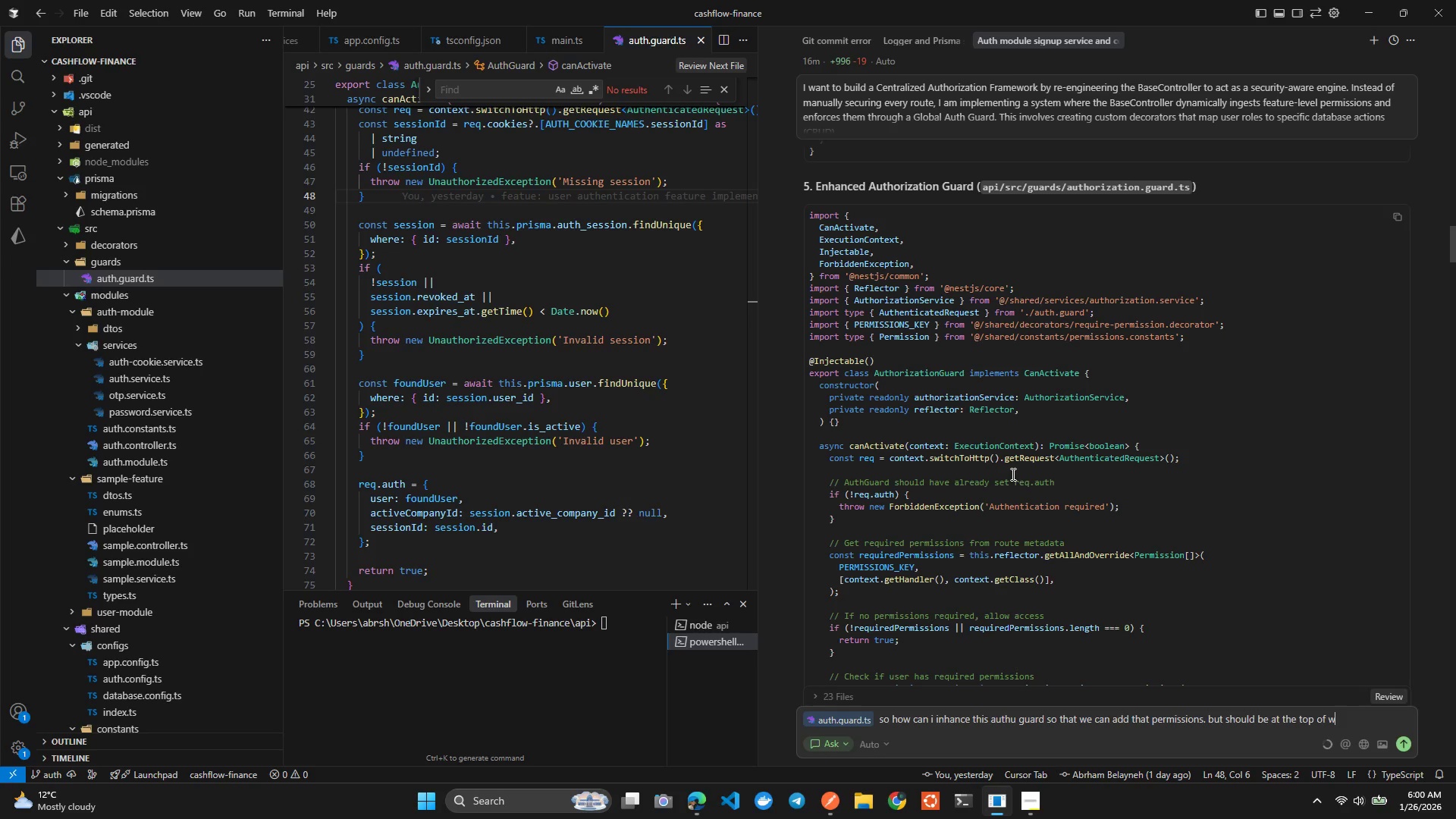 
key(Control+H)
 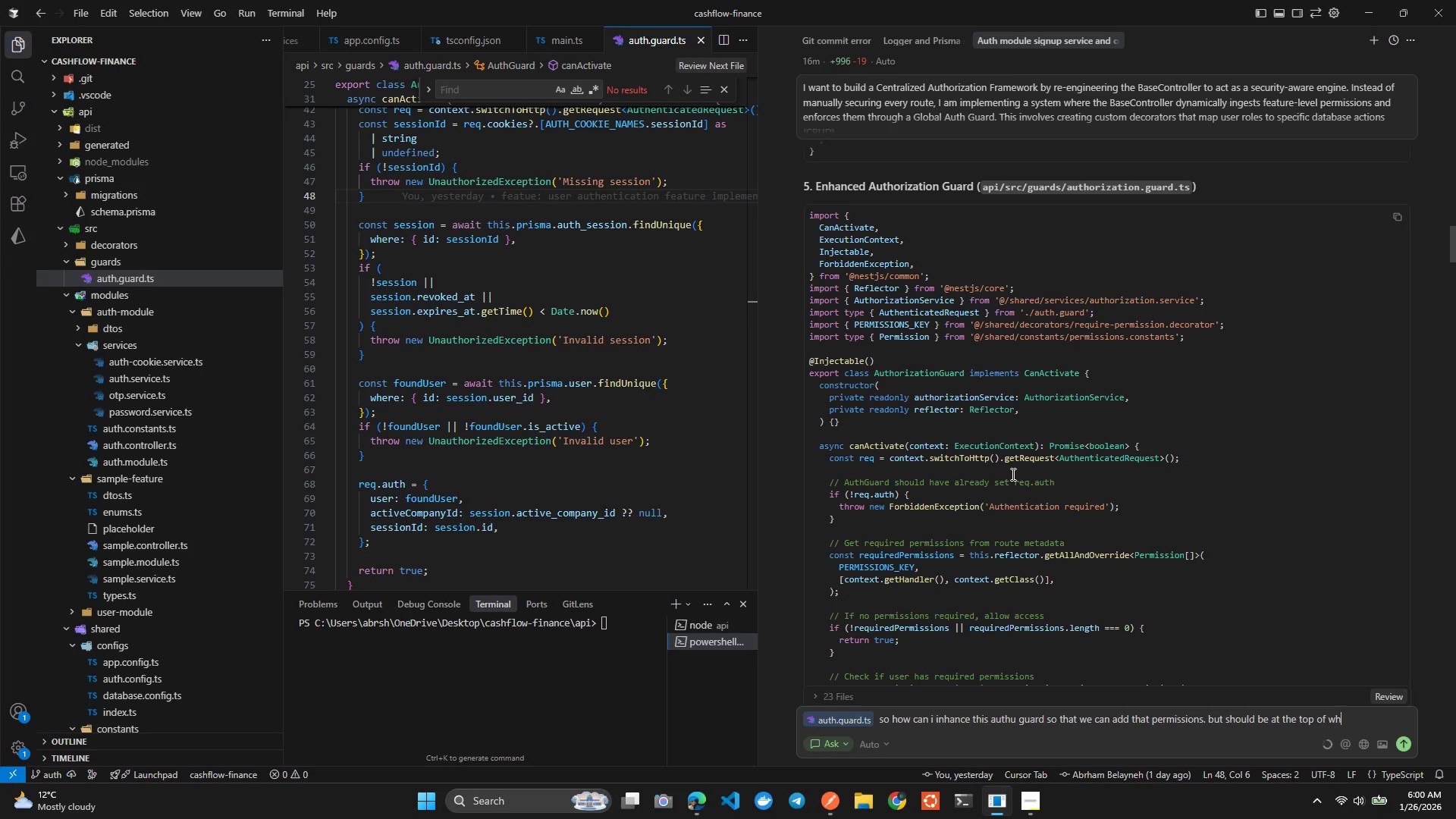 
key(Control+A)
 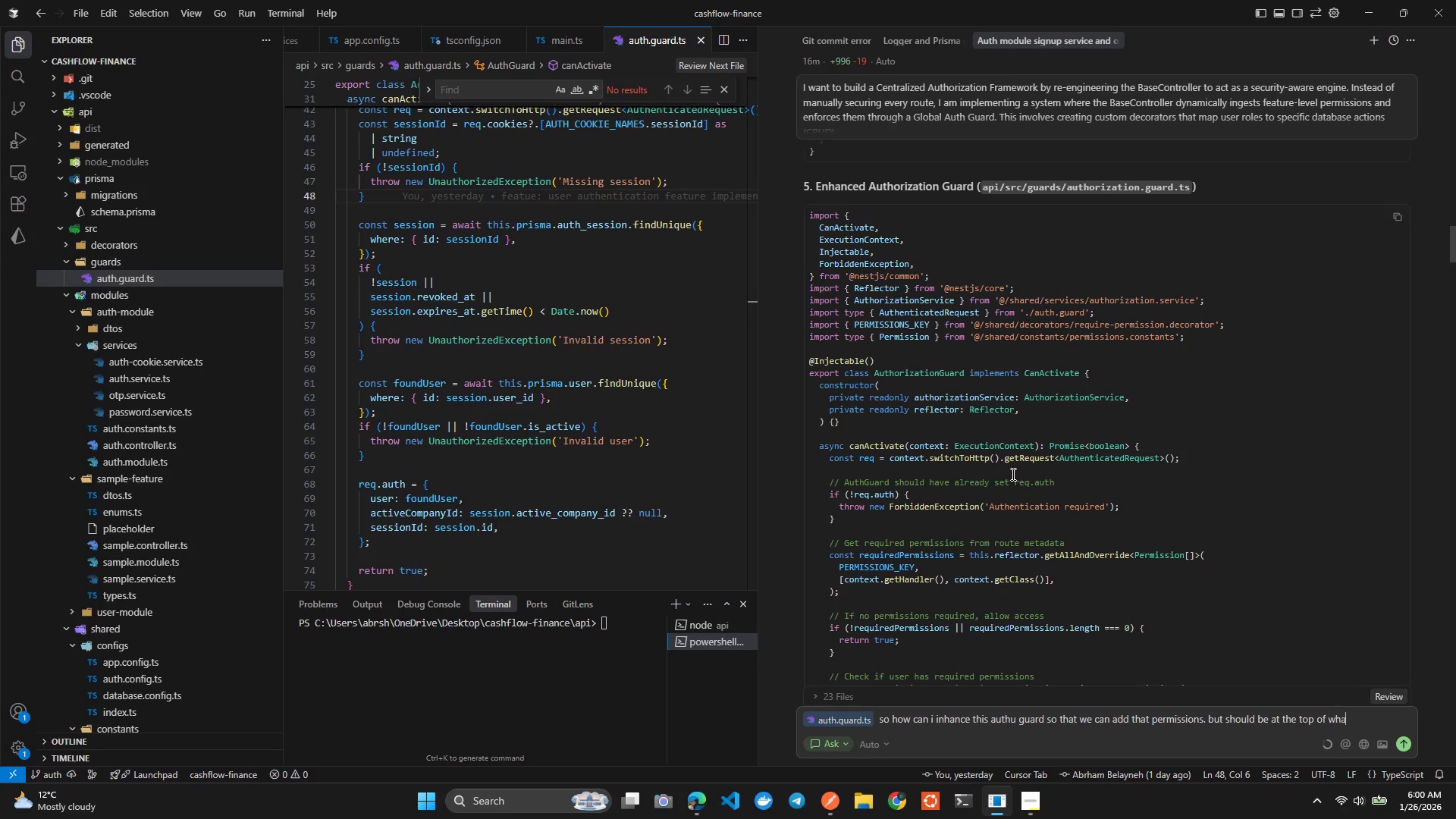 
key(Control+T)
 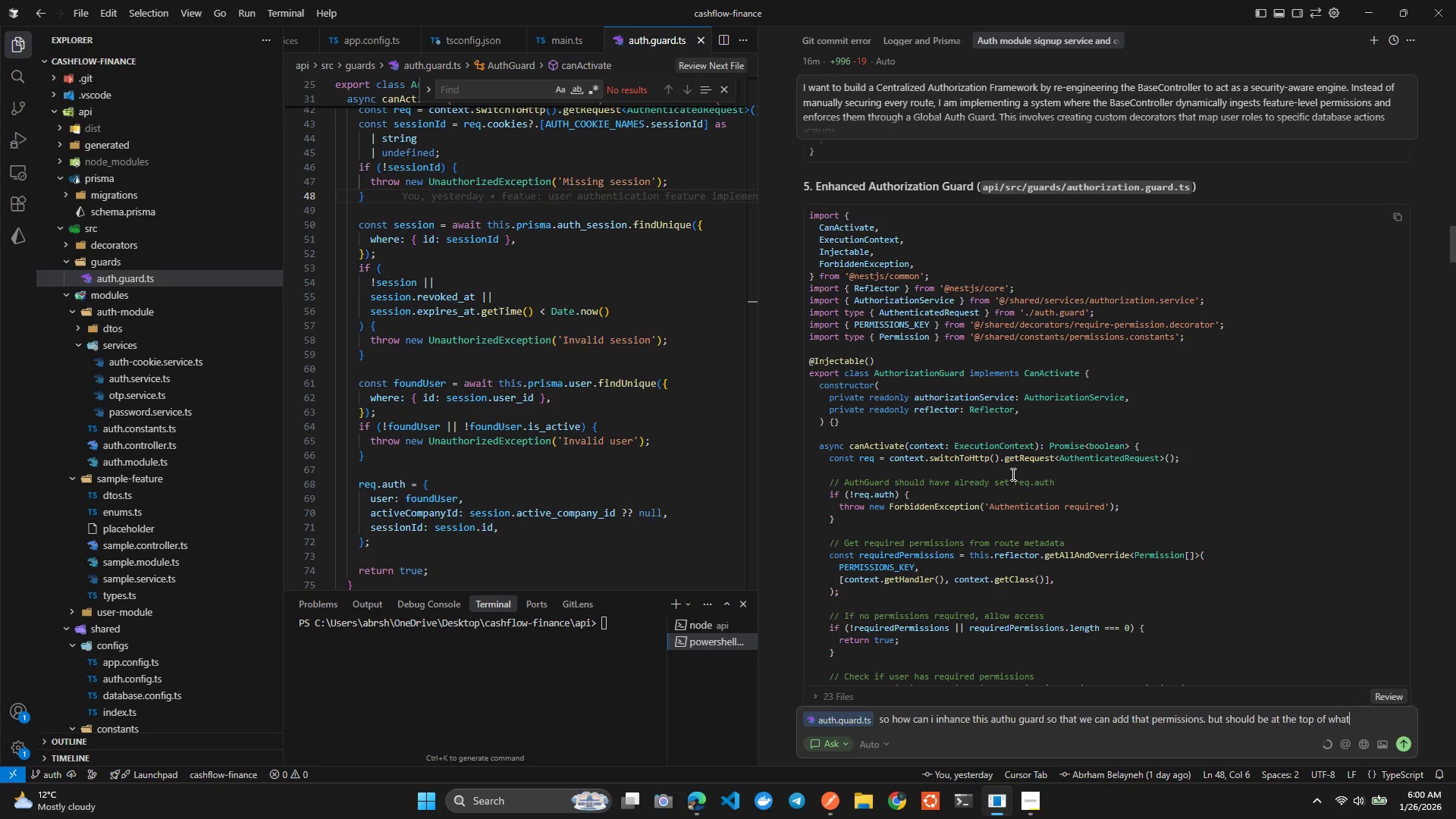 
key(Control+Space)
 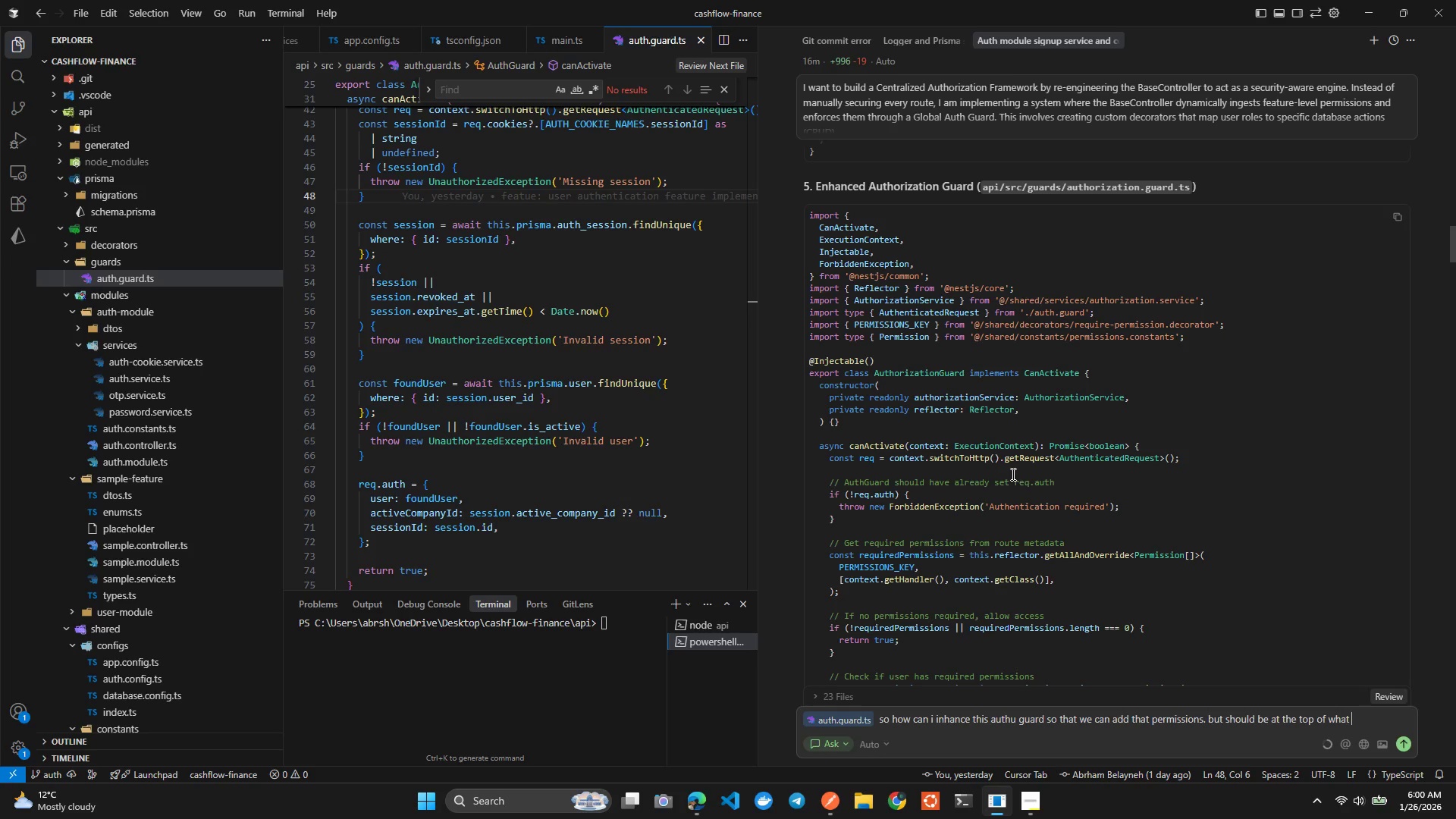 
key(Control+W)
 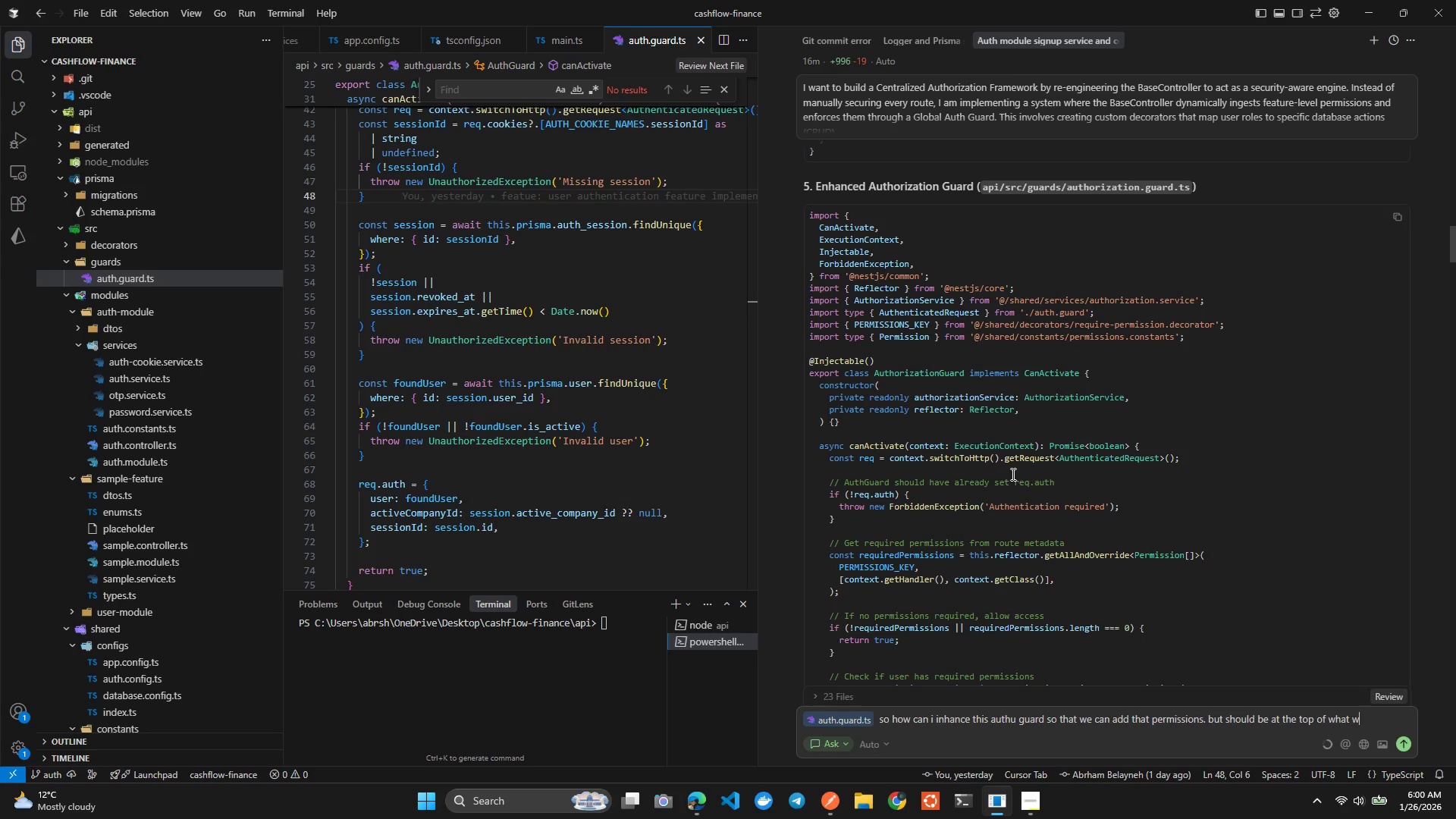 
key(Control+E)
 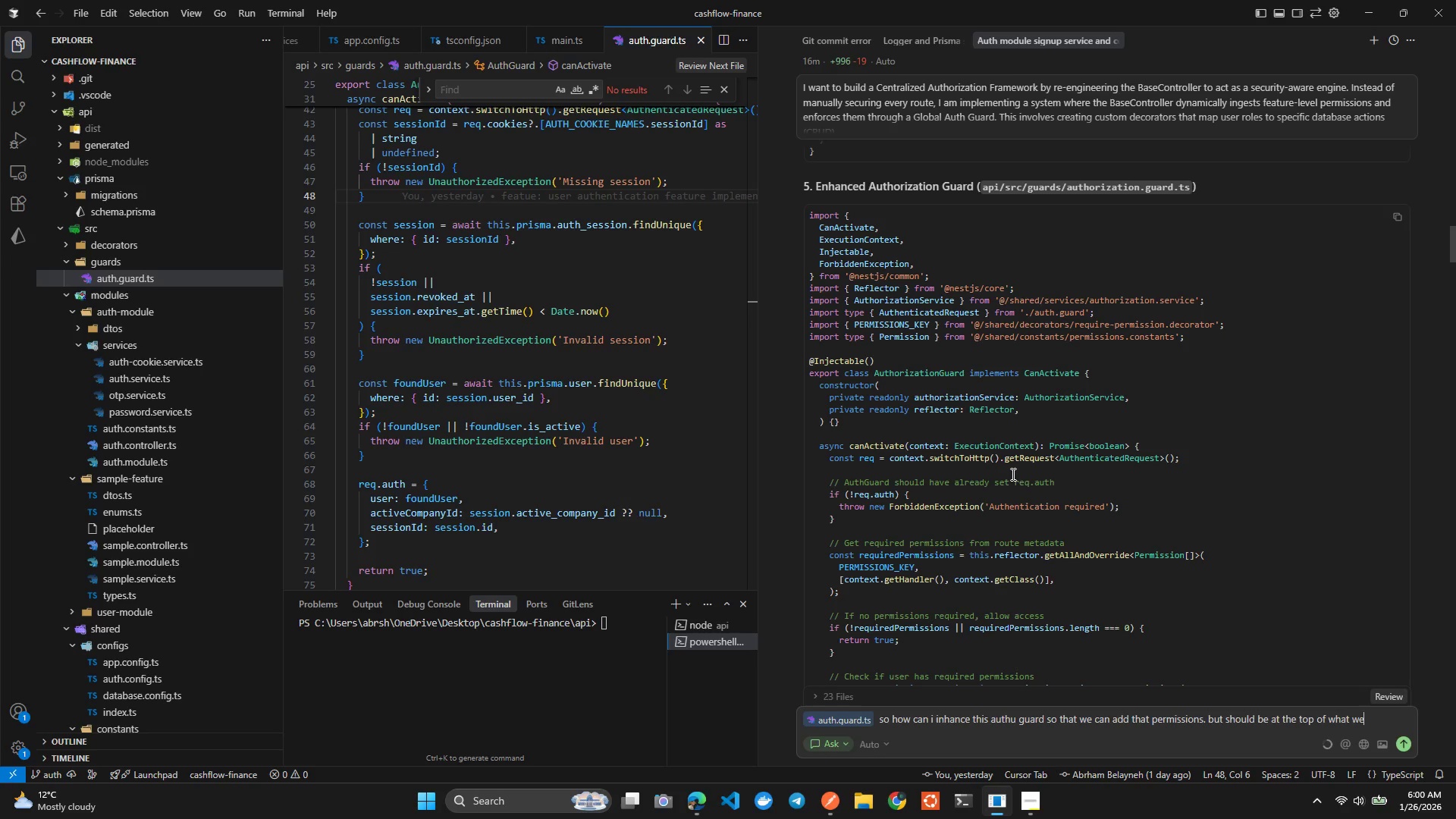 
key(Control+Space)
 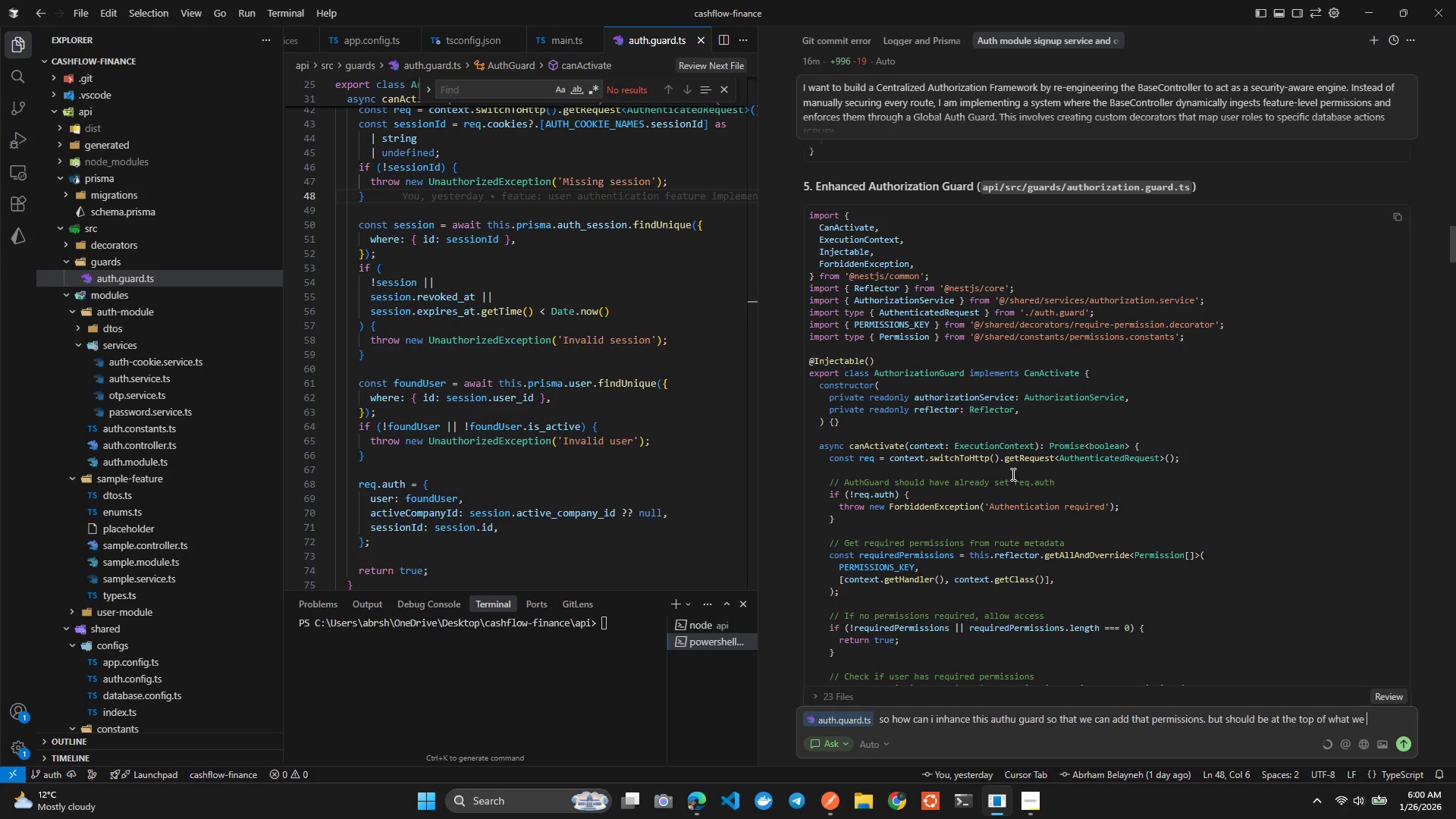 
hold_key(key=H, duration=0.42)
 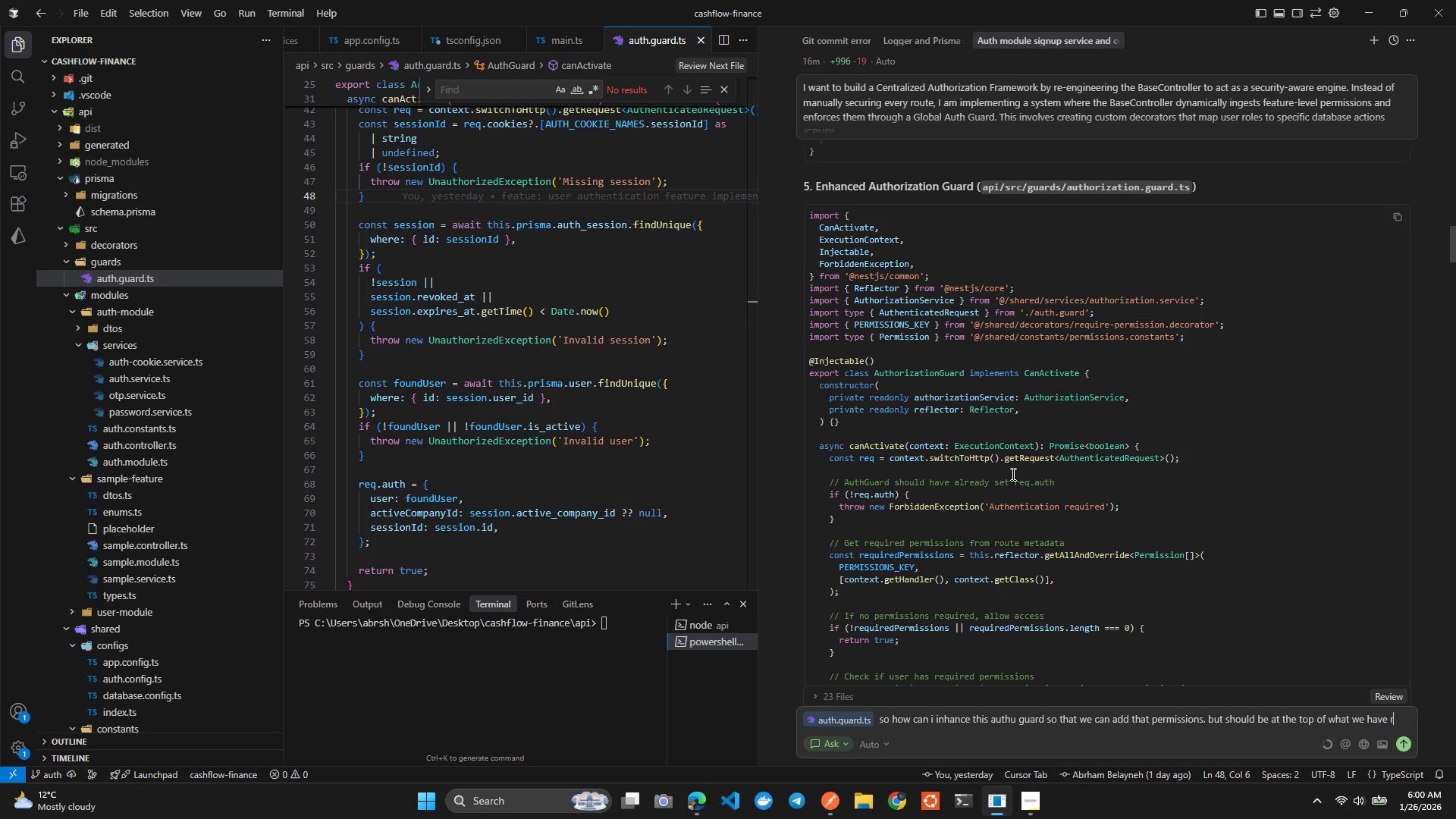 
key(Control+A)
 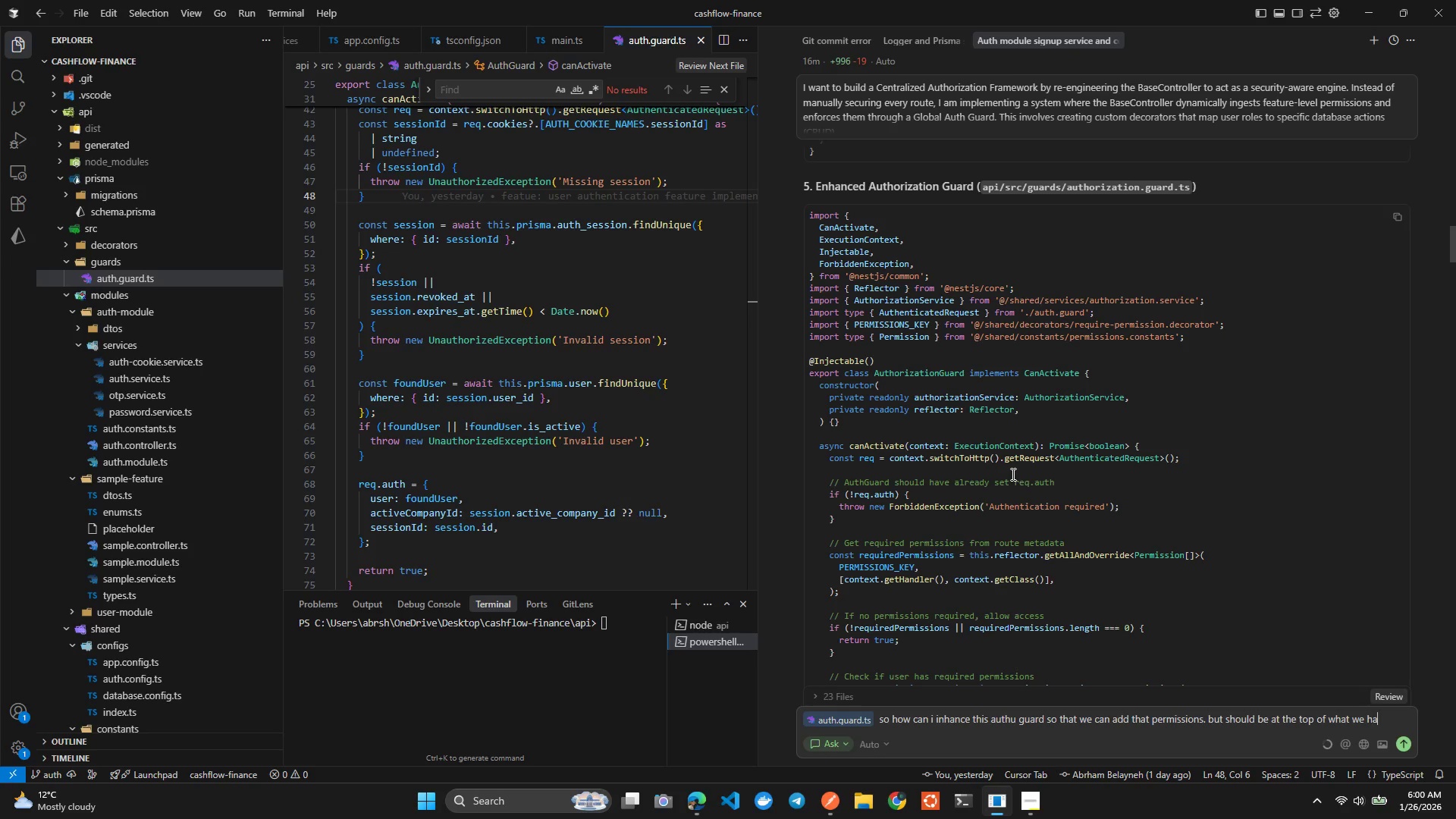 
key(Control+V)
 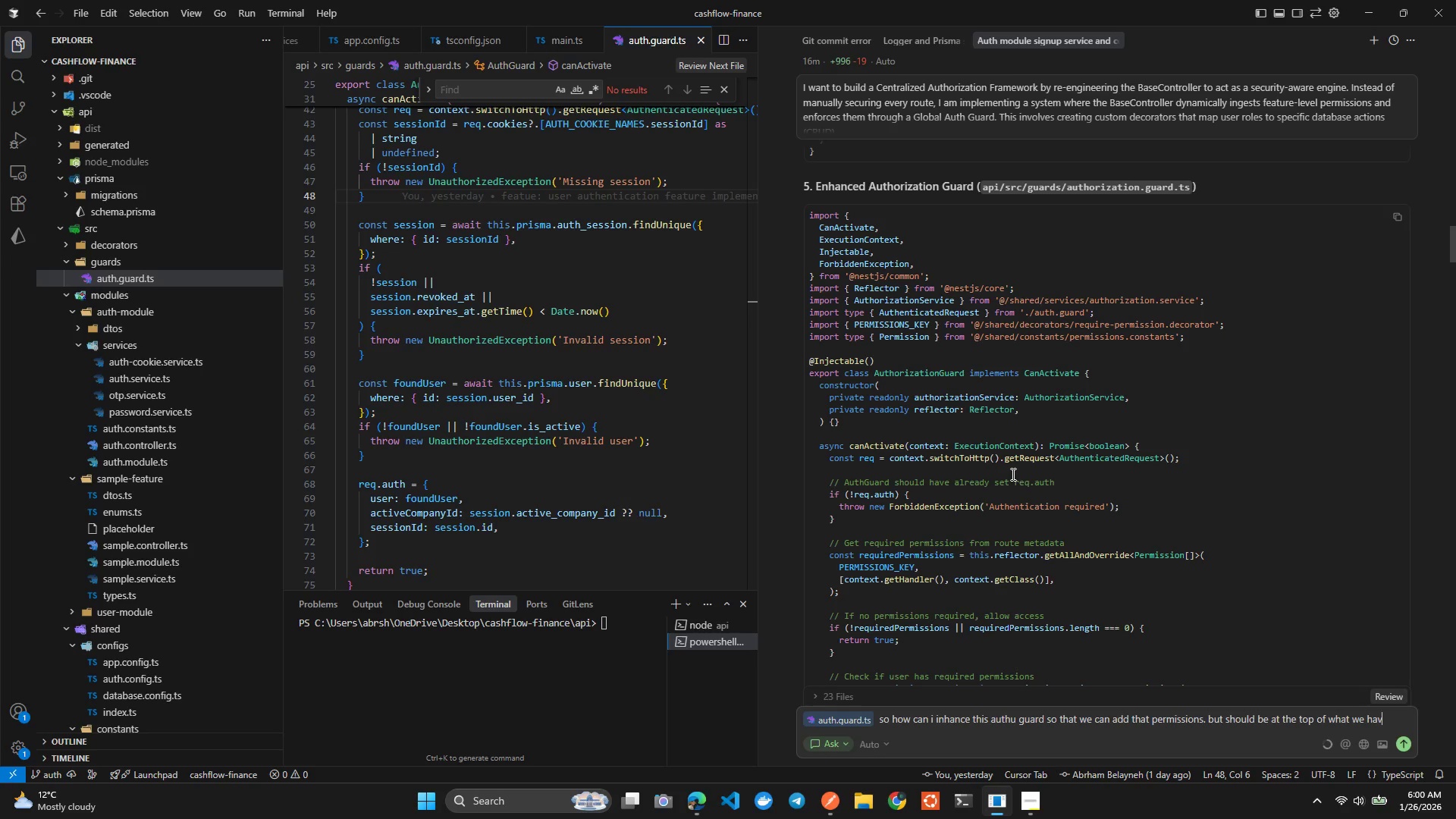 
key(Control+E)
 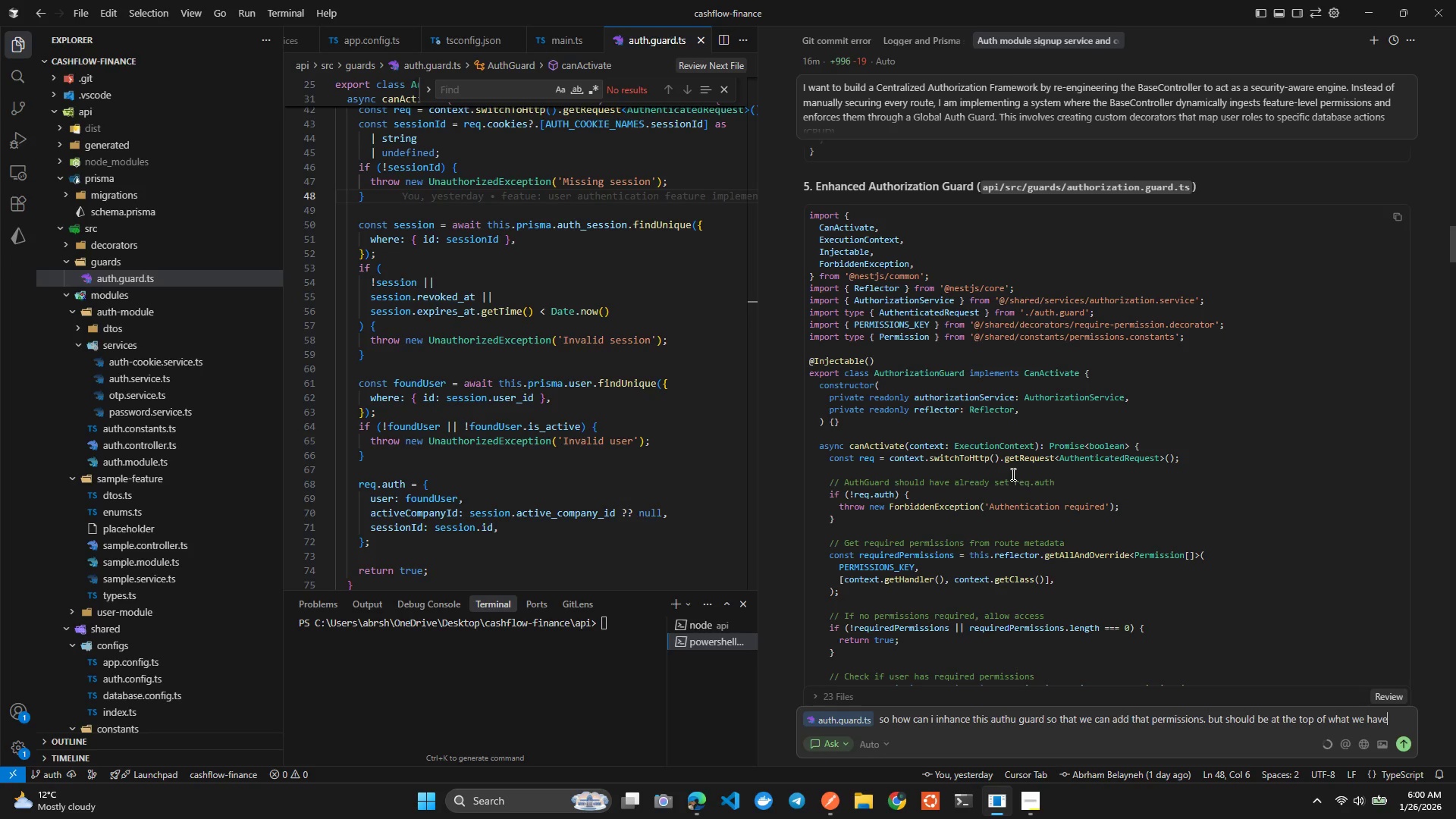 
key(Control+Space)
 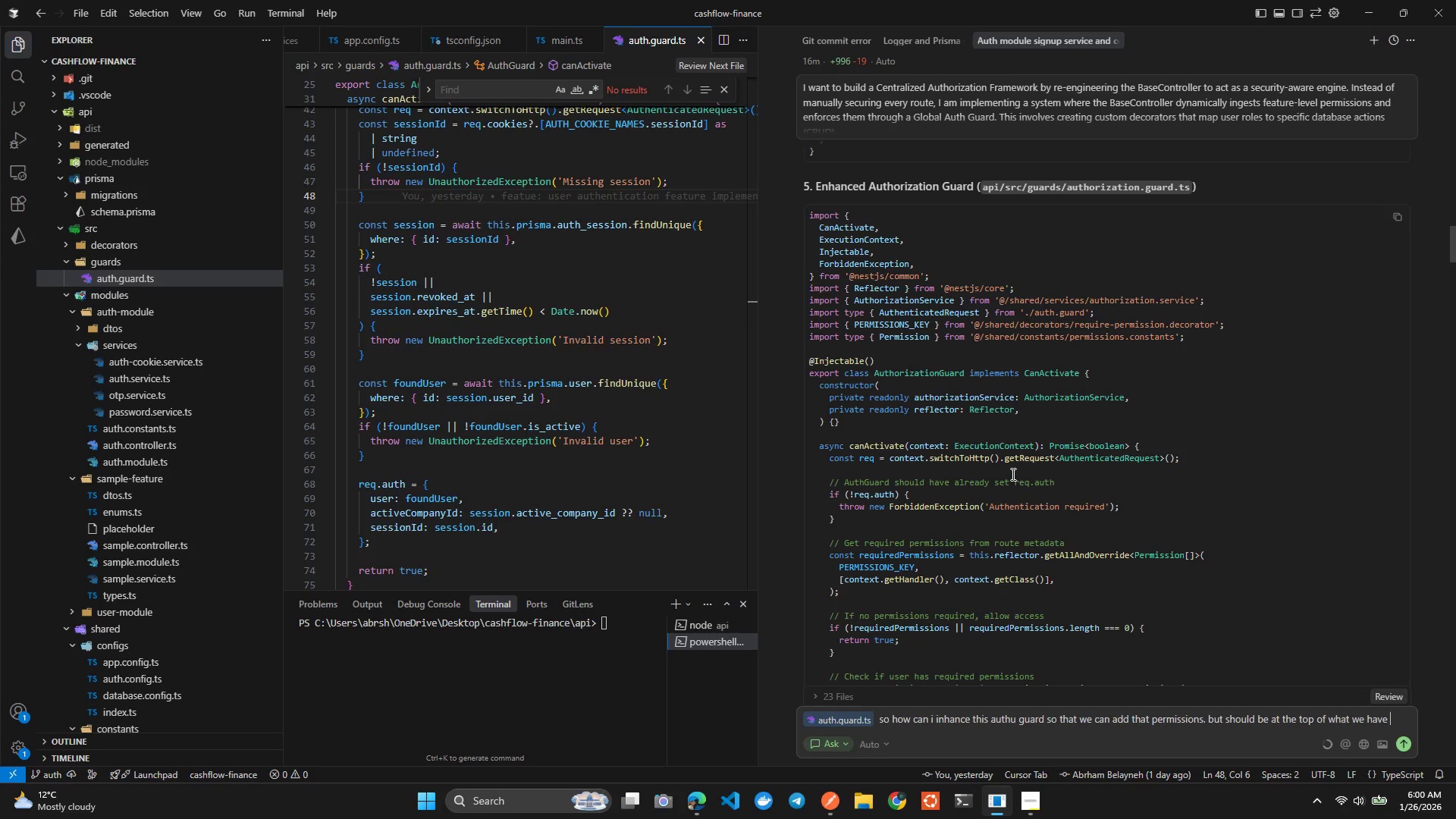 
key(Control+R)
 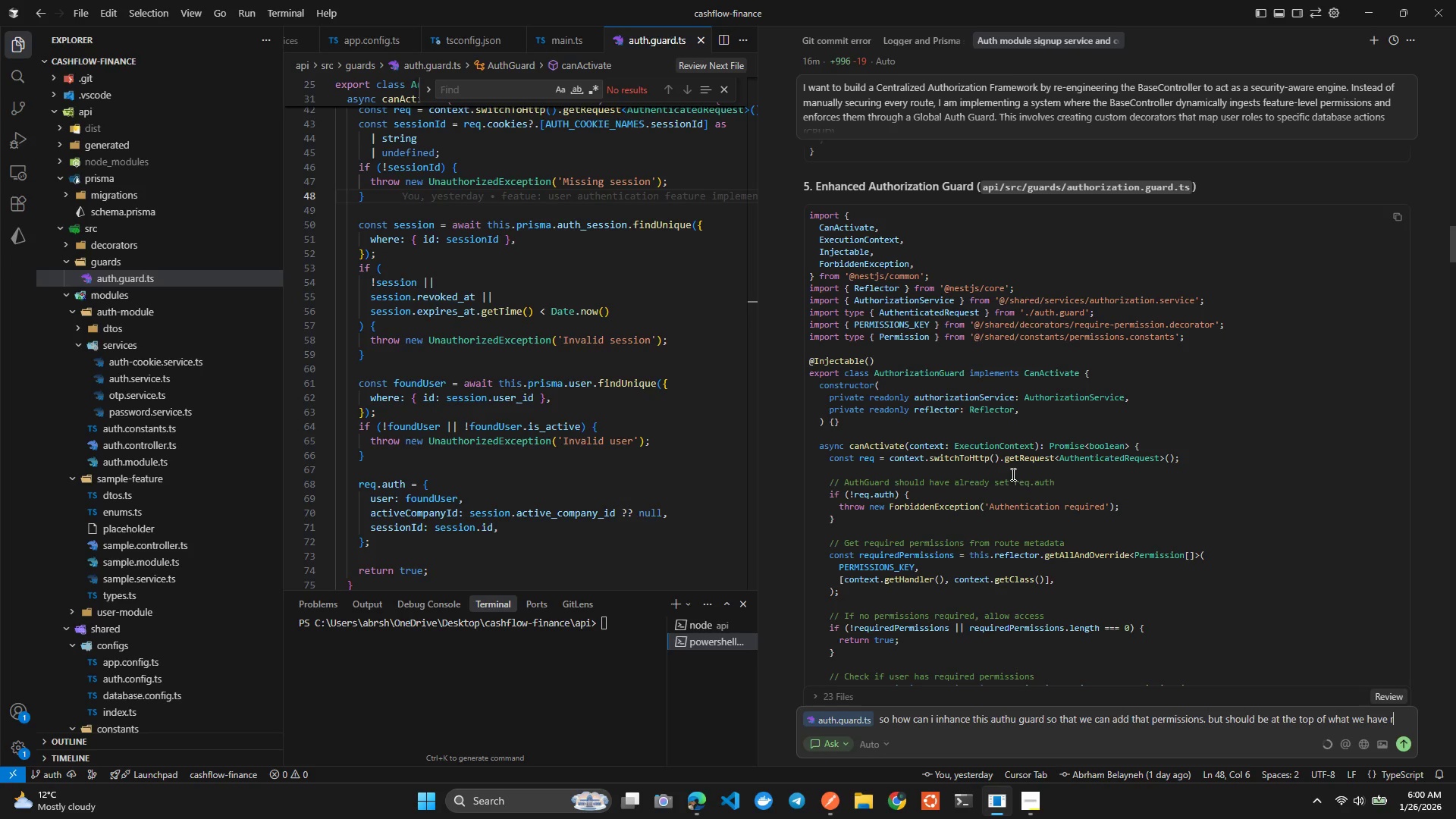 
key(Control+I)
 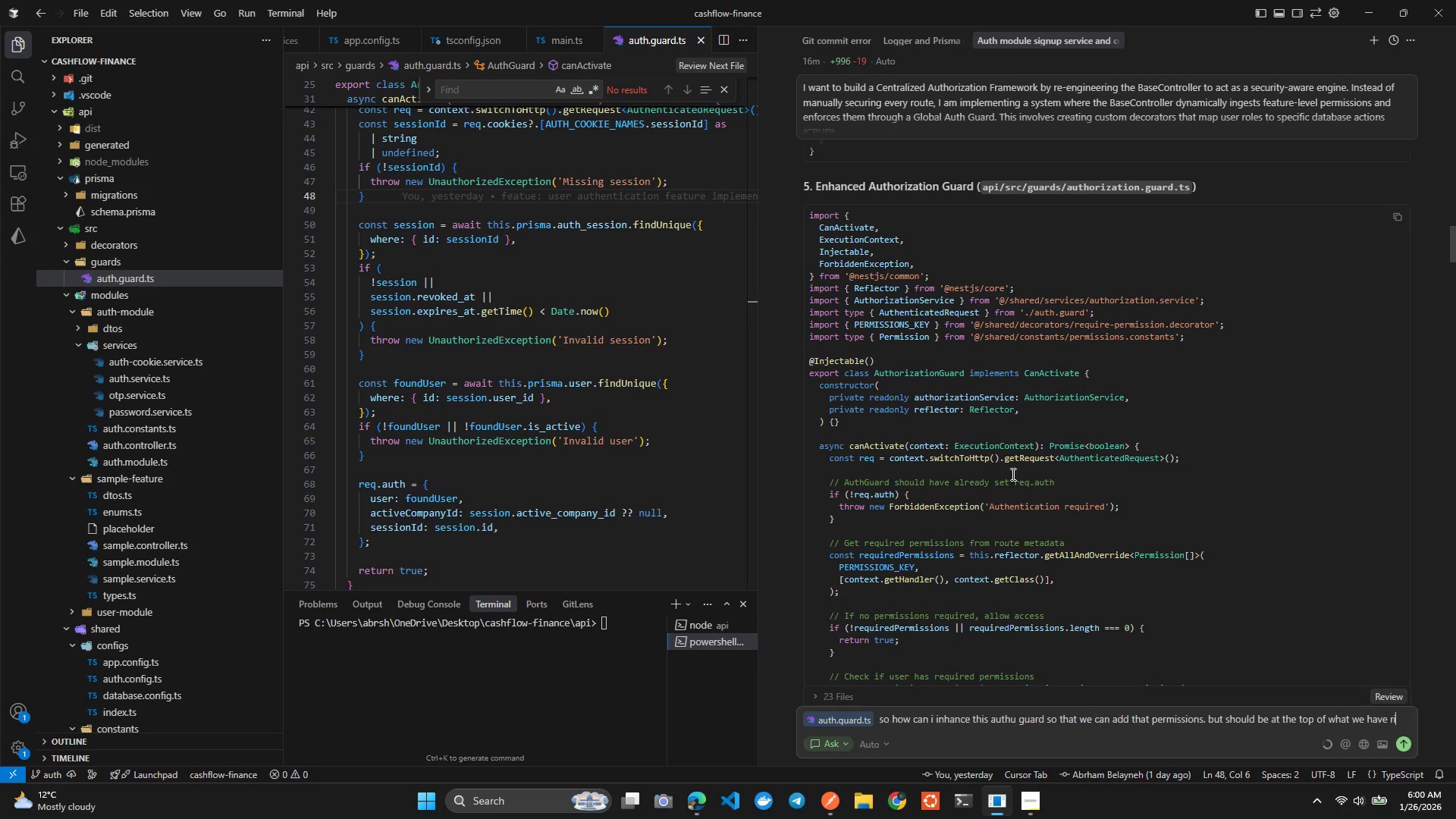 
key(Control+G)
 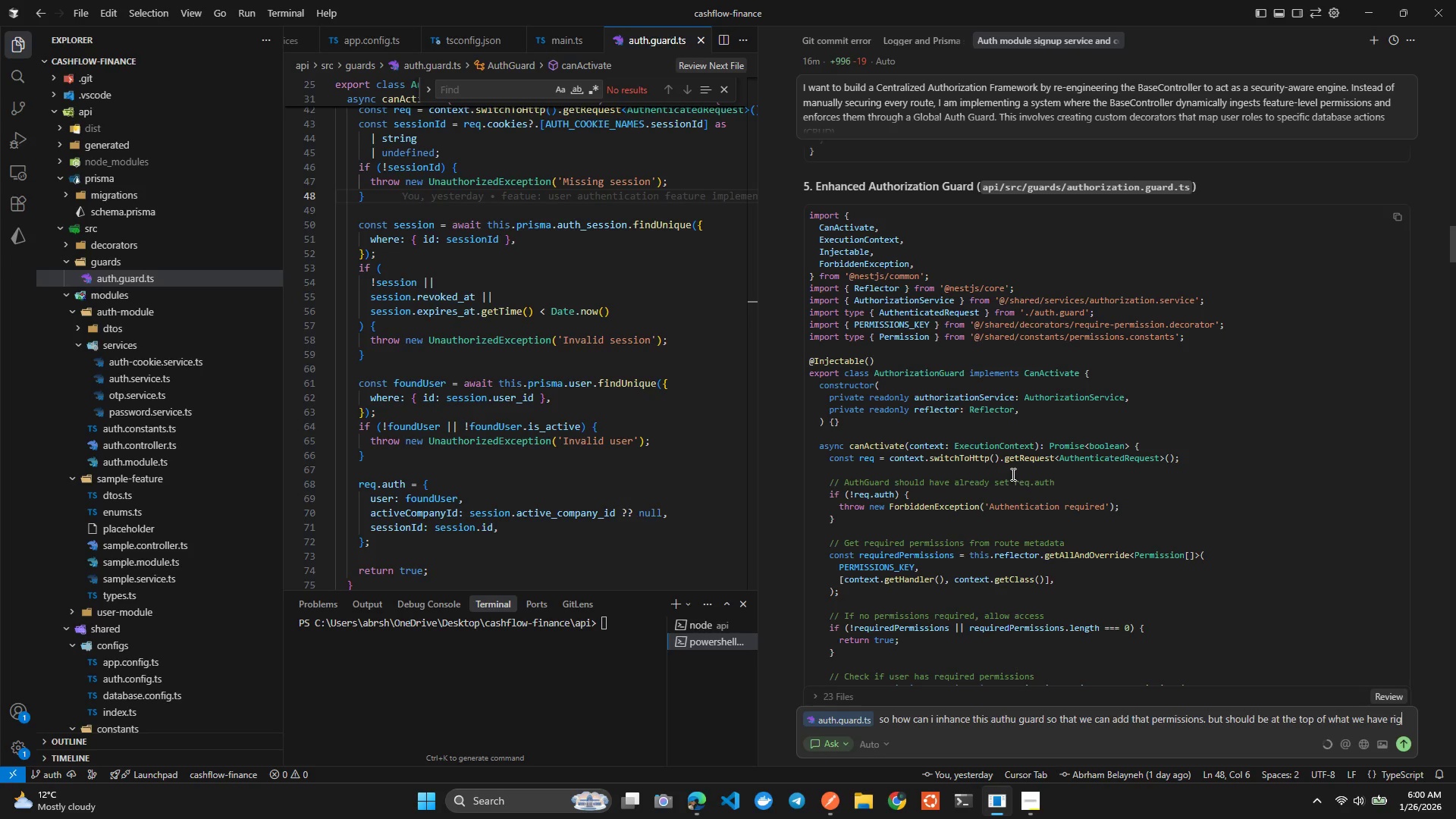 
key(Control+H)
 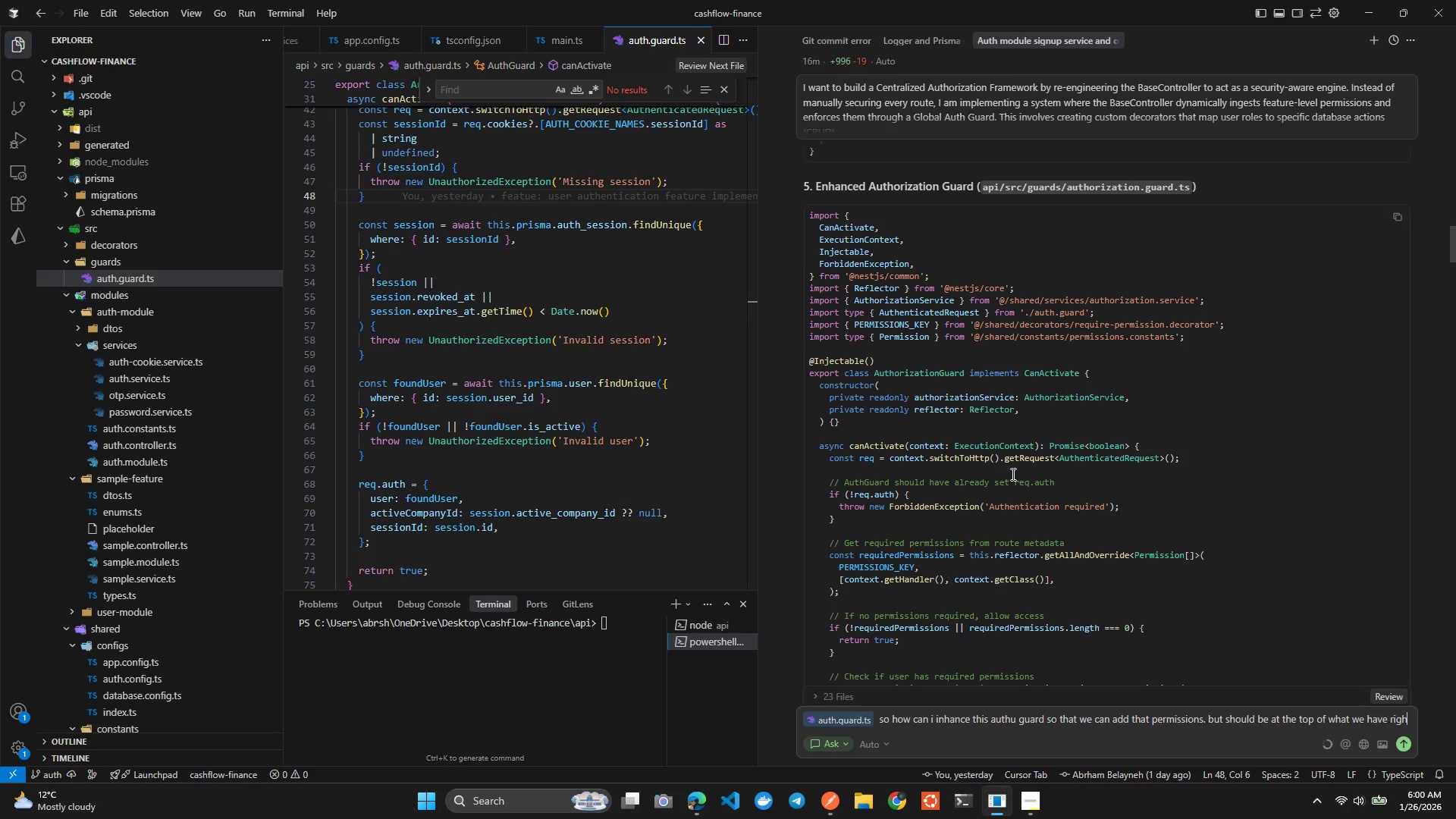 
key(Control+T)
 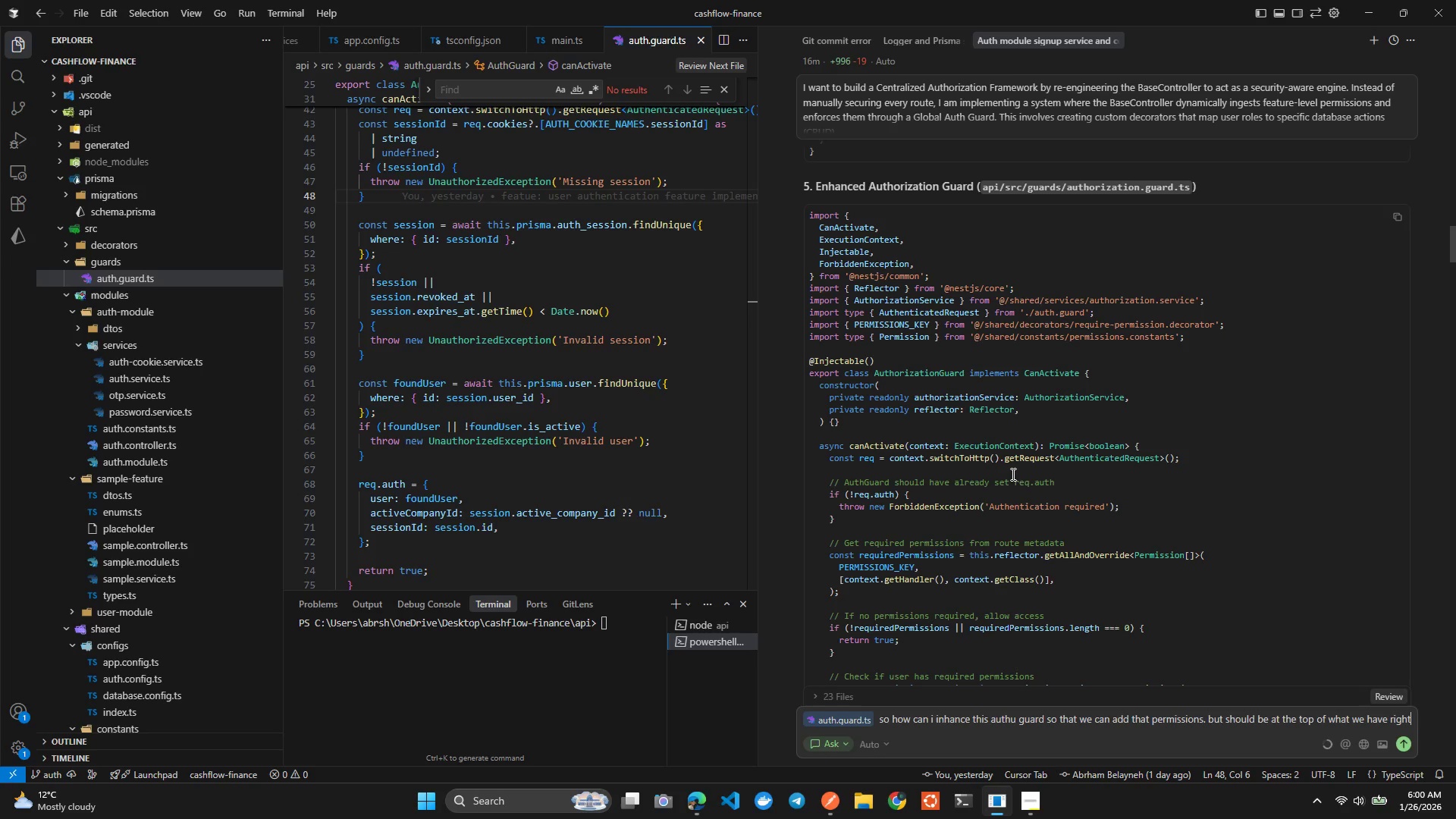 
key(Control+Space)
 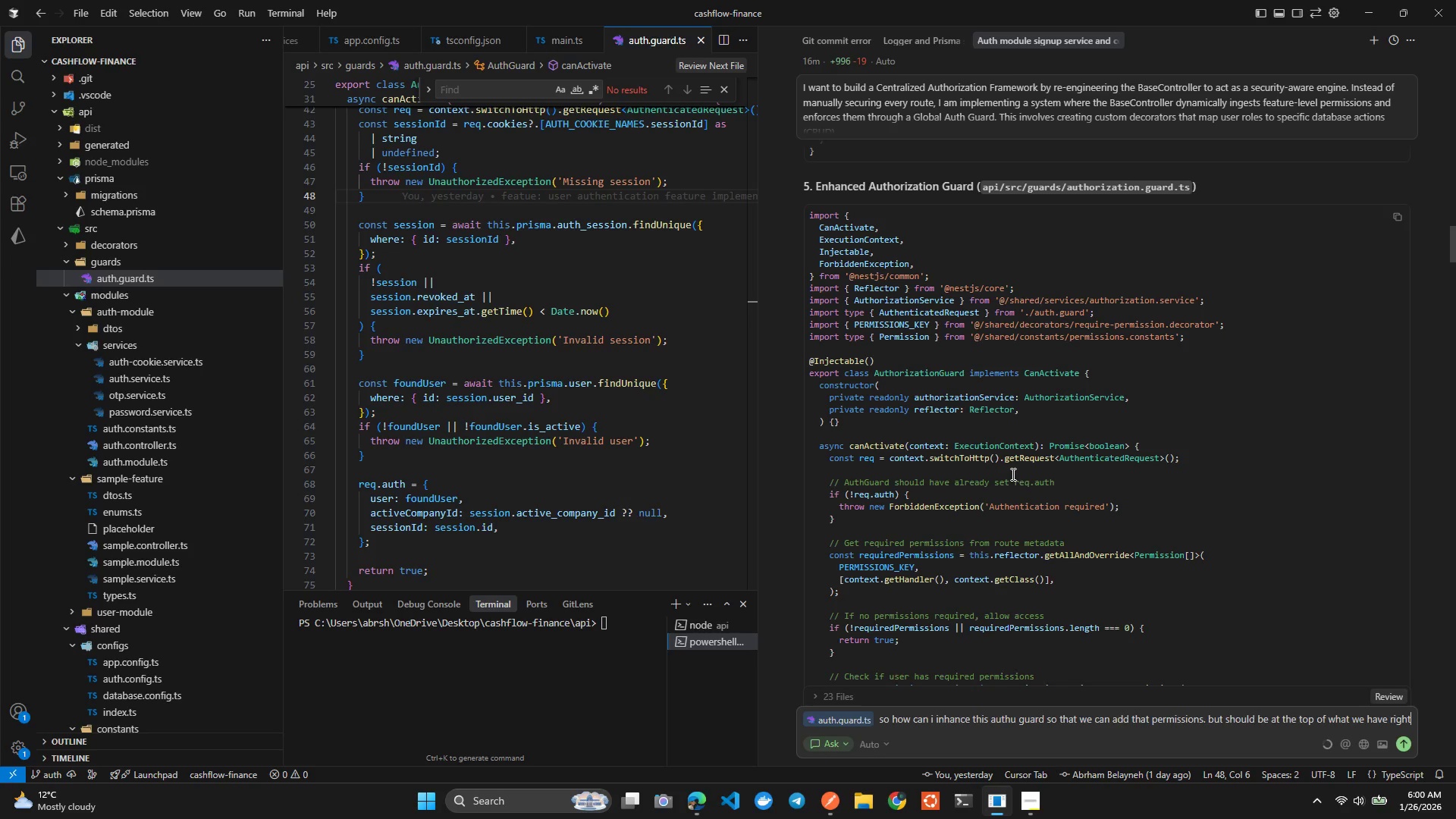 
key(Control+N)
 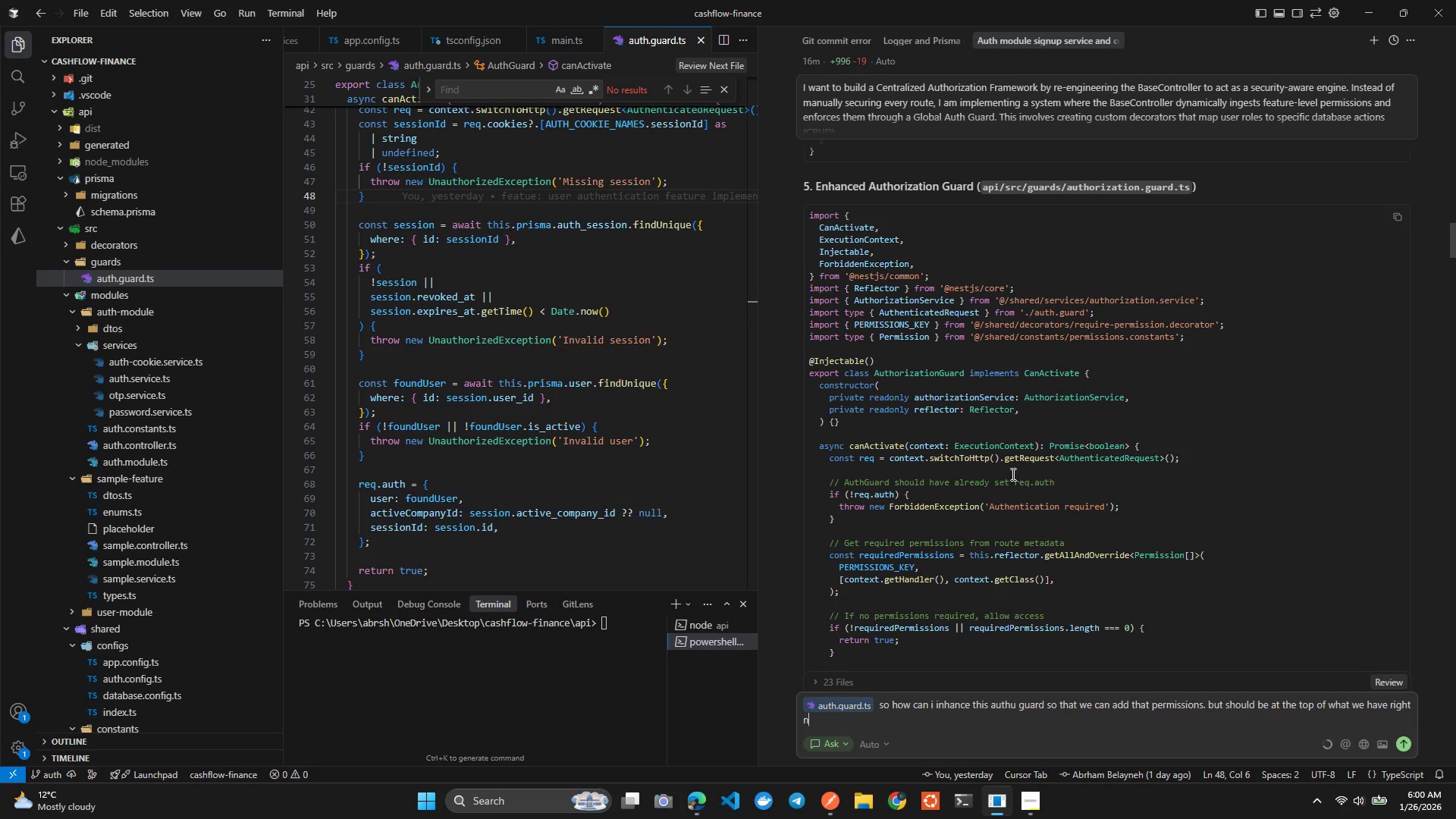 
key(Control+W)
 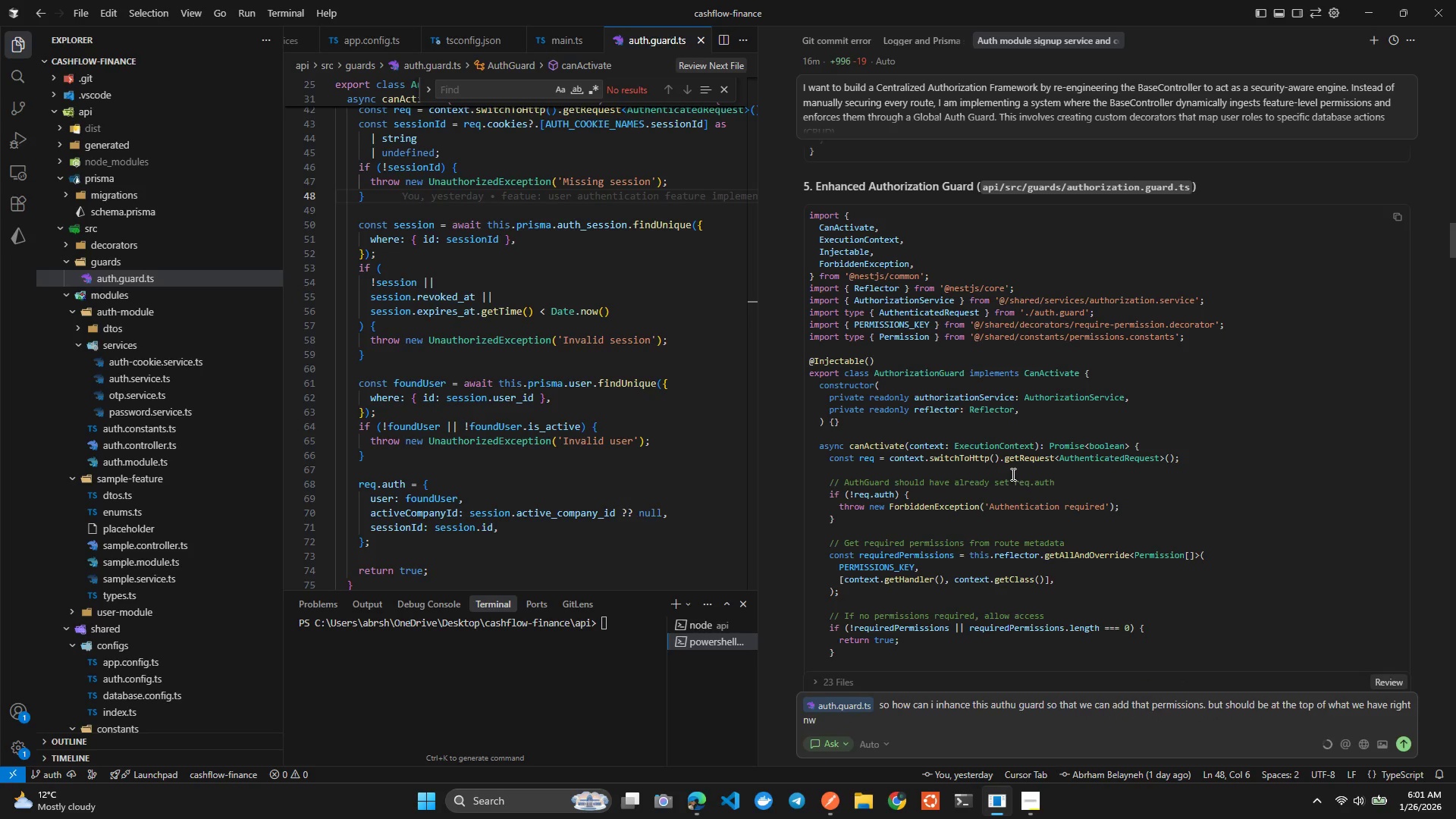 
key(Control+Backspace)
 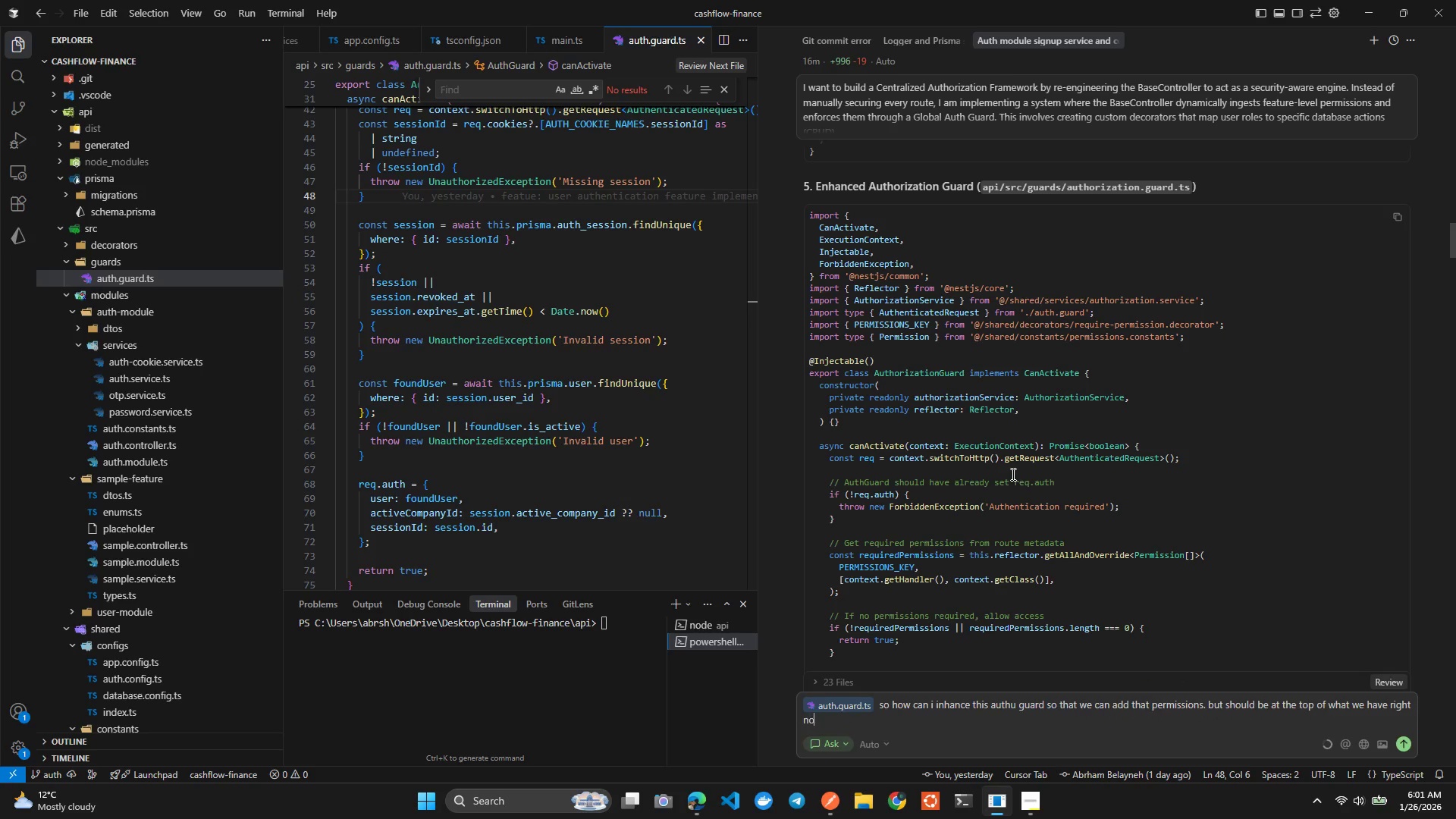 
key(Control+O)
 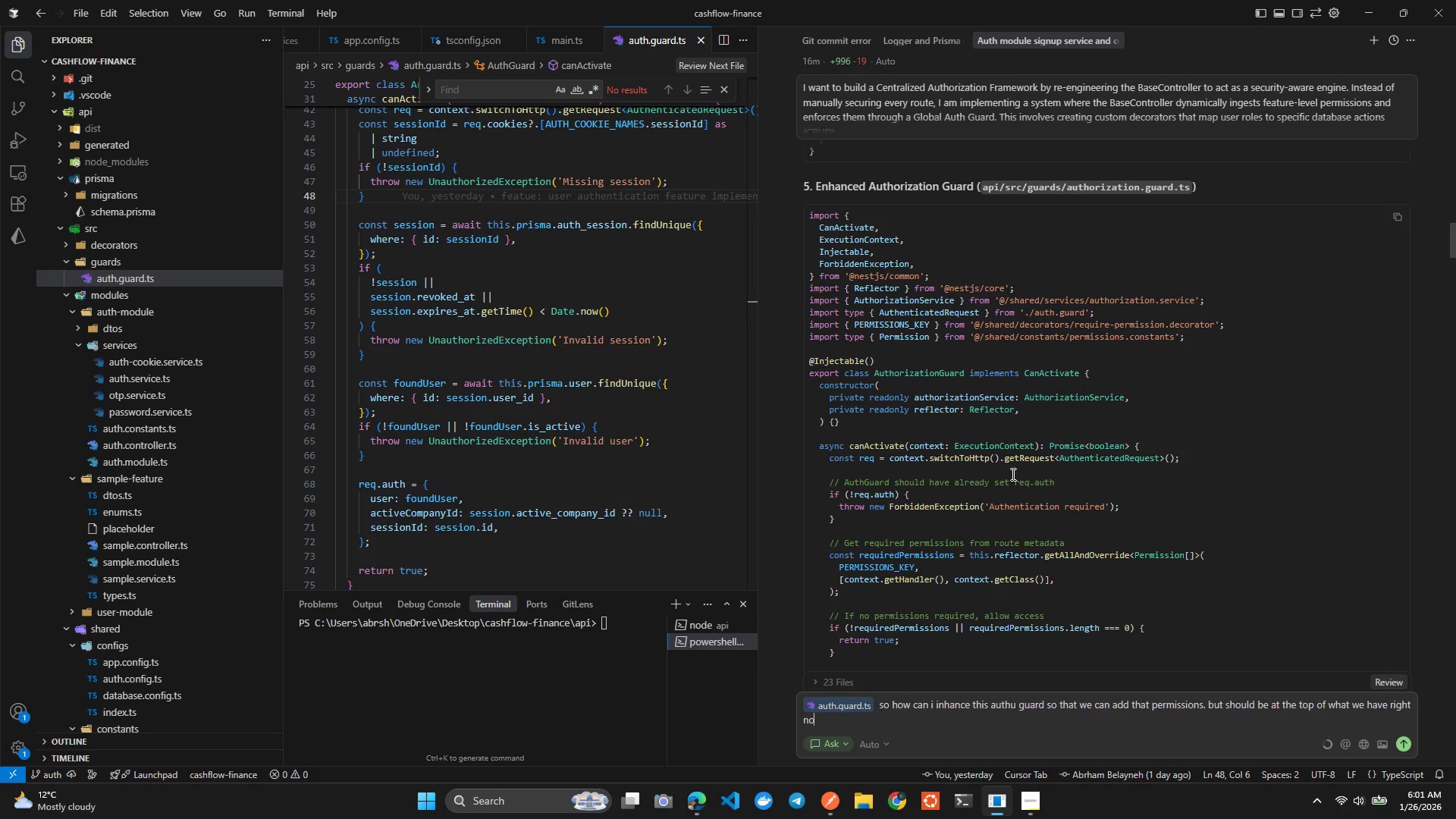 
key(Control+W)
 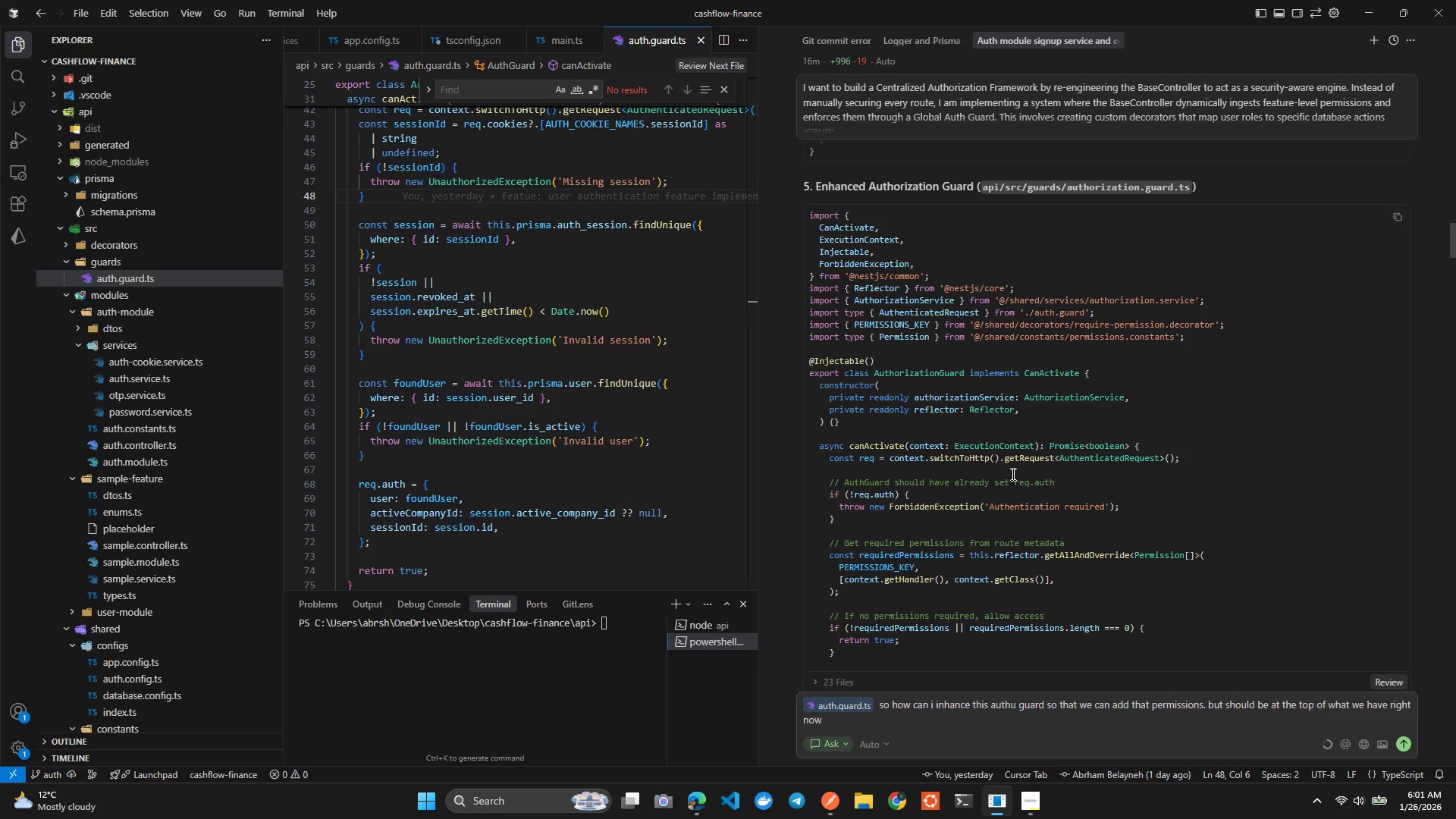 
key(Control+Enter)
 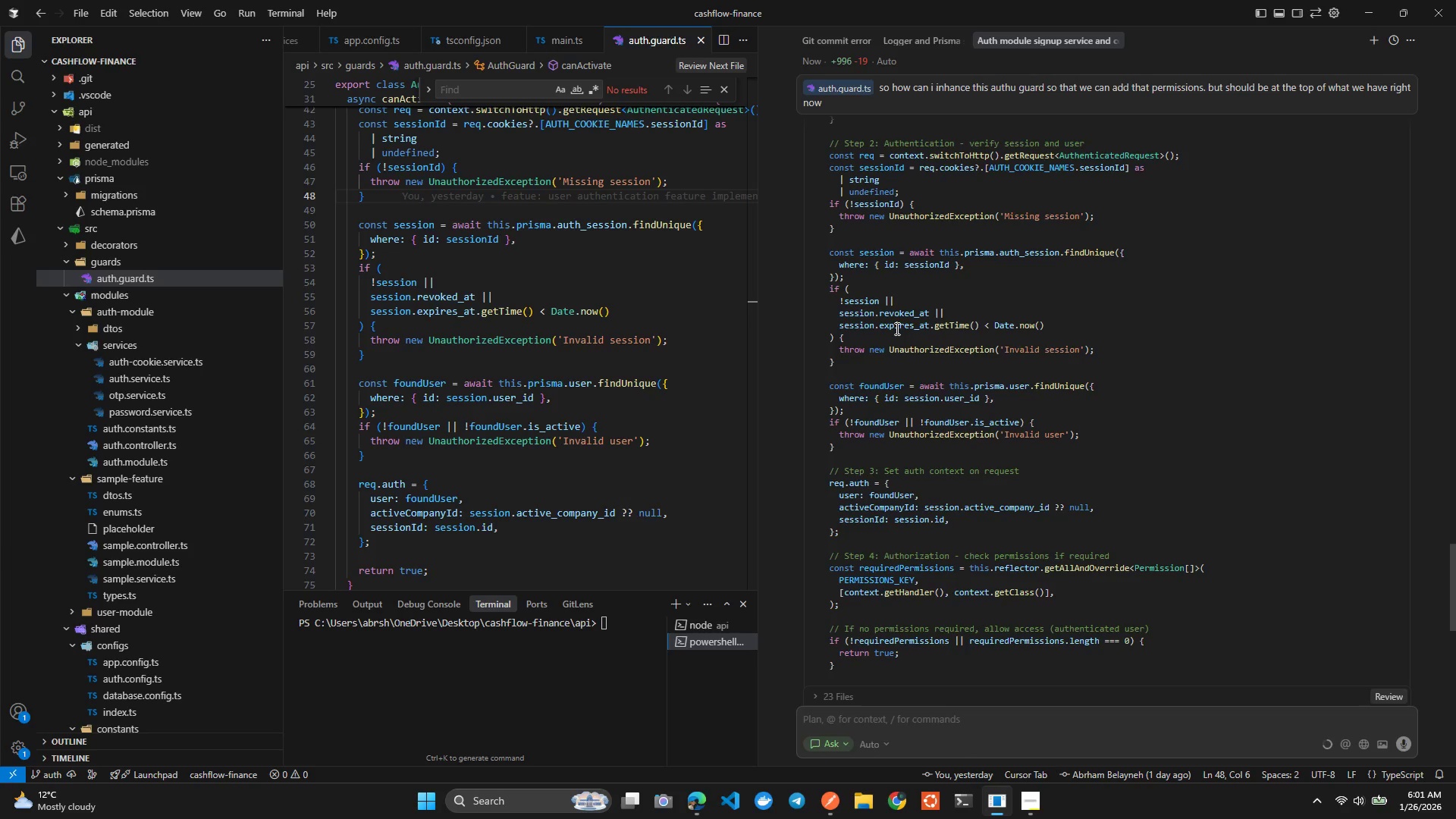 
wait(55.59)
 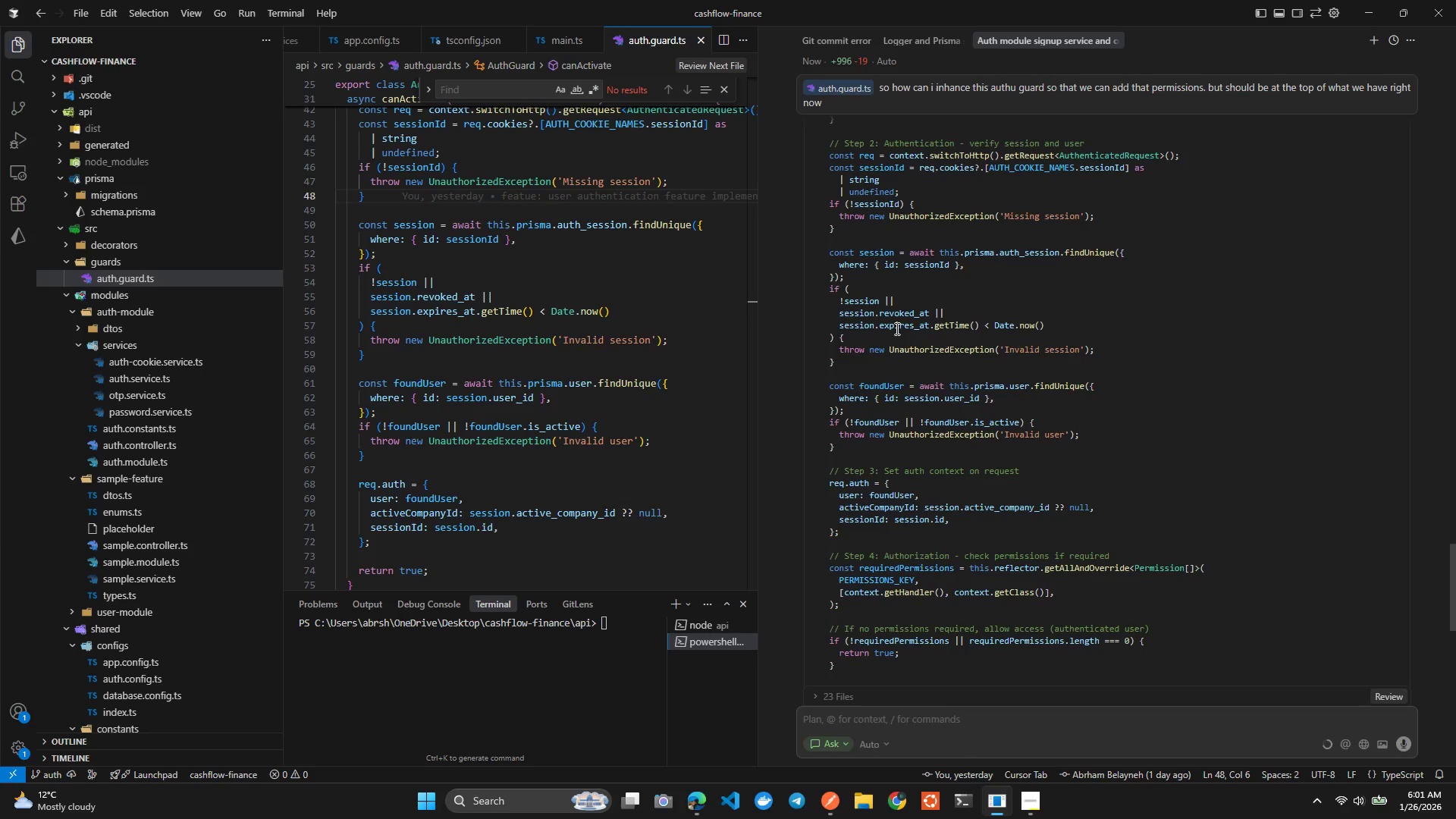 
left_click([899, 431])
 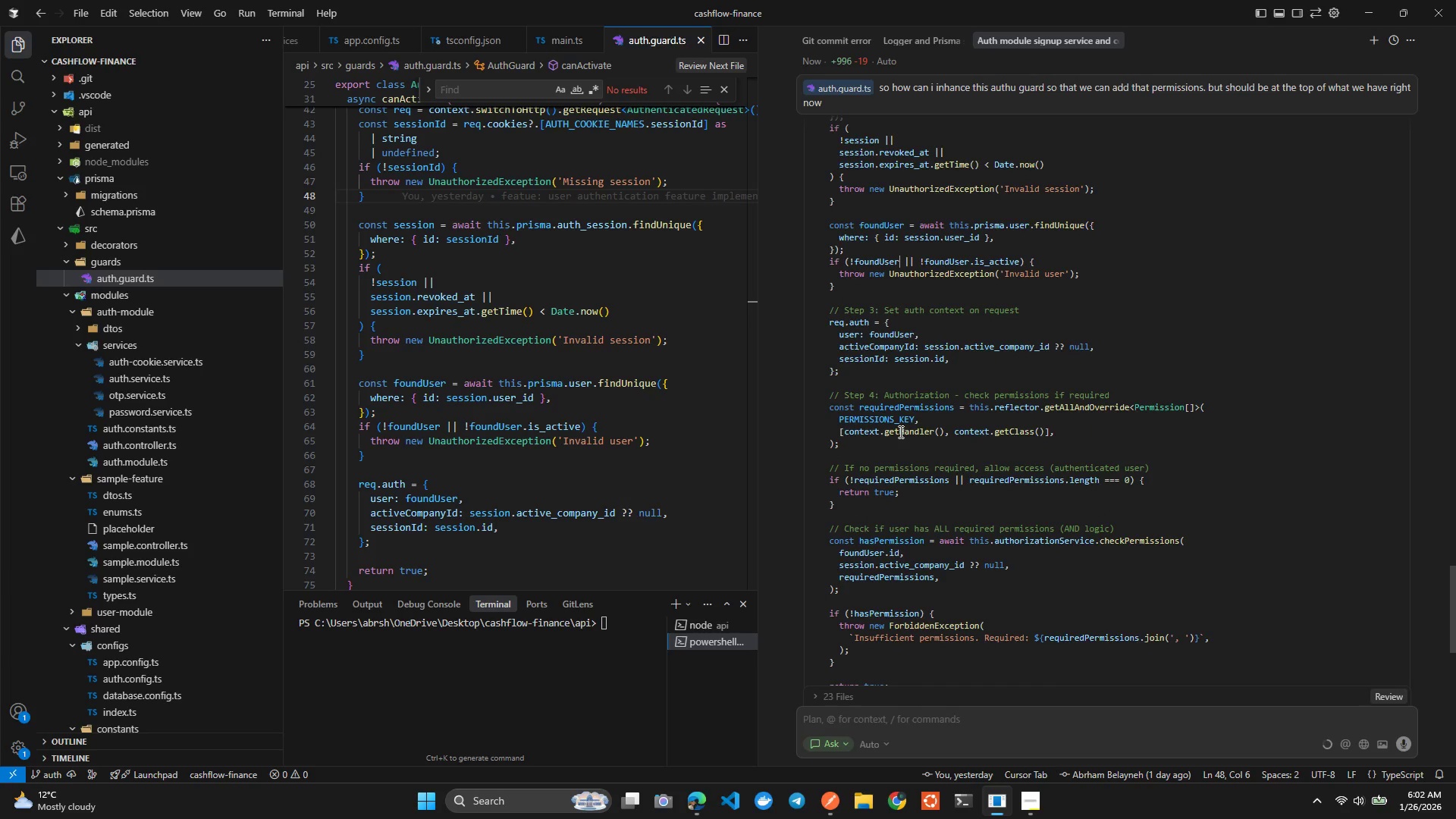 
wait(9.27)
 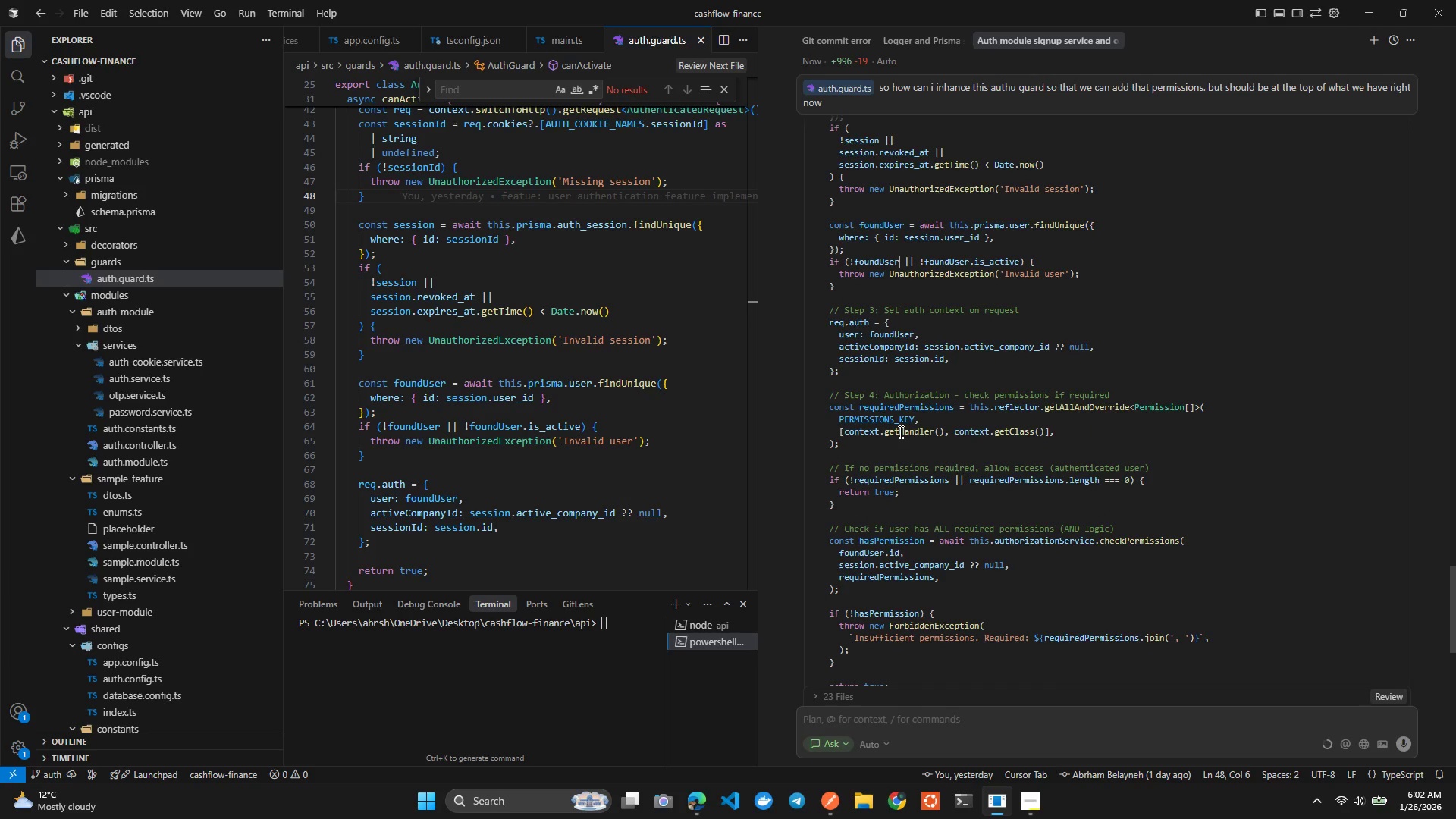 
left_click([378, 385])
 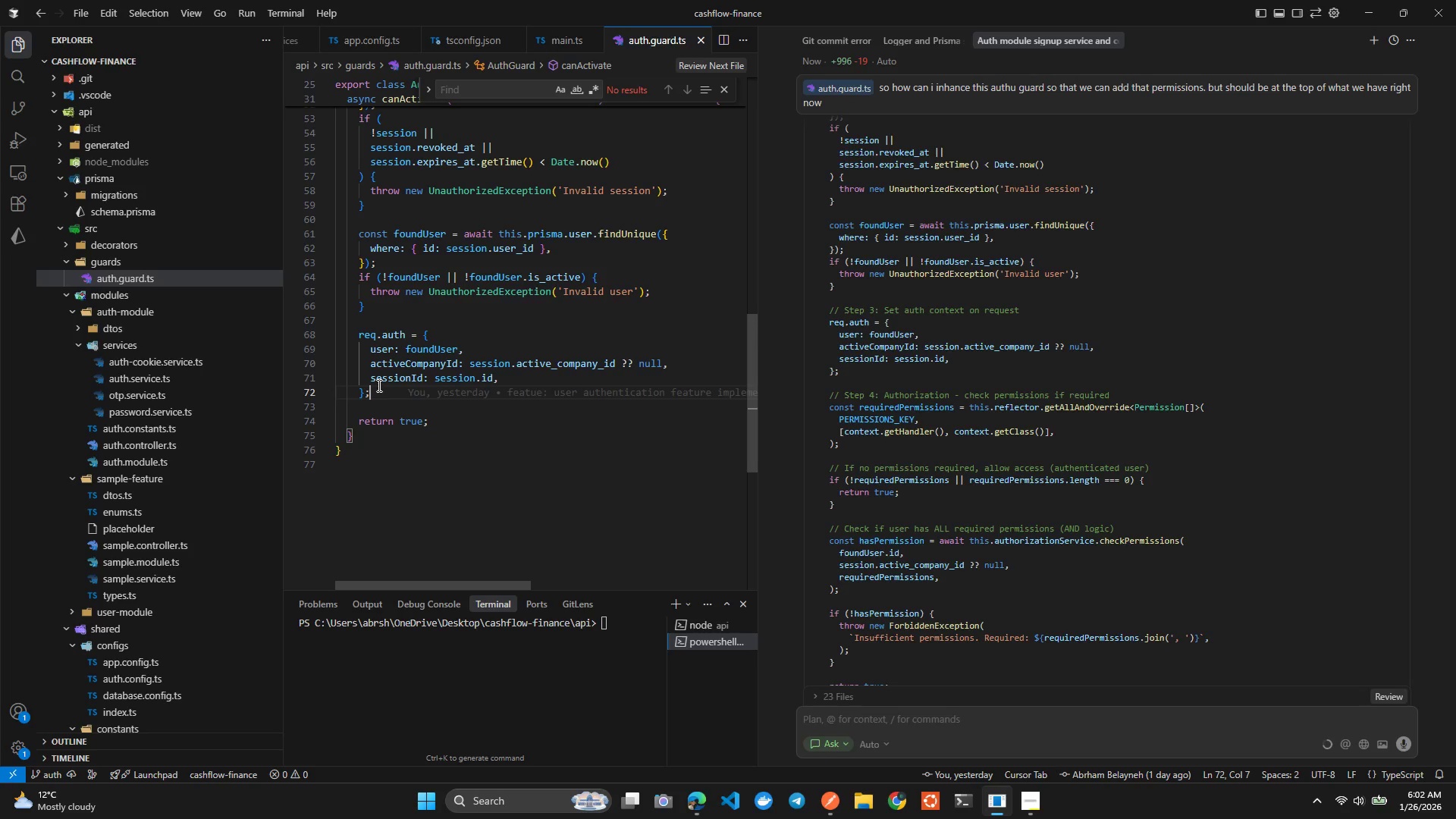 
wait(8.27)
 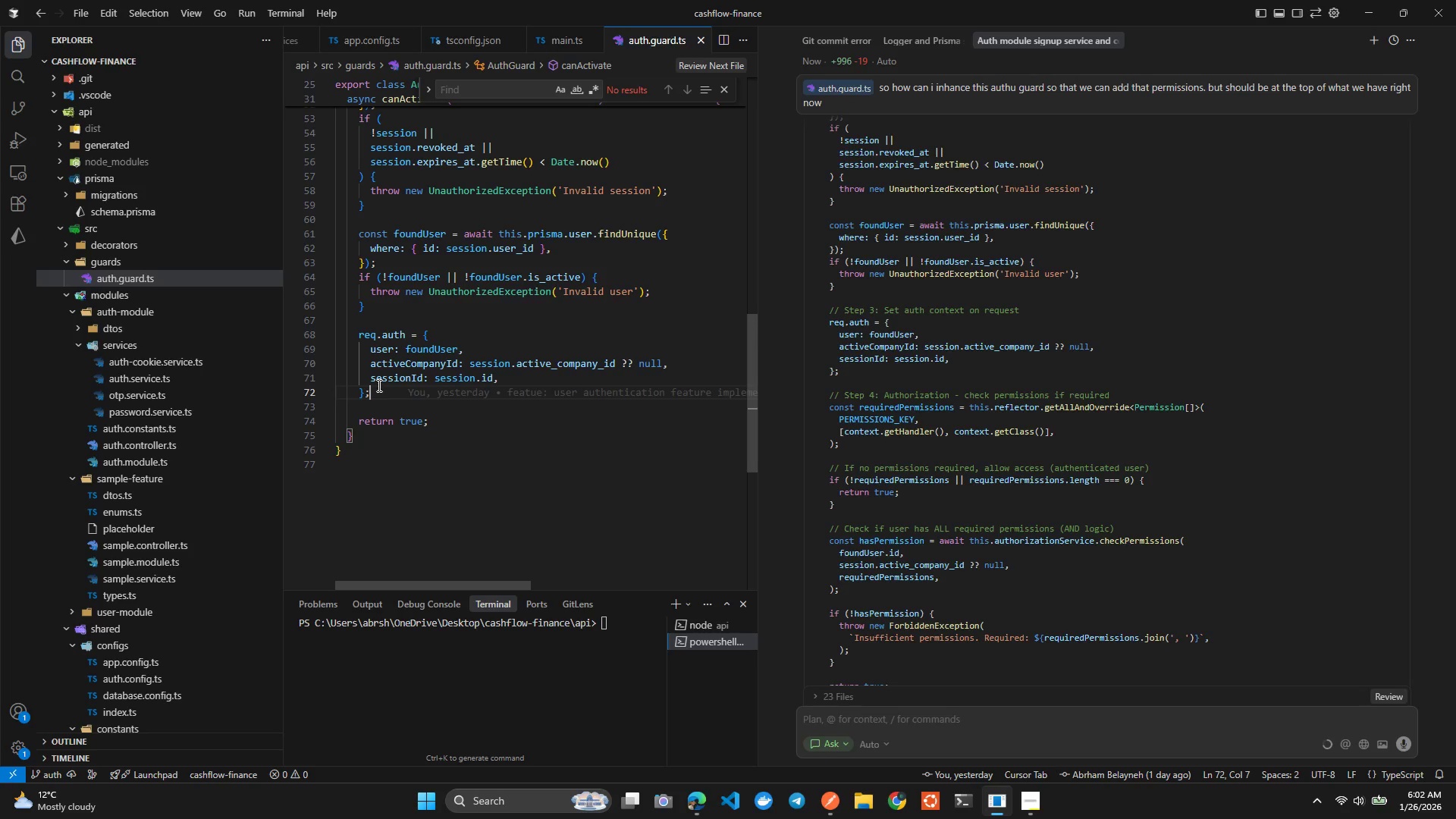 
key(Control+Shift+Enter)
 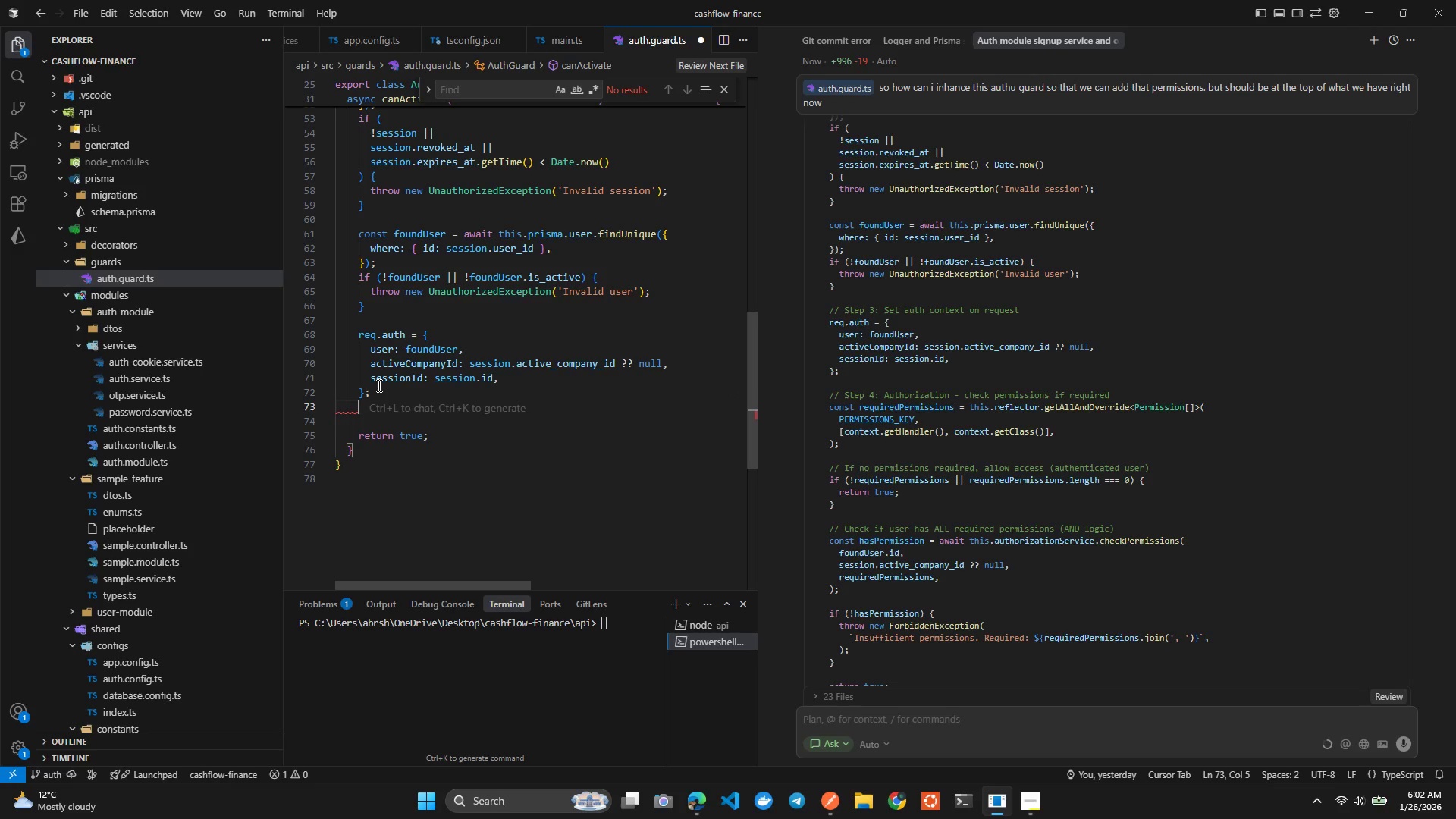 
key(Shift+Enter)
 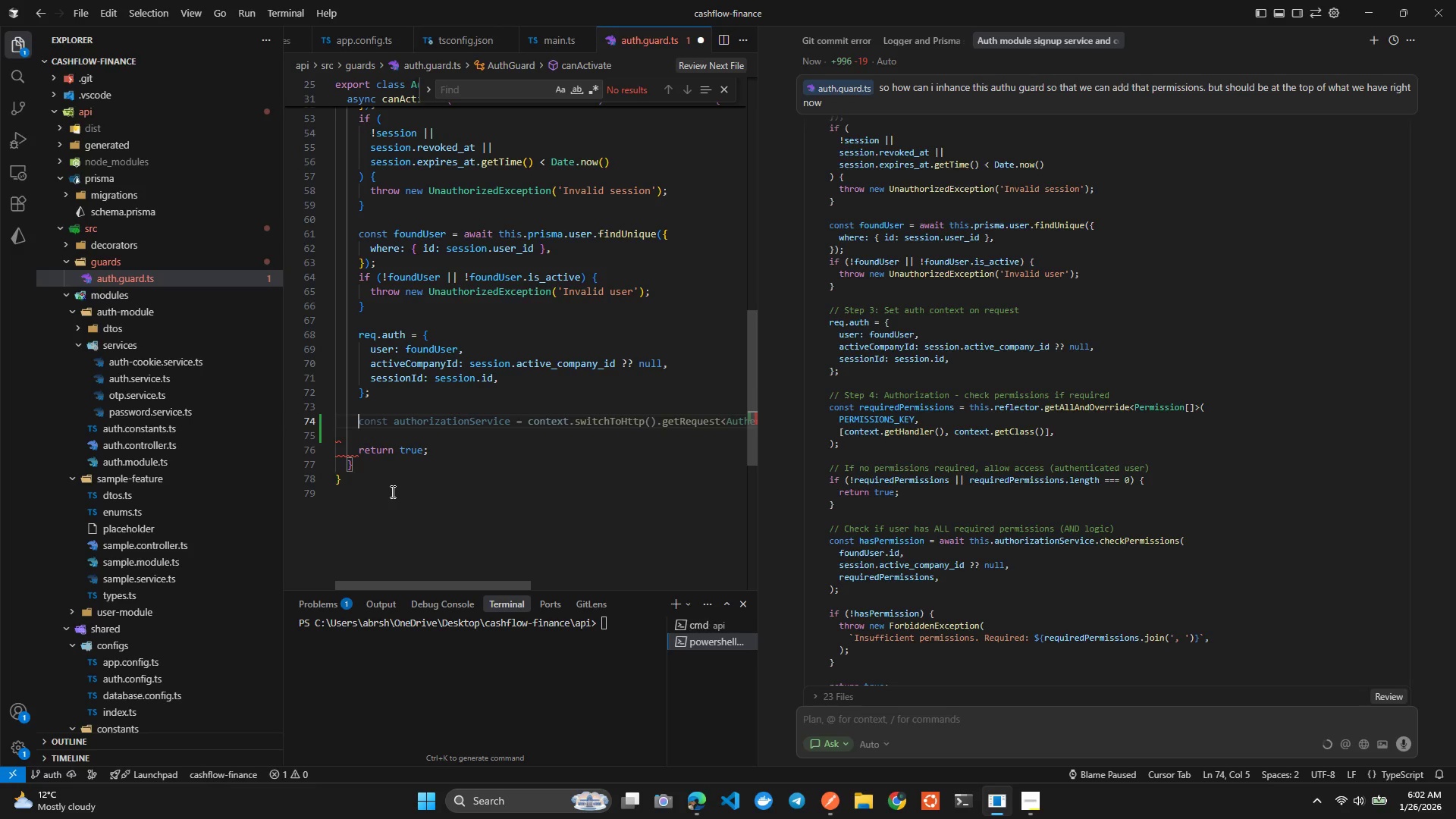 
mouse_move([504, 406])
 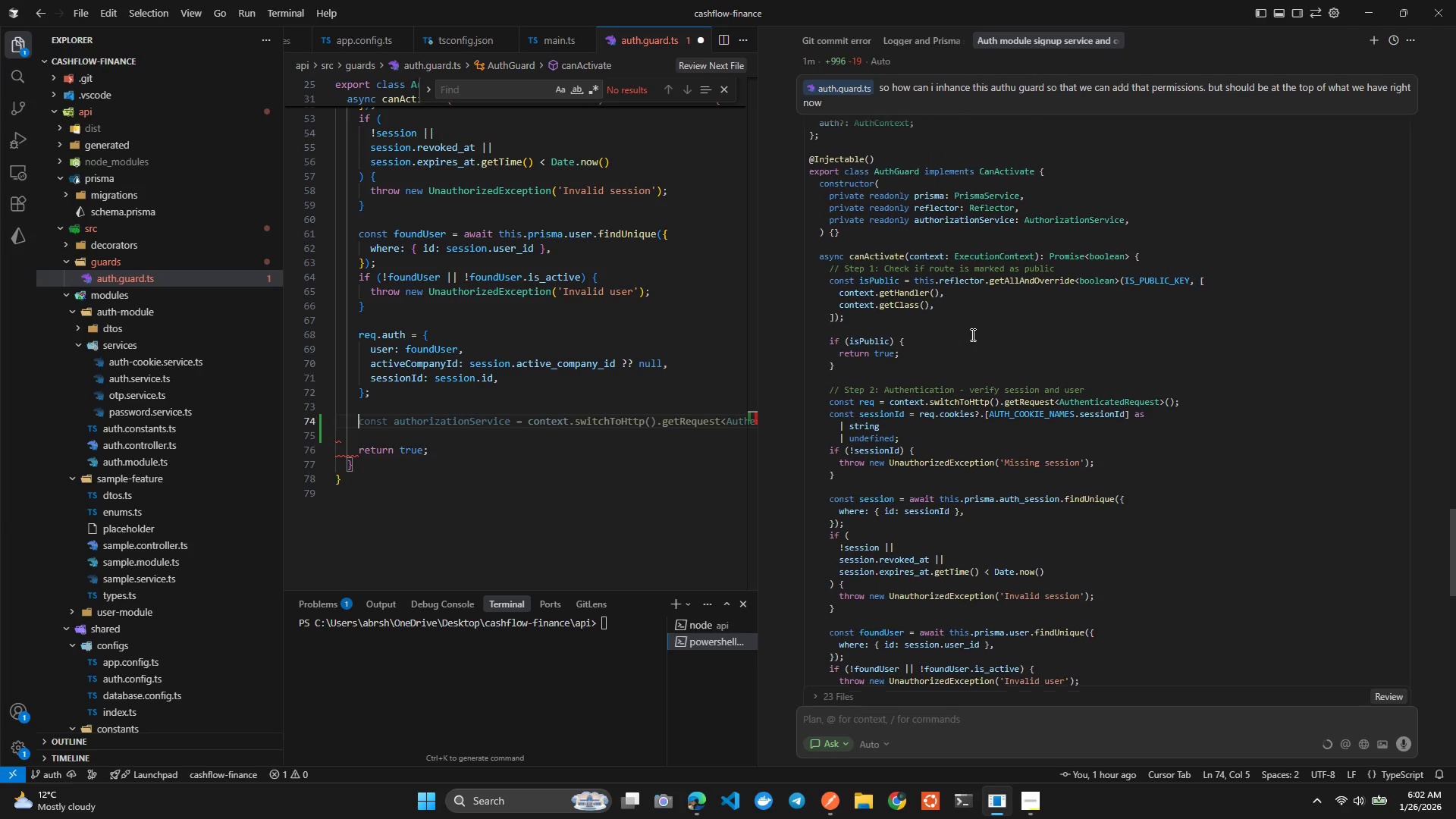 
wait(11.76)
 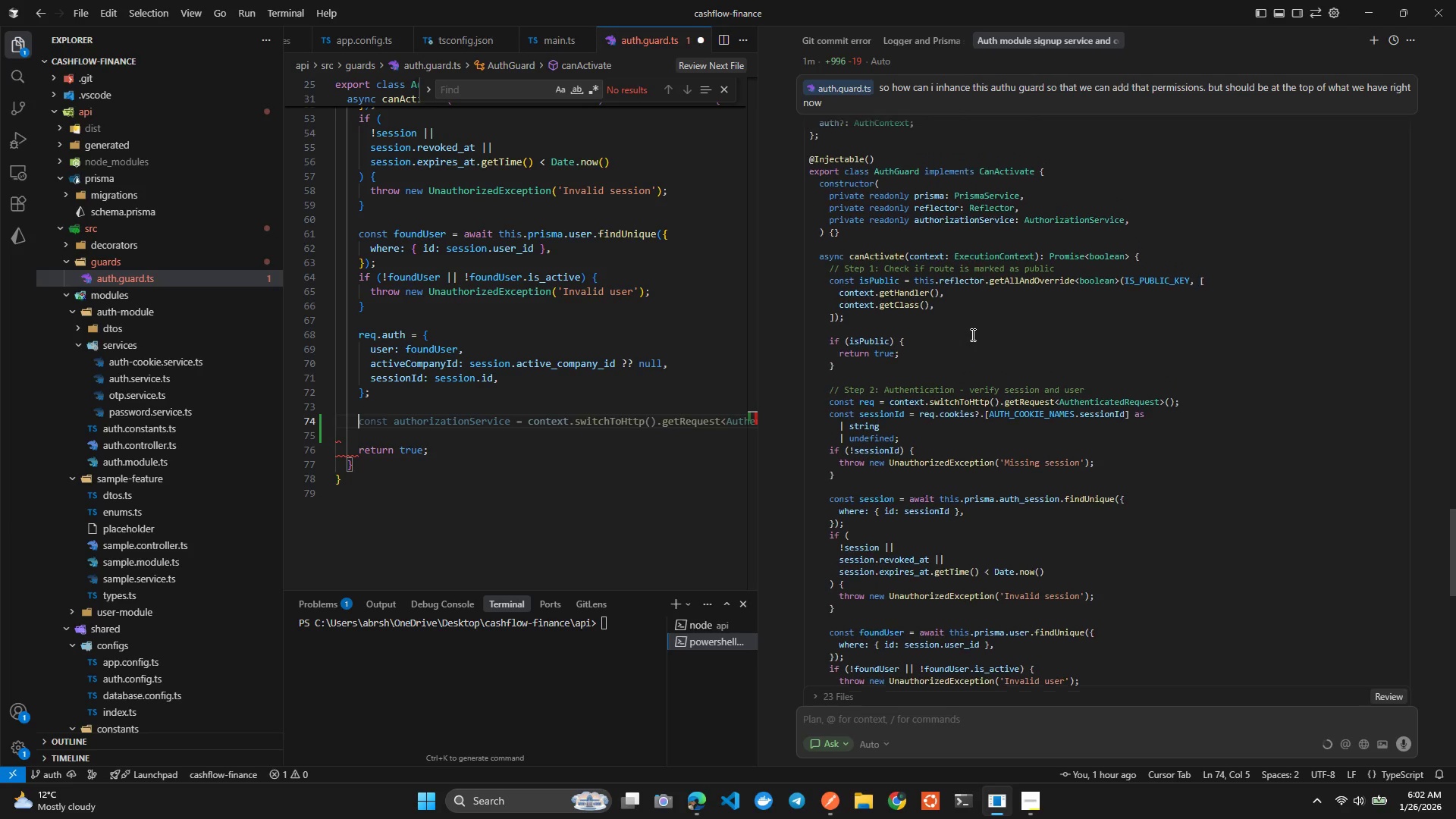 
left_click([613, 228])
 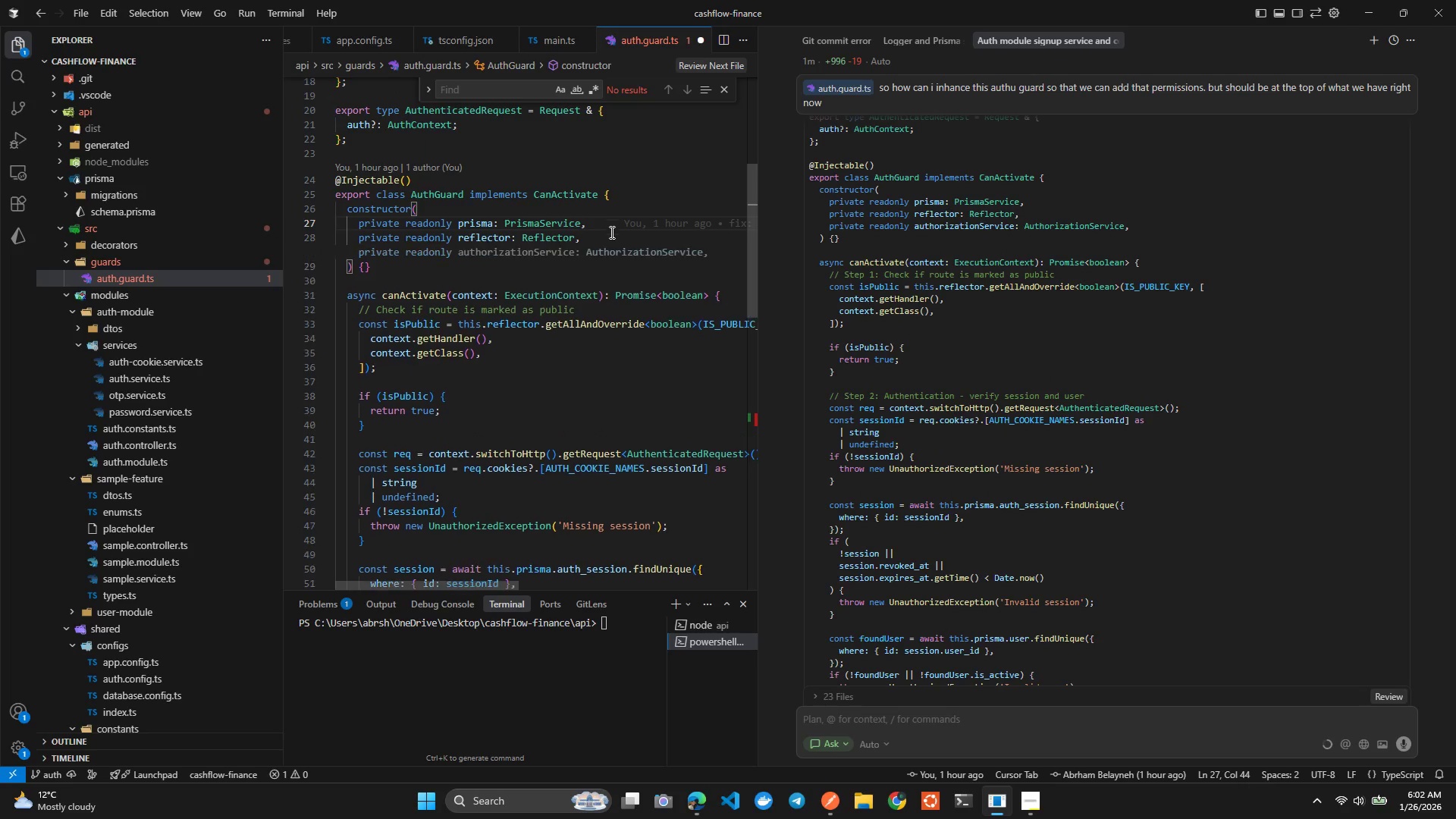 
left_click([607, 237])
 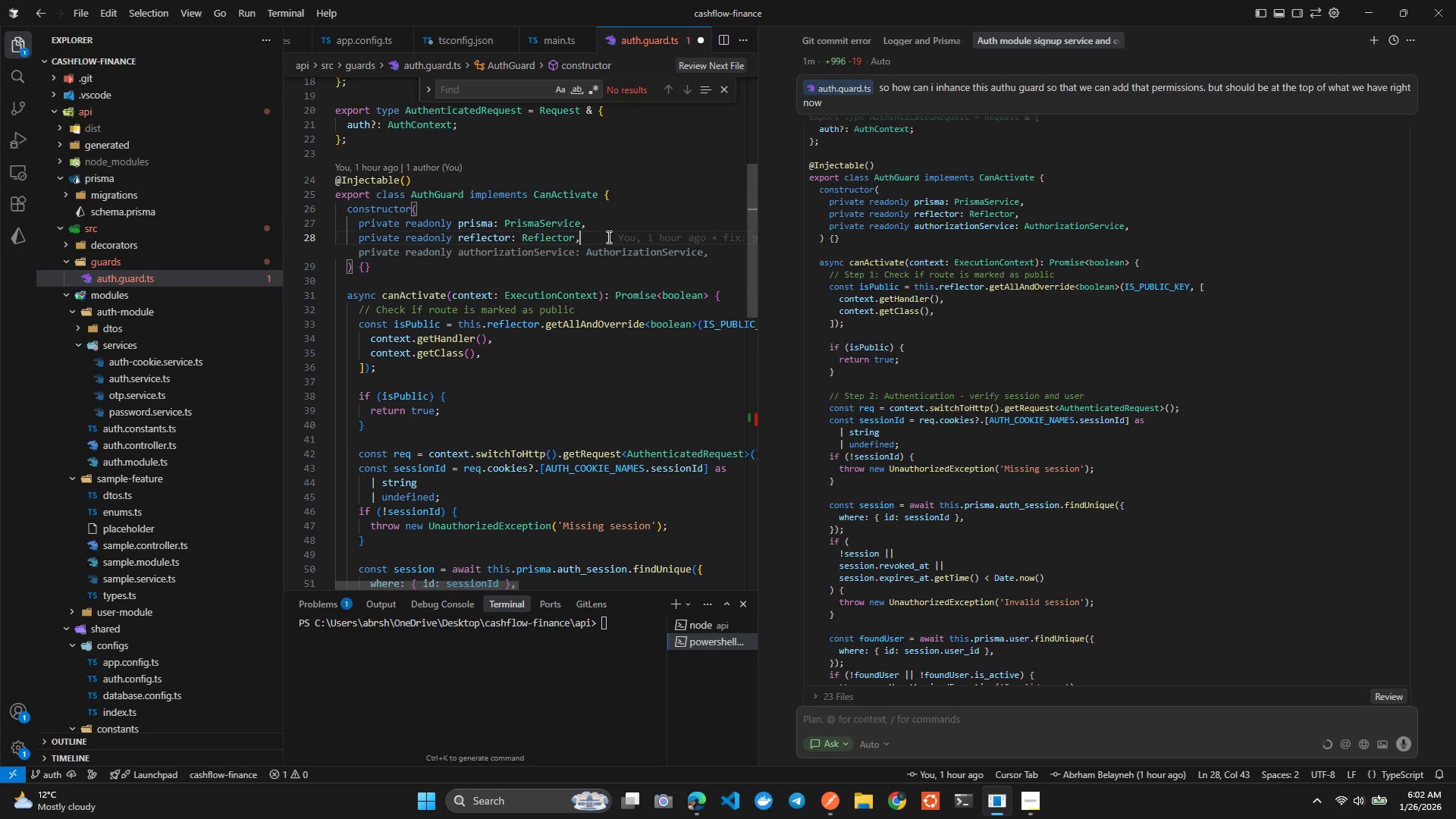 
key(Tab)
 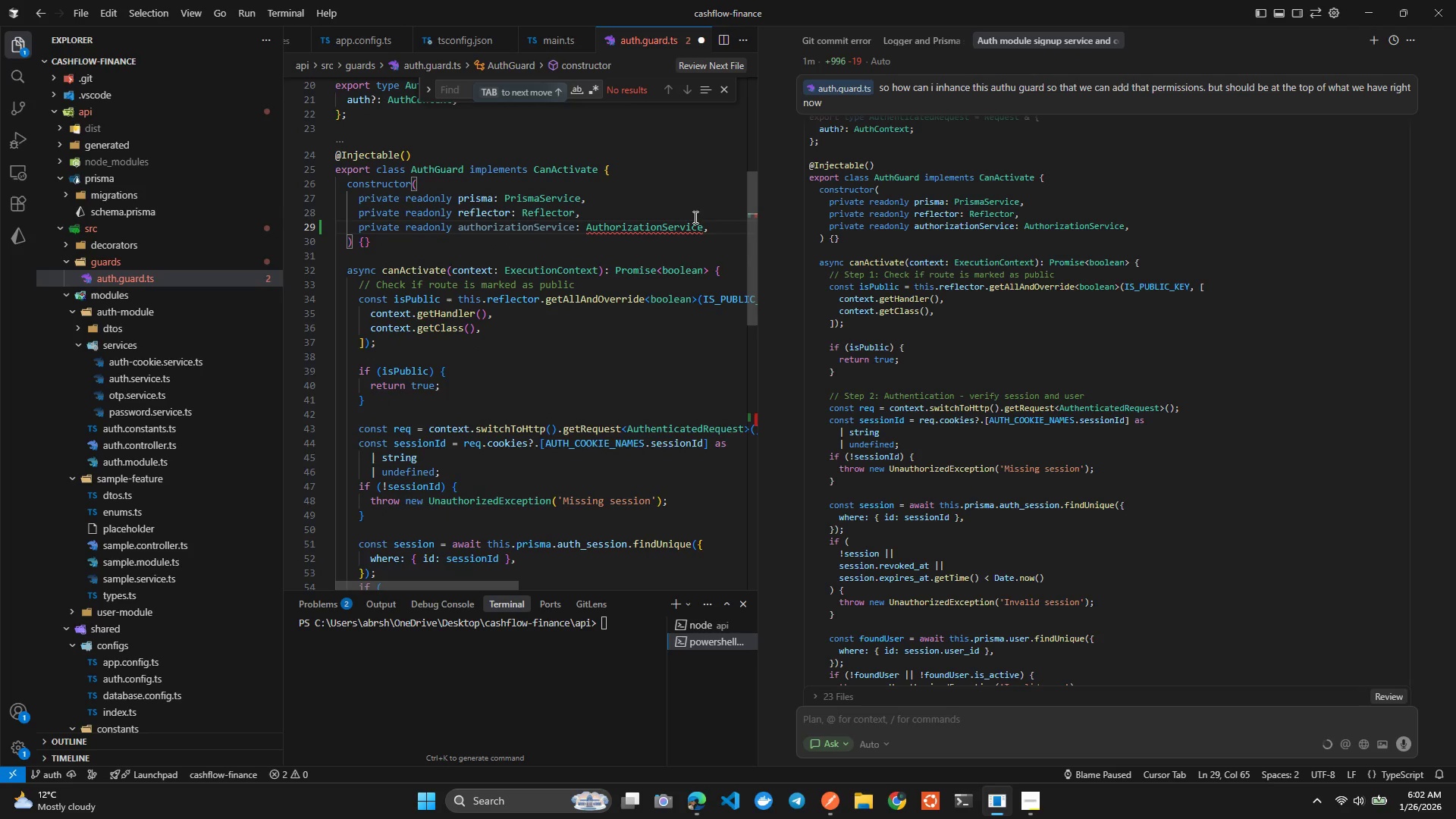 
left_click([701, 226])
 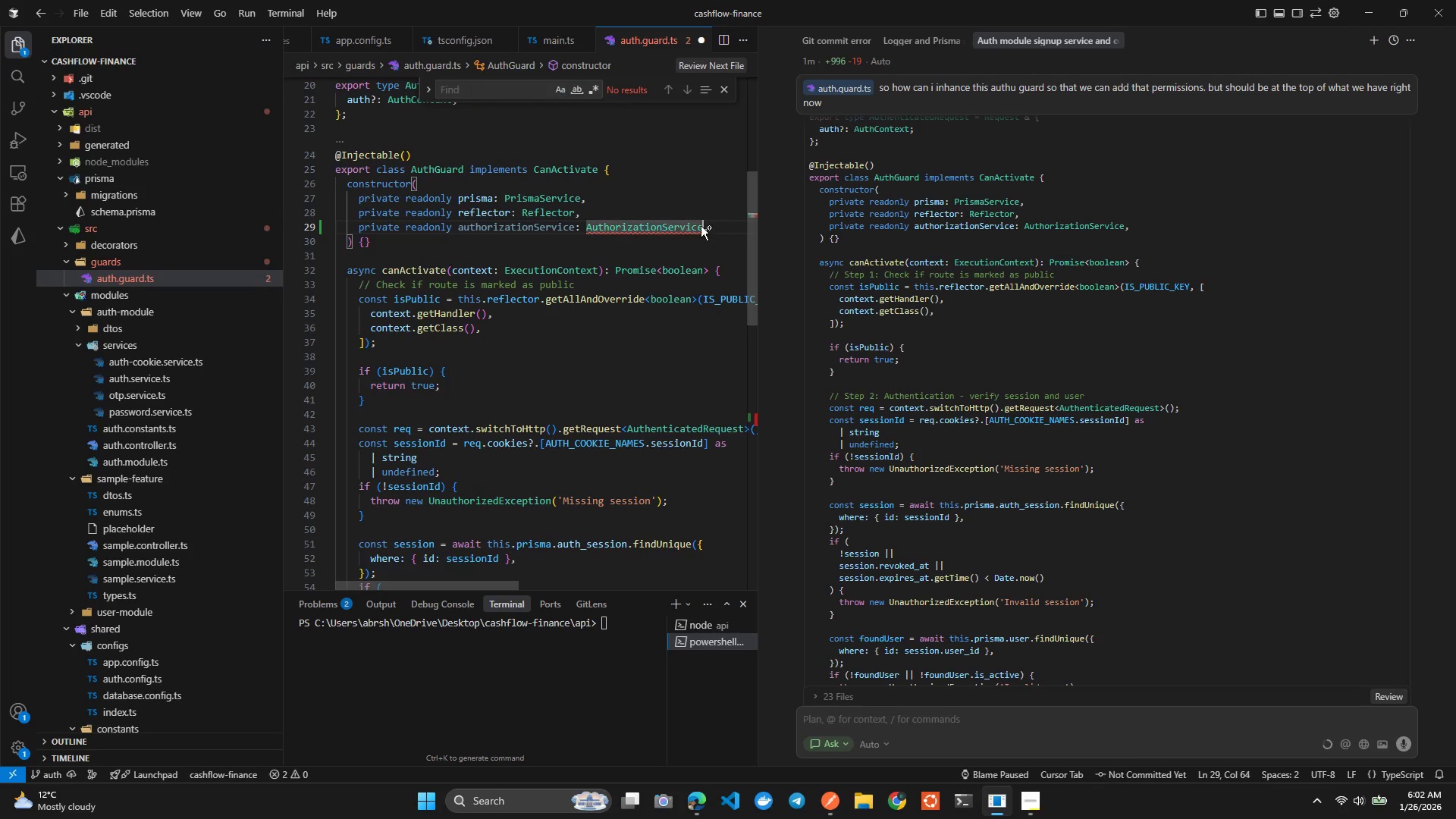 
key(Control+Space)
 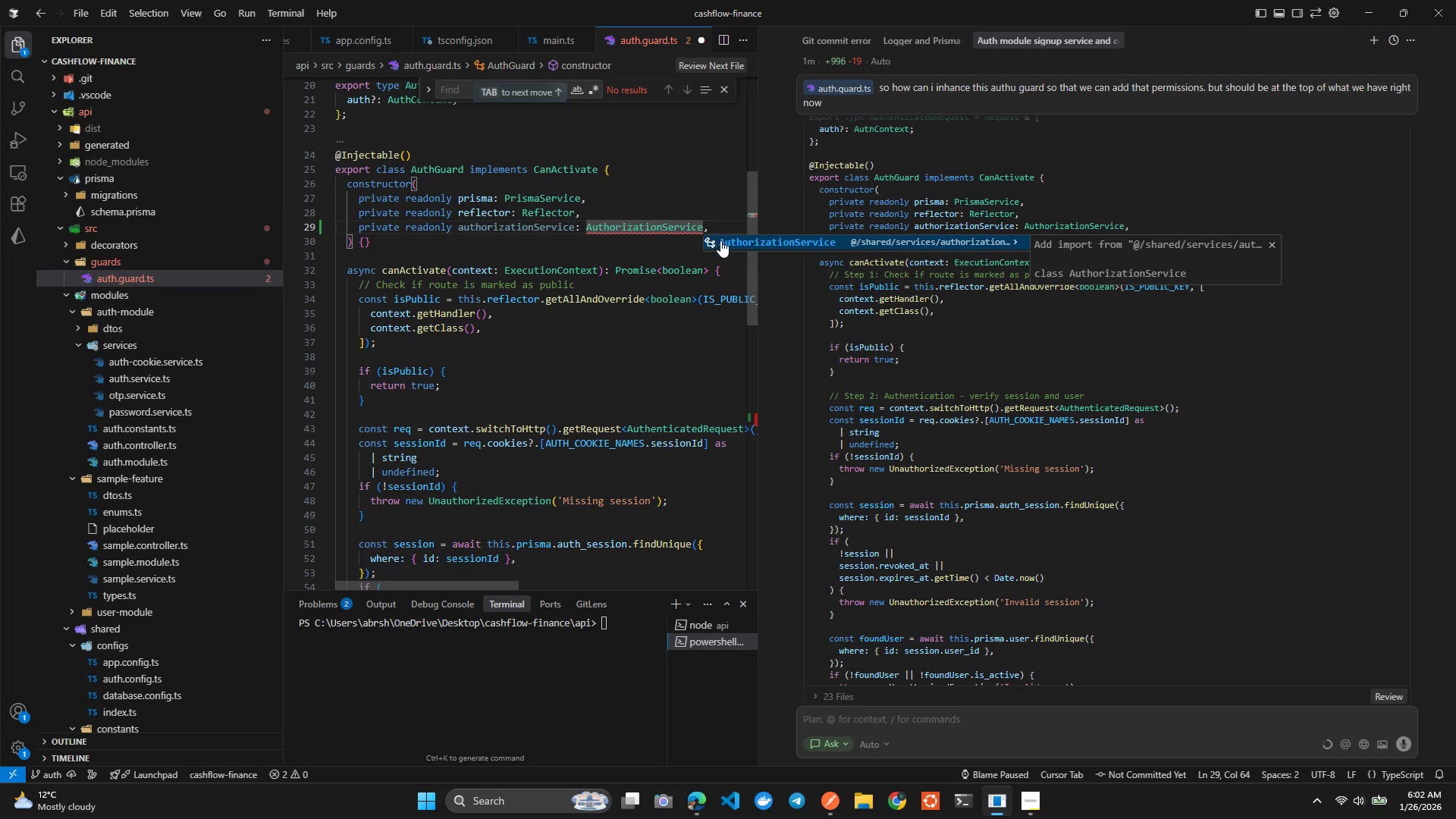 
left_click([722, 241])
 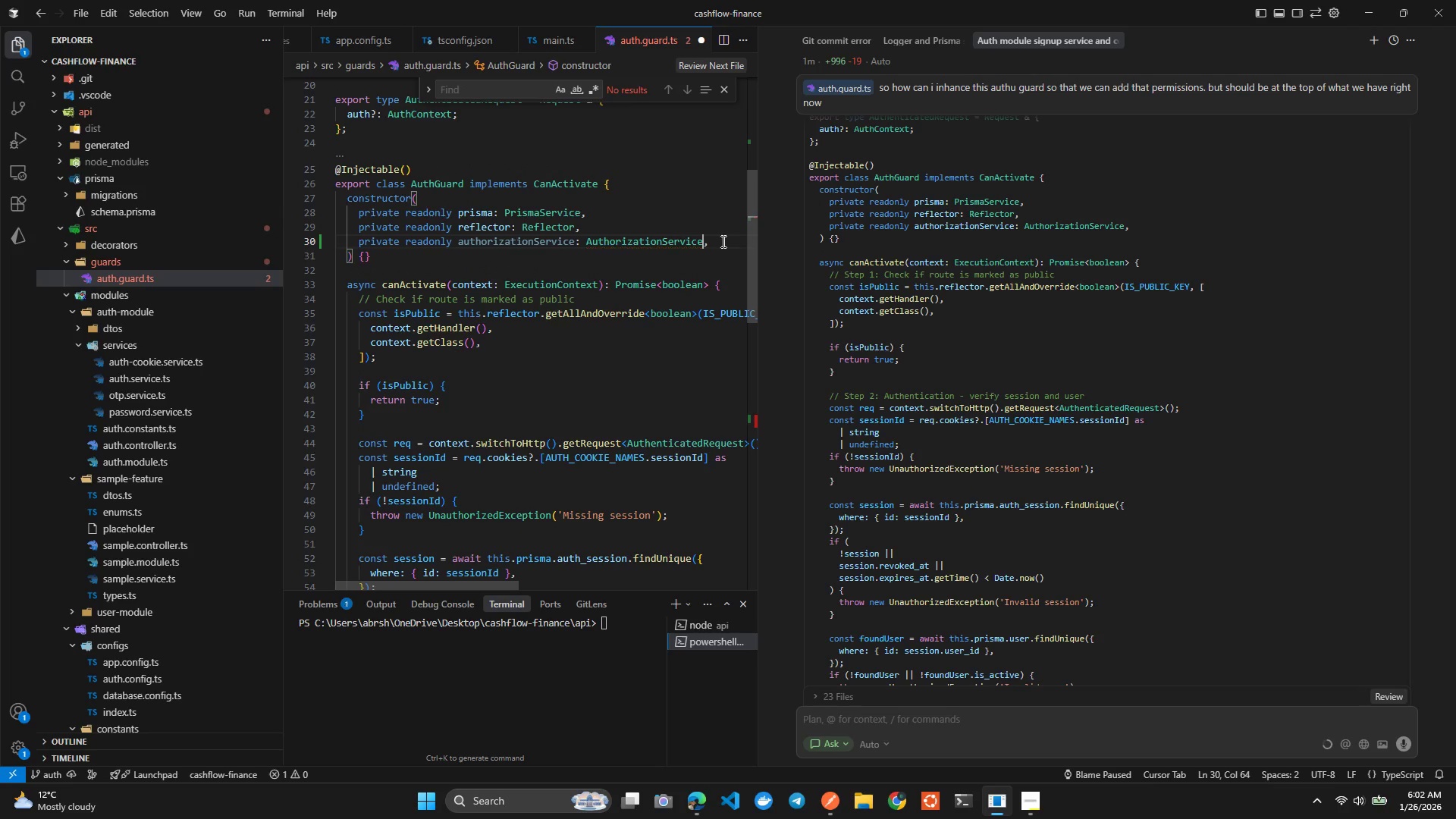 
key(Control+ControlLeft)
 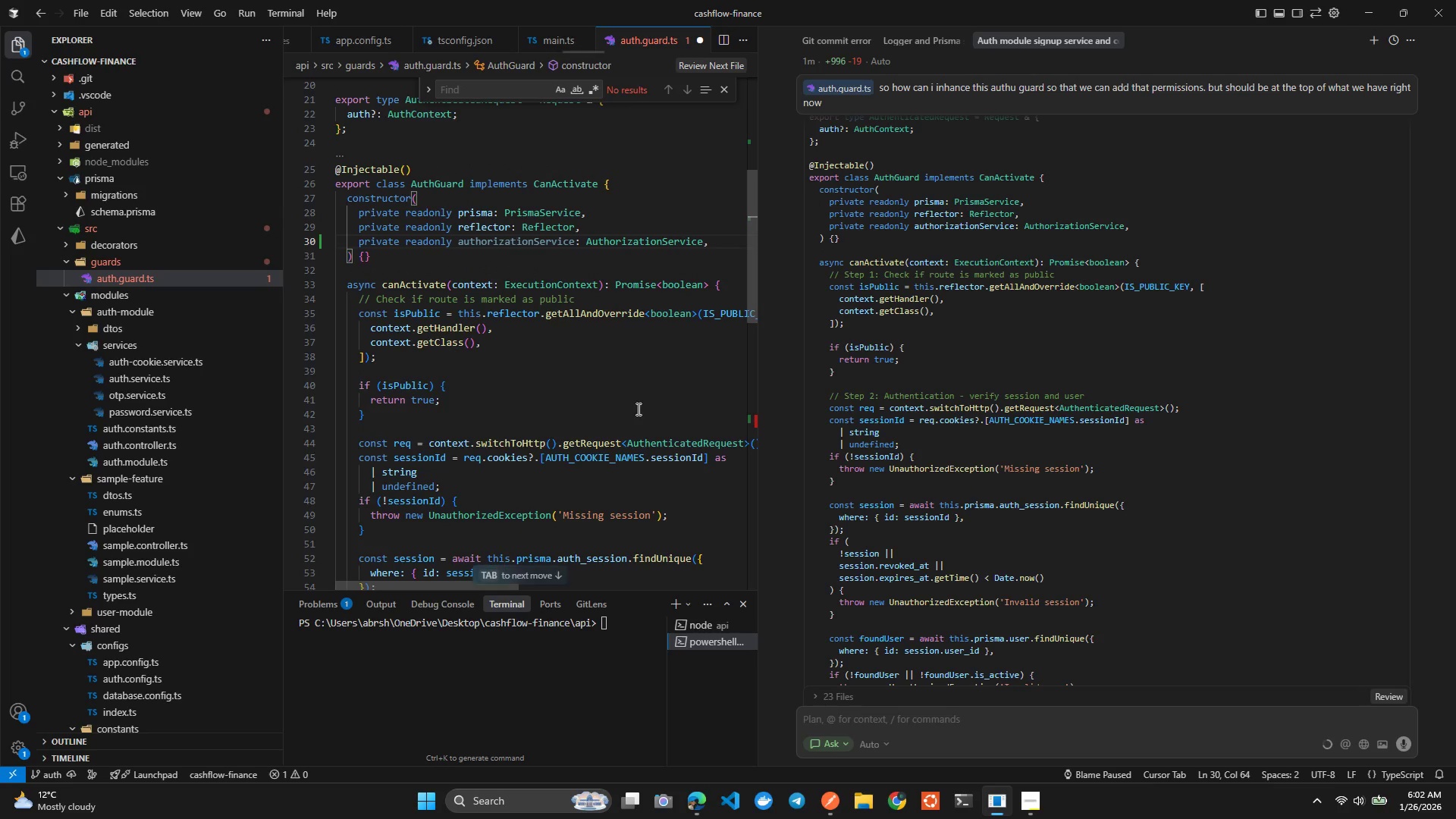 
key(Control+S)
 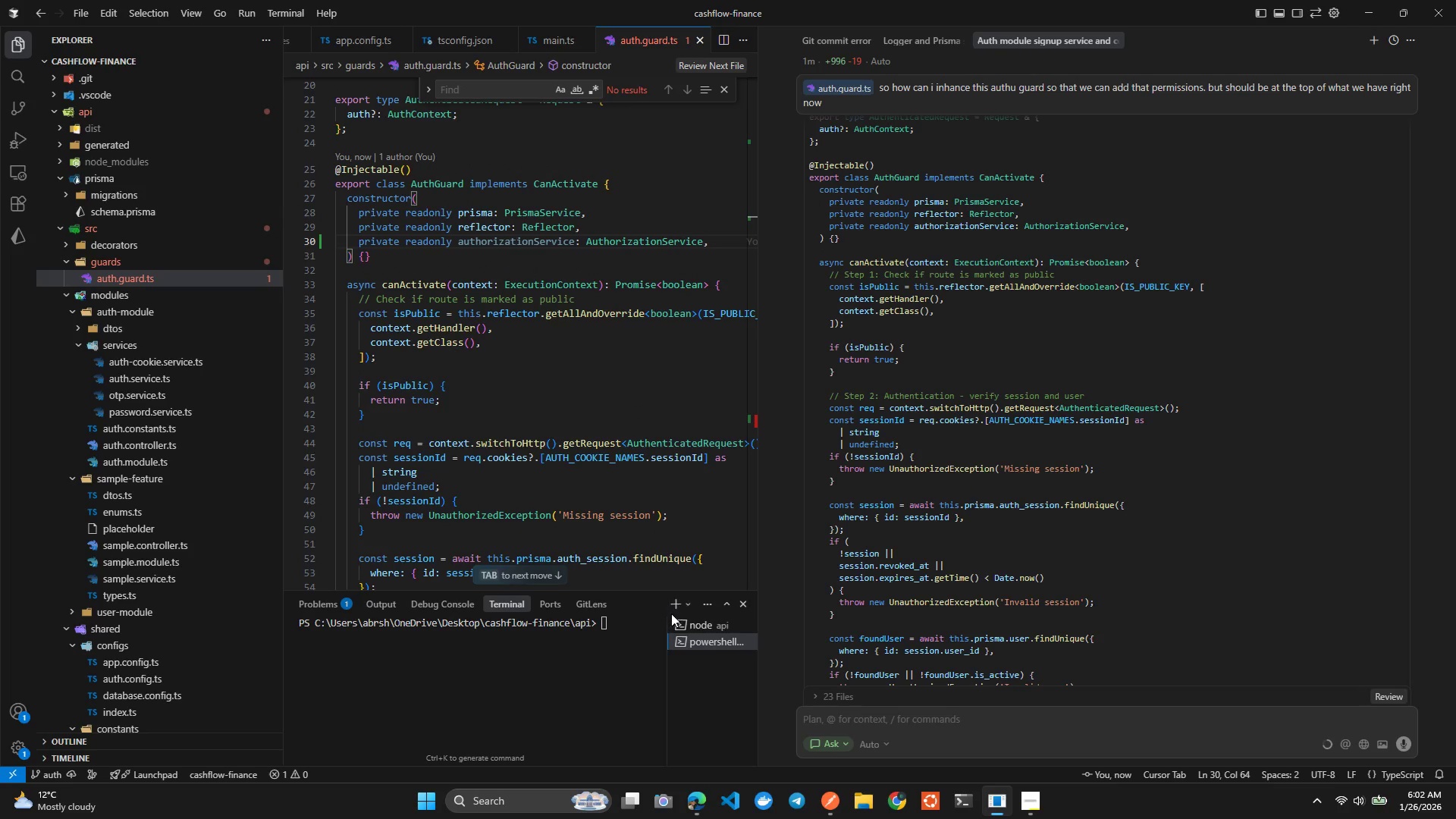 
left_click([676, 617])
 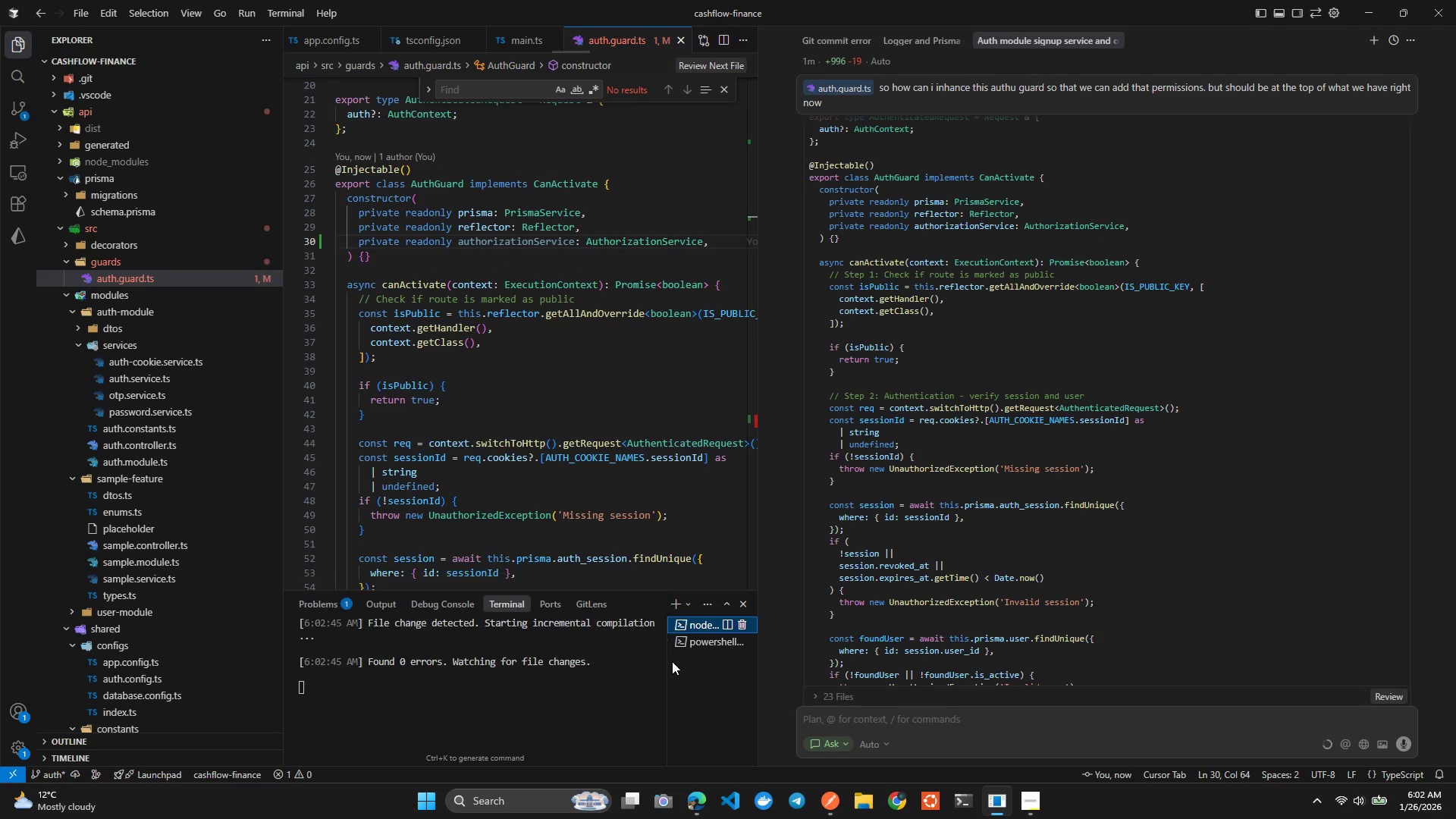 
left_click([577, 738])
 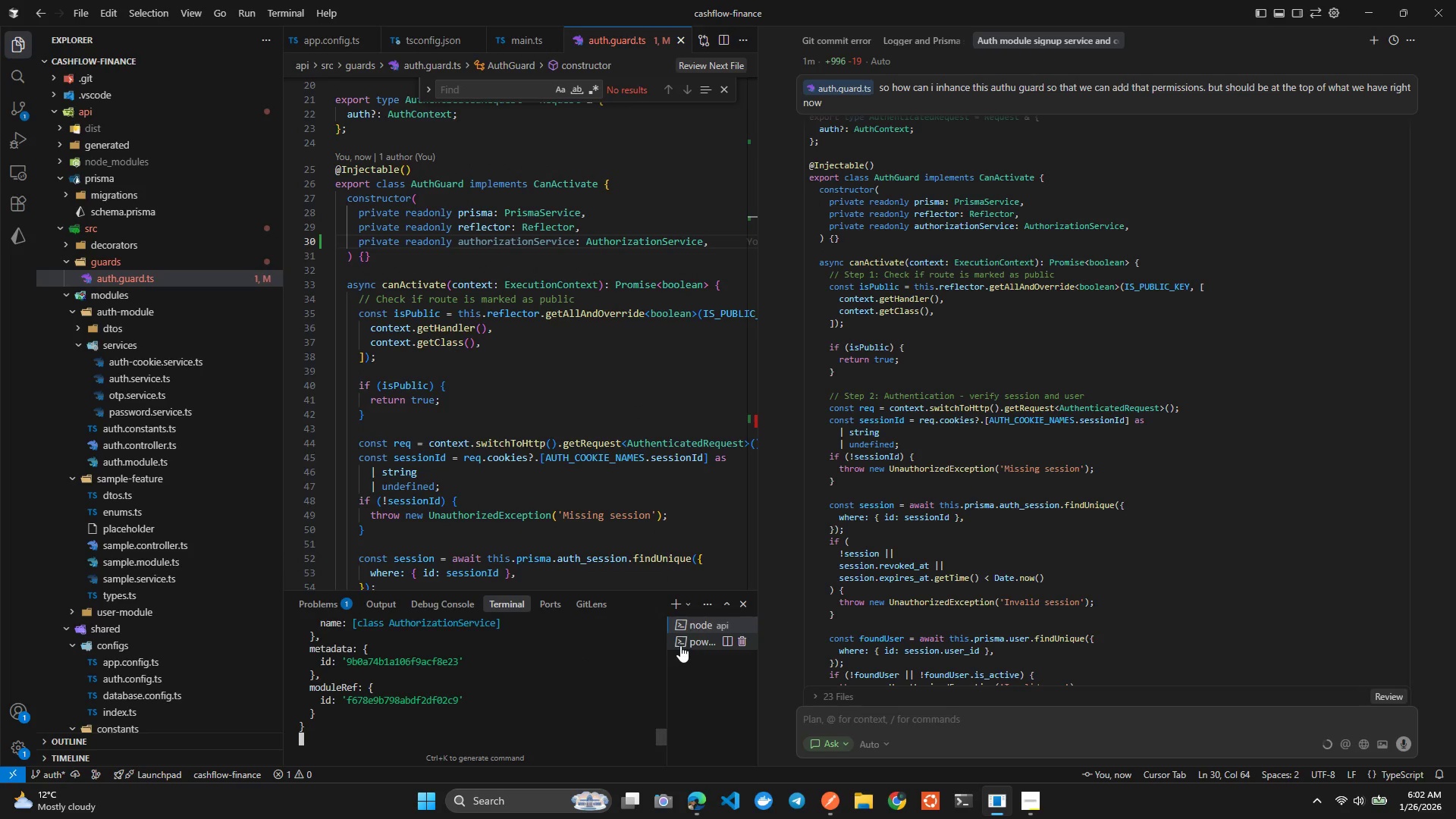 
left_click([686, 639])
 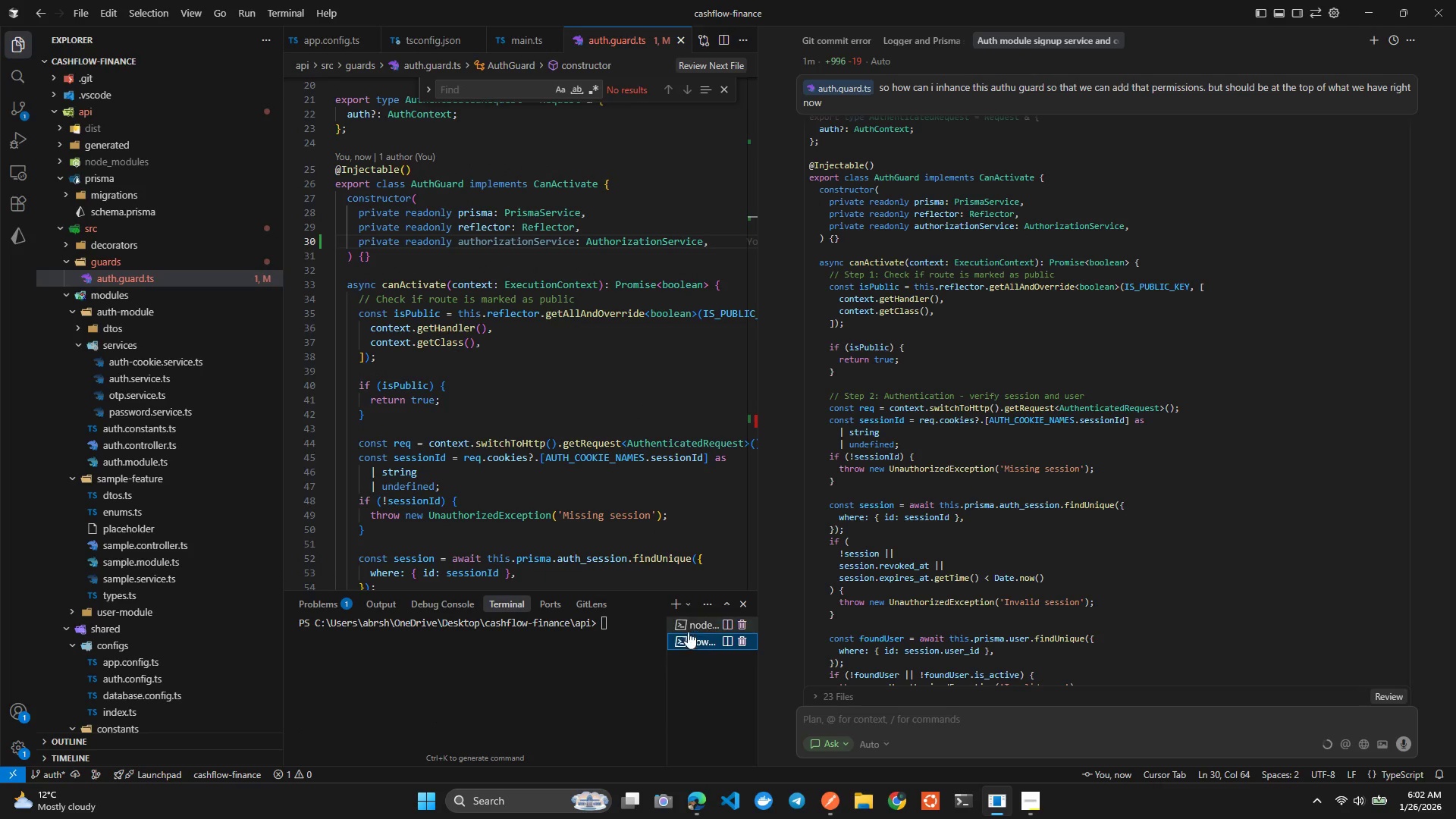 
left_click([689, 629])
 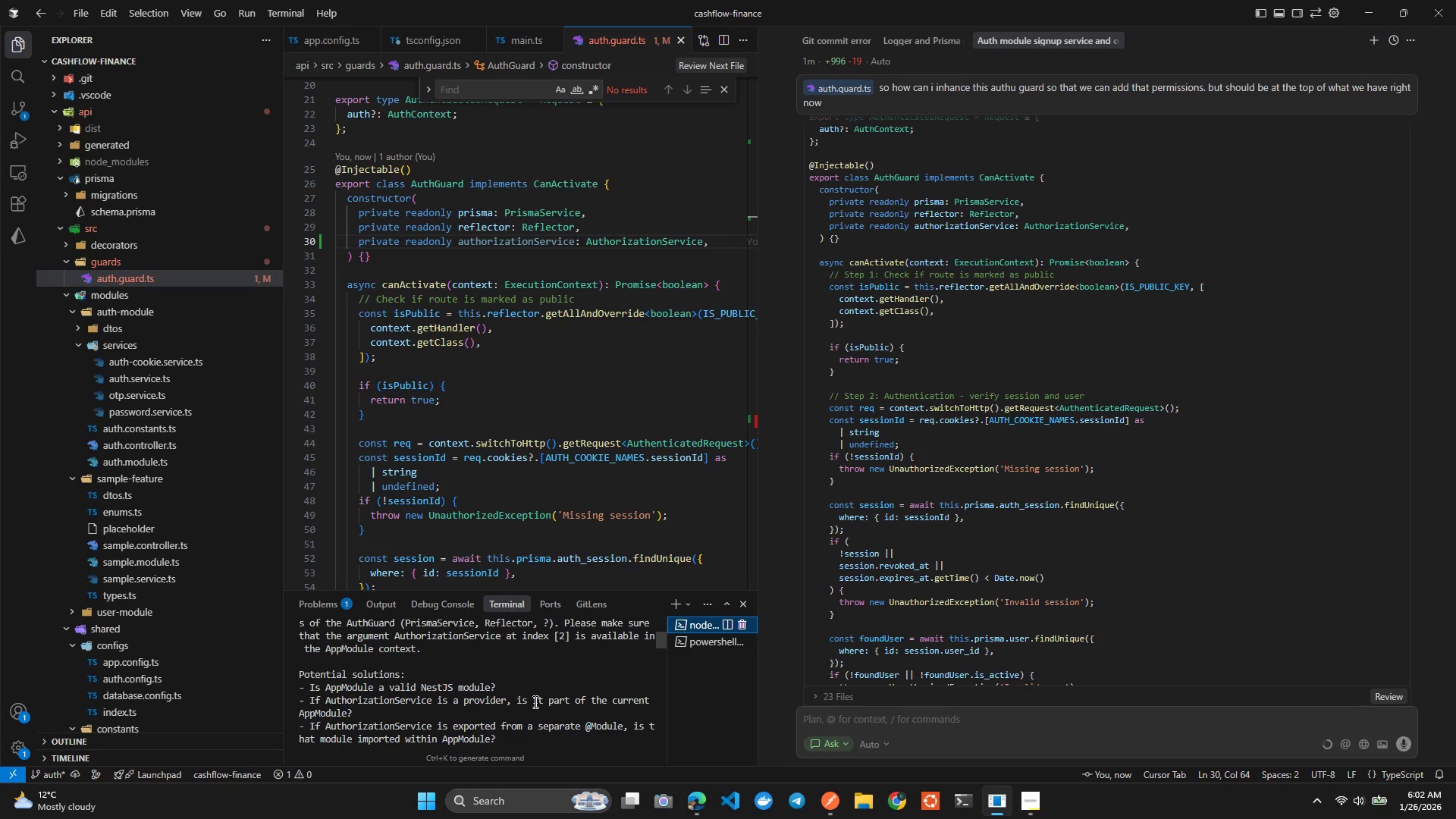 
wait(7.64)
 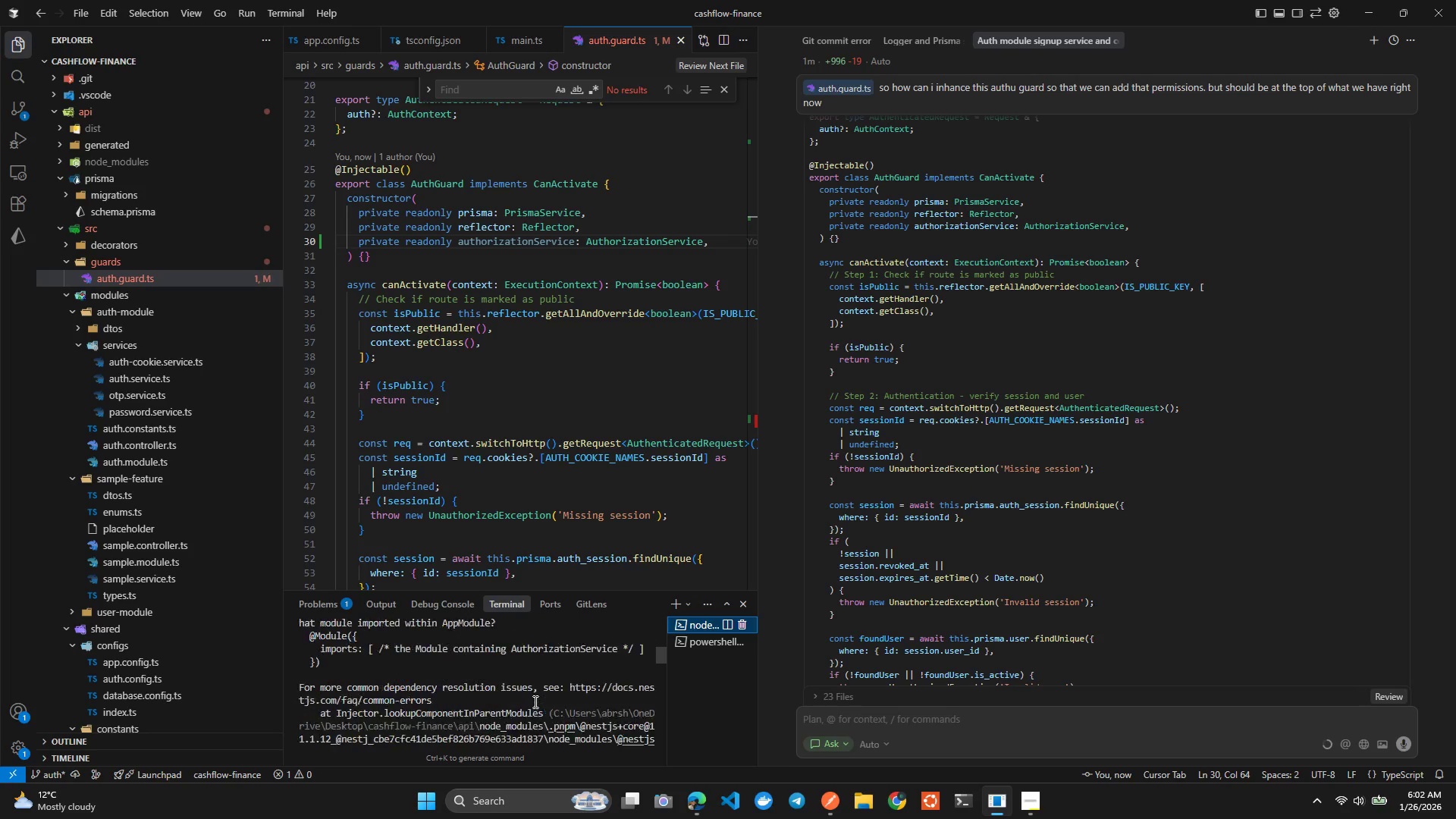 
left_click([497, 315])
 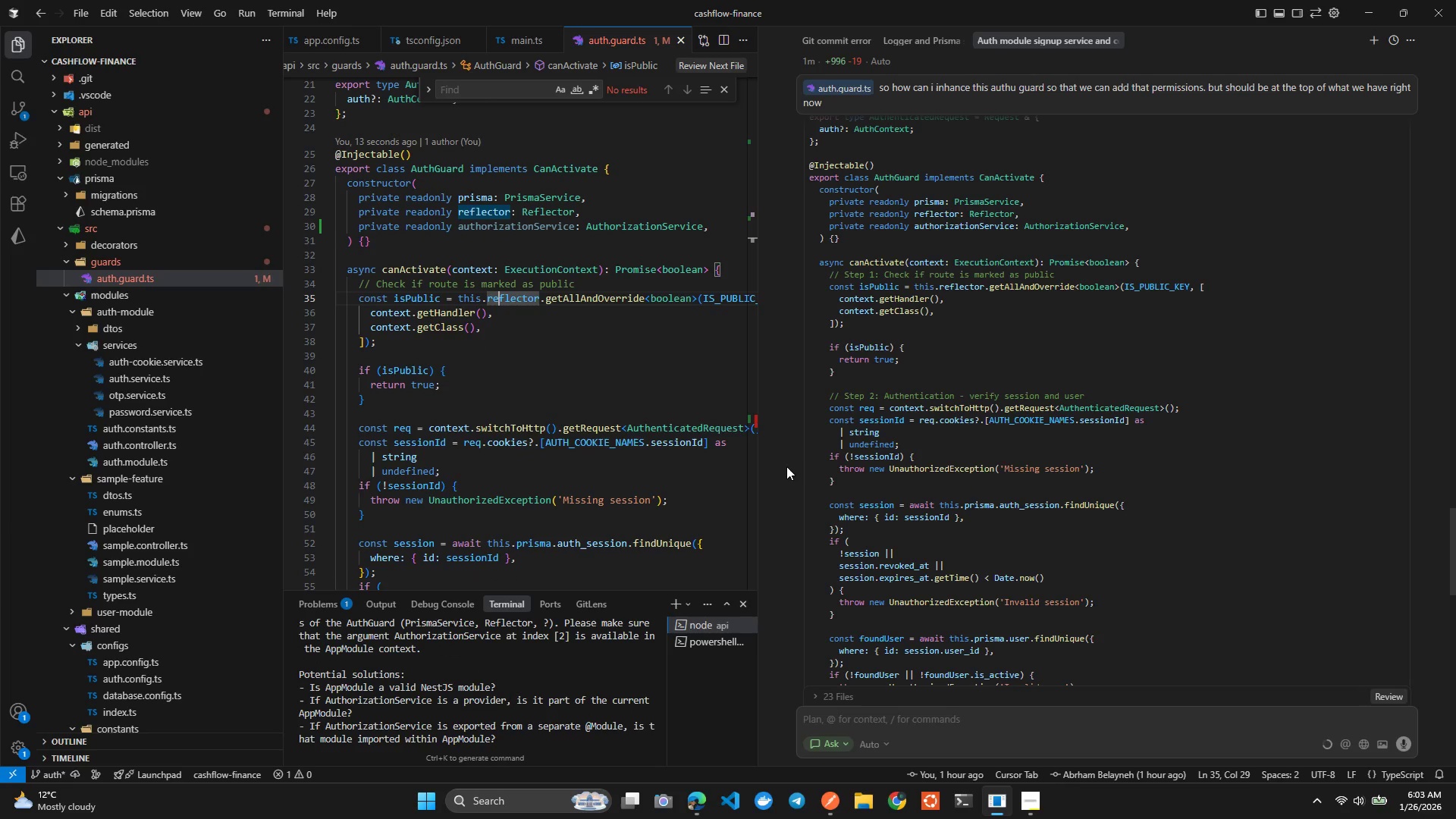 
left_click([752, 424])
 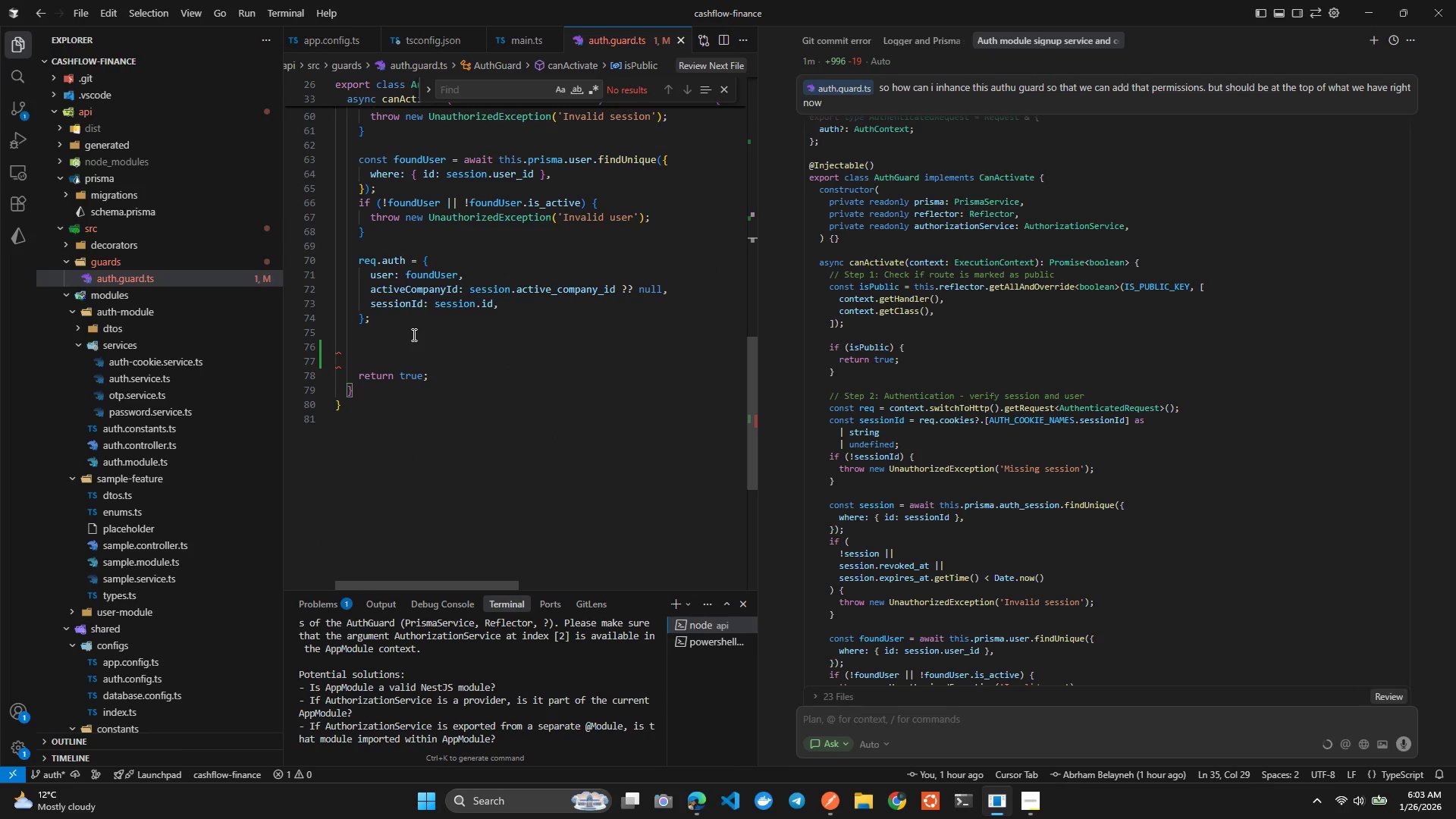 
left_click([444, 677])
 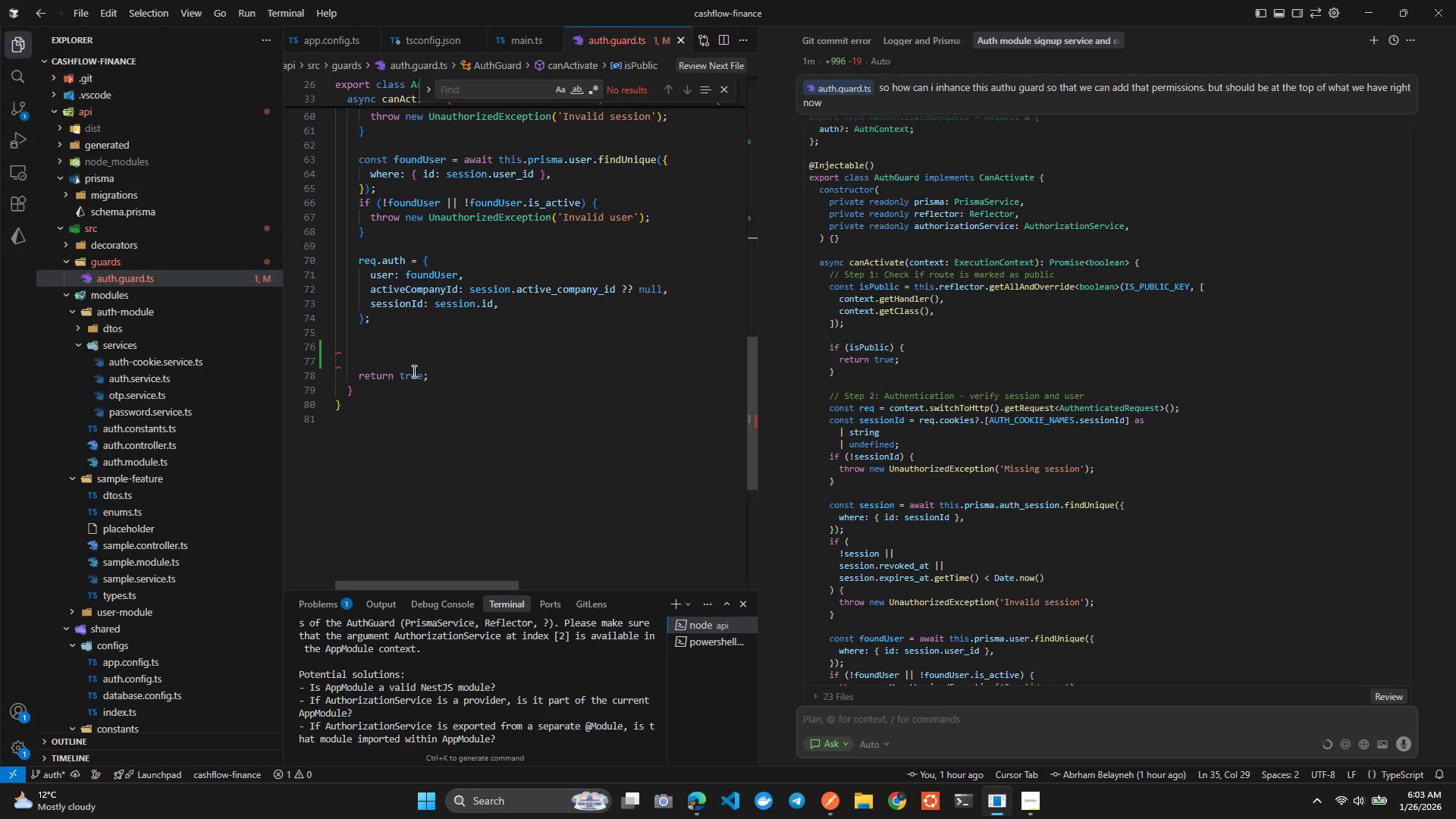 
left_click([413, 351])
 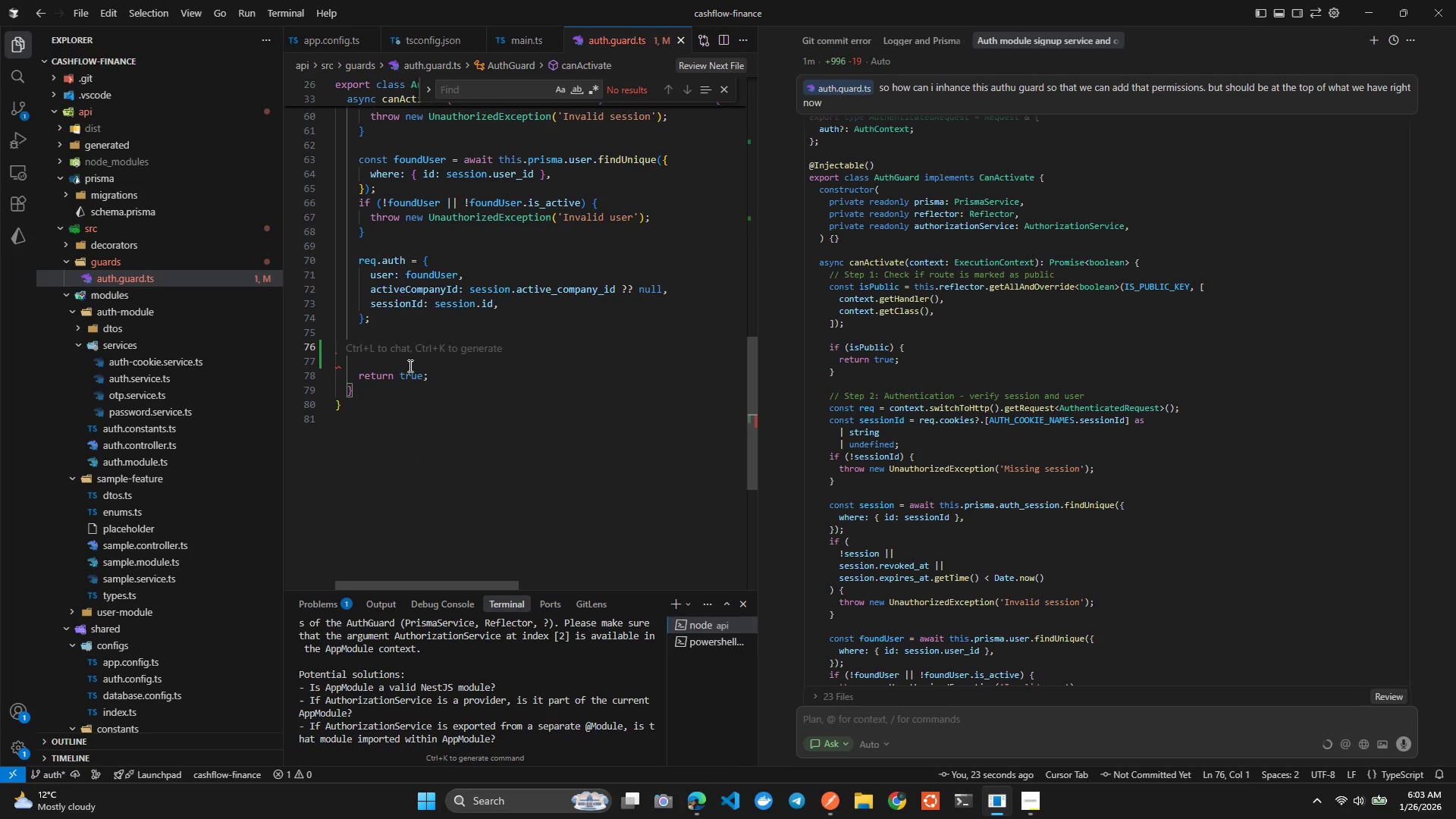 
left_click([408, 366])
 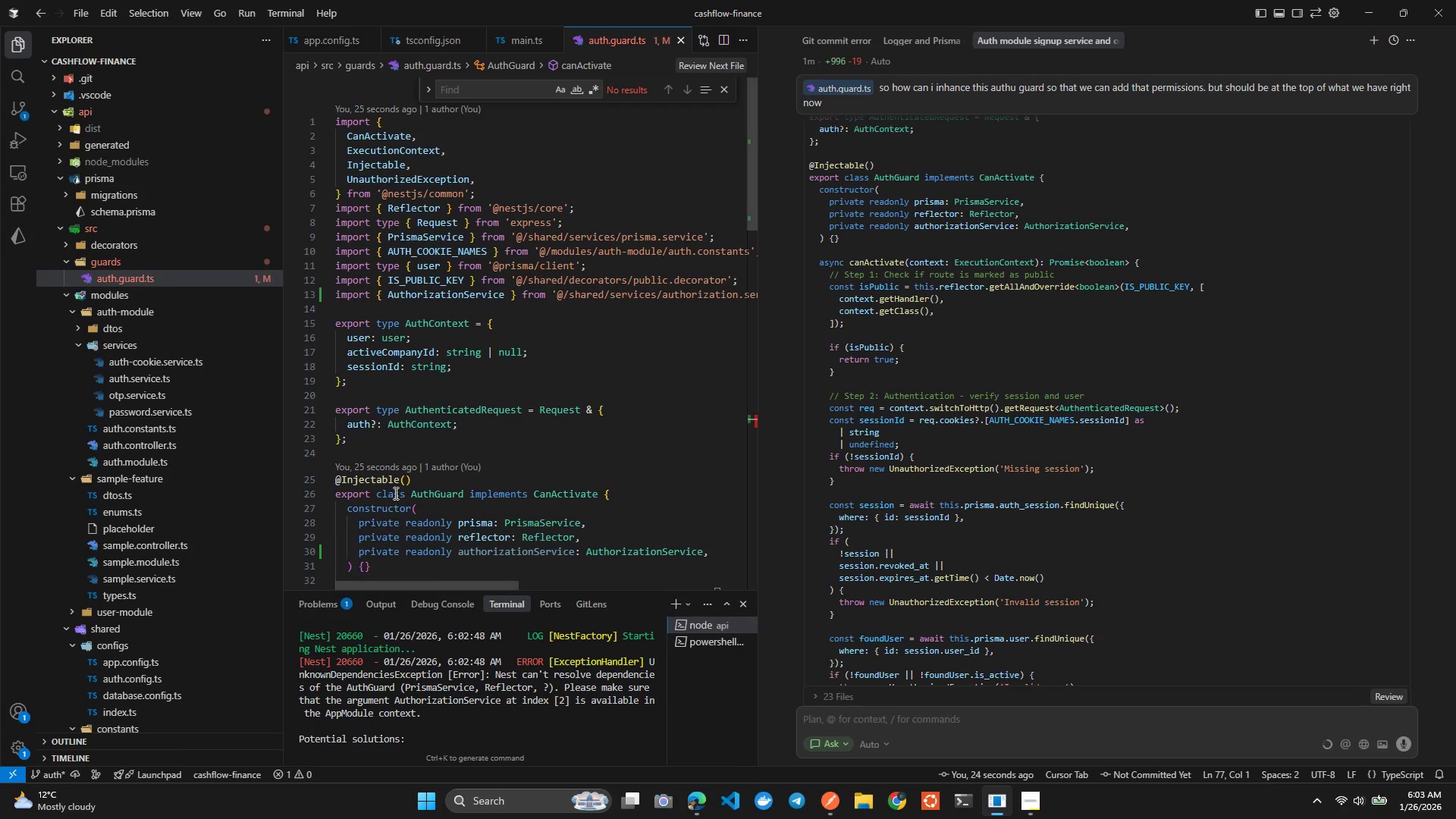 
wait(15.64)
 